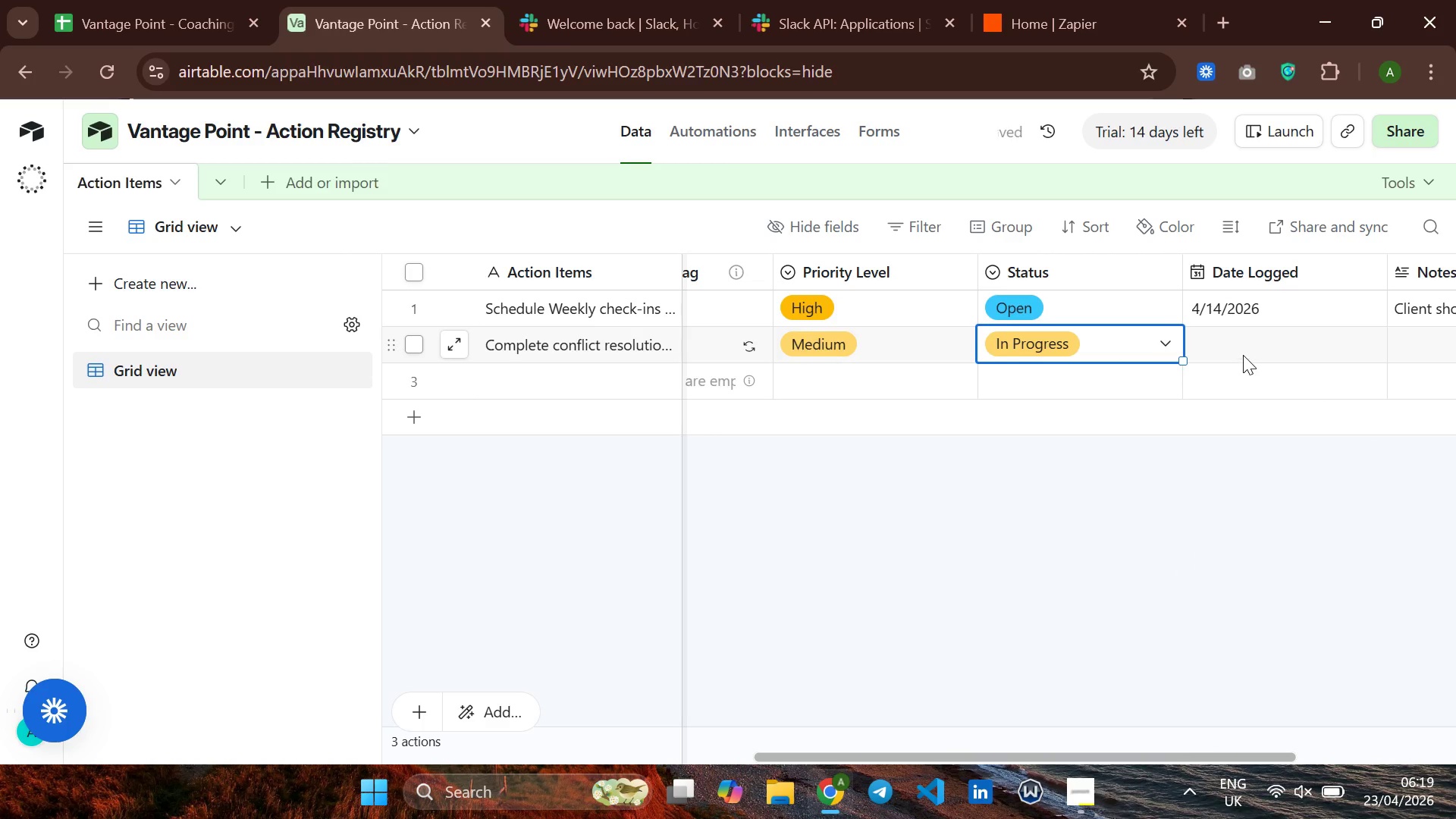 
left_click([1240, 347])
 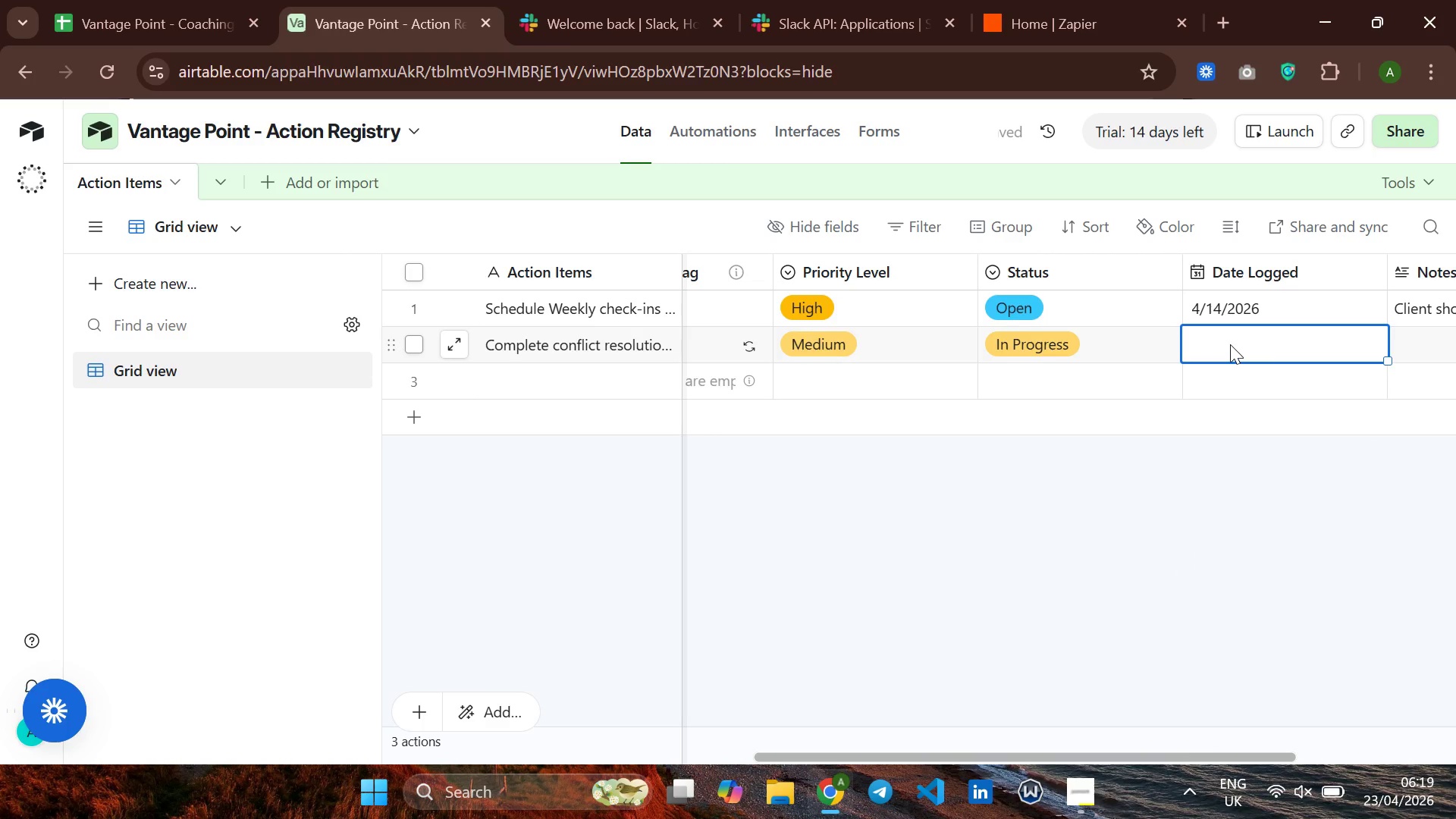 
key(0)
 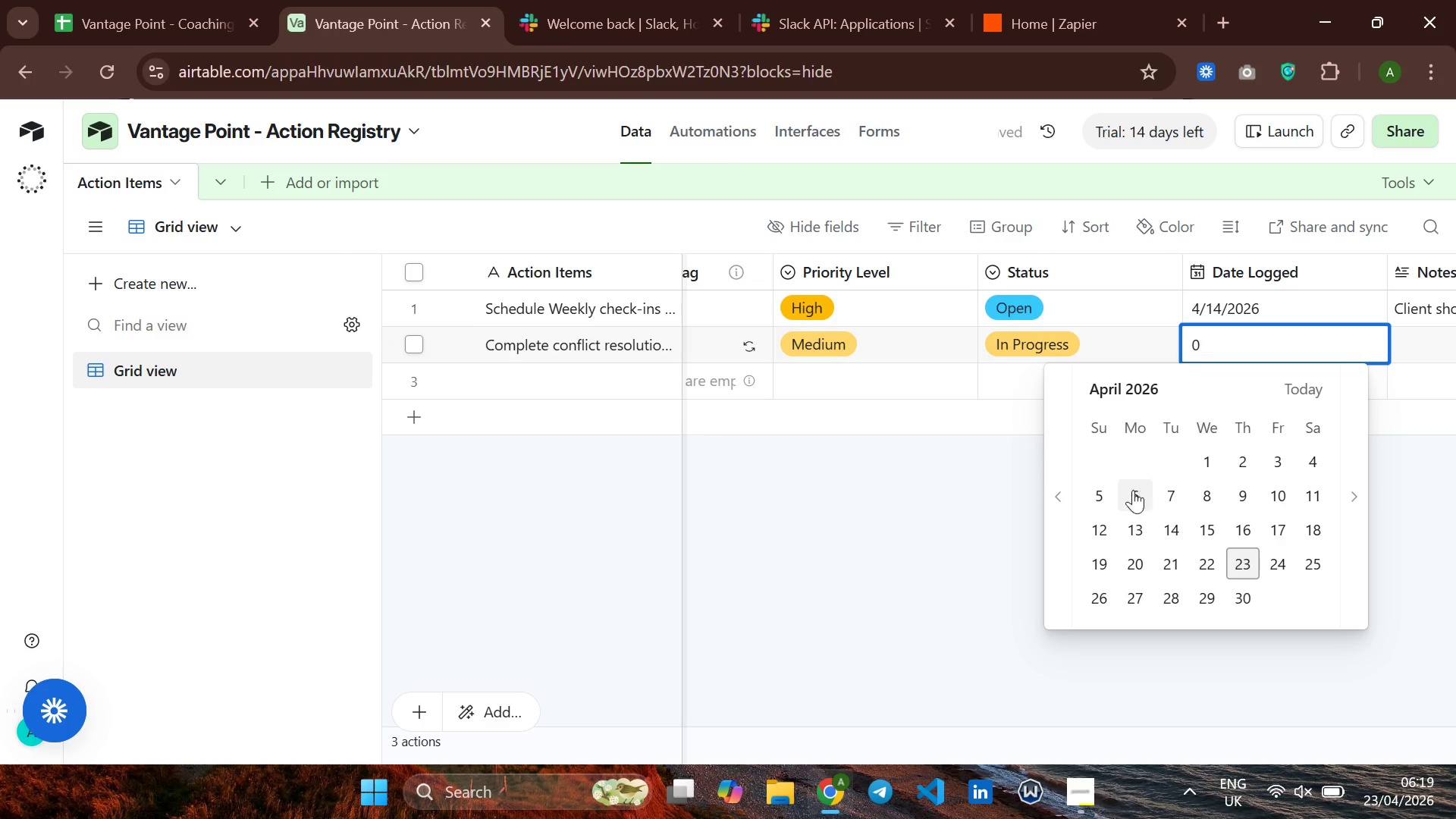 
left_click([1101, 494])
 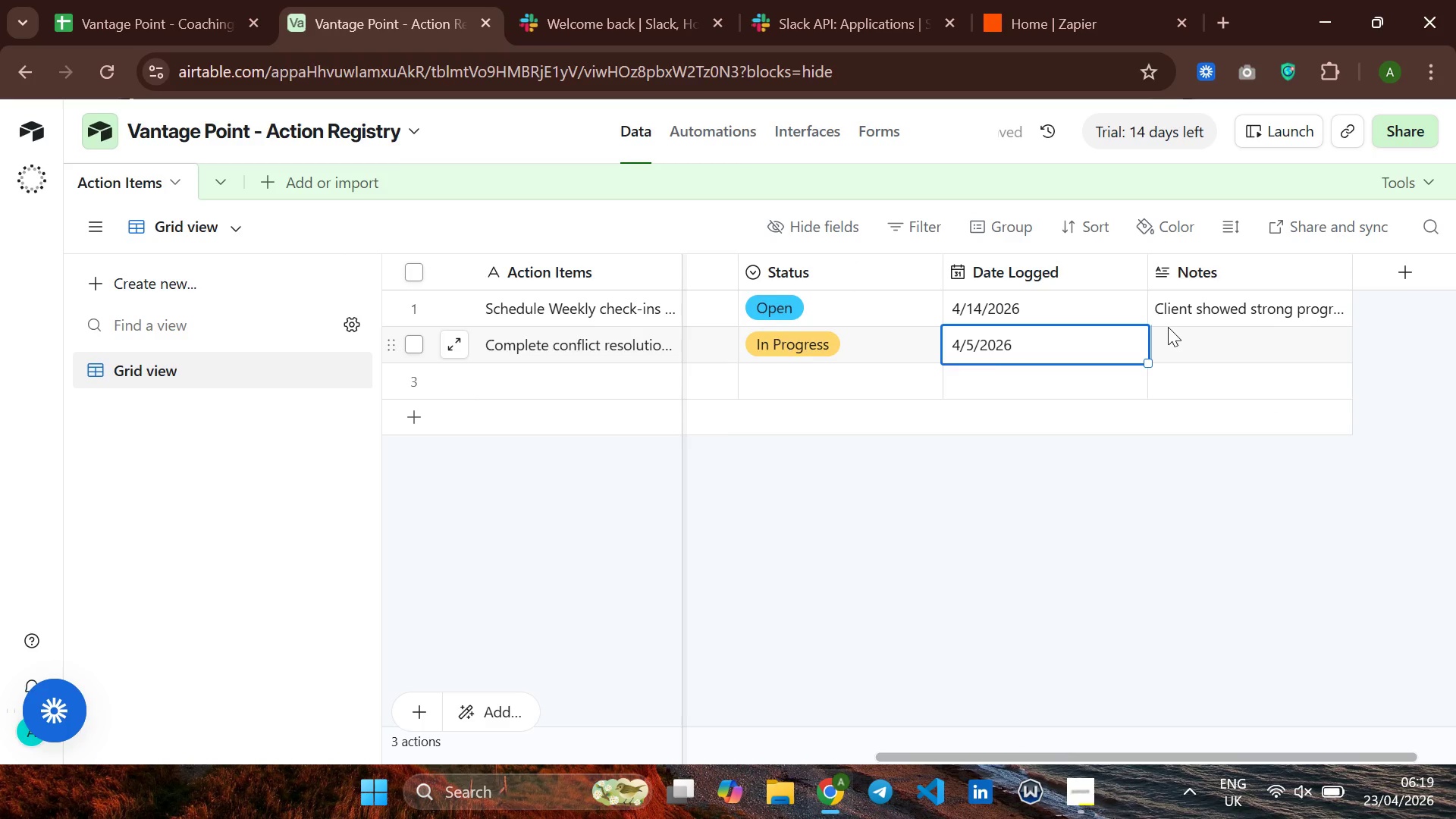 
left_click([1178, 332])
 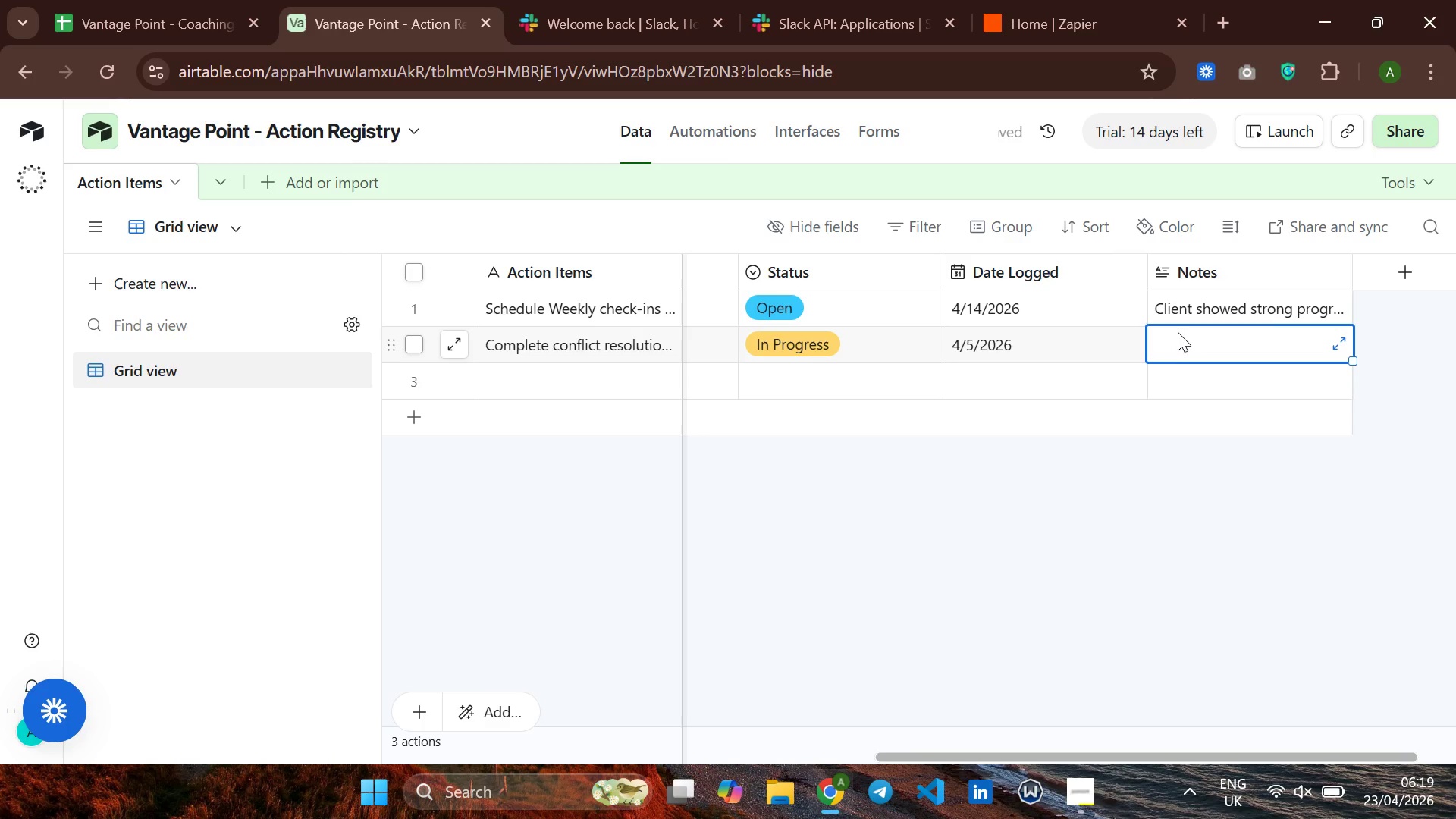 
type(Client working through )
 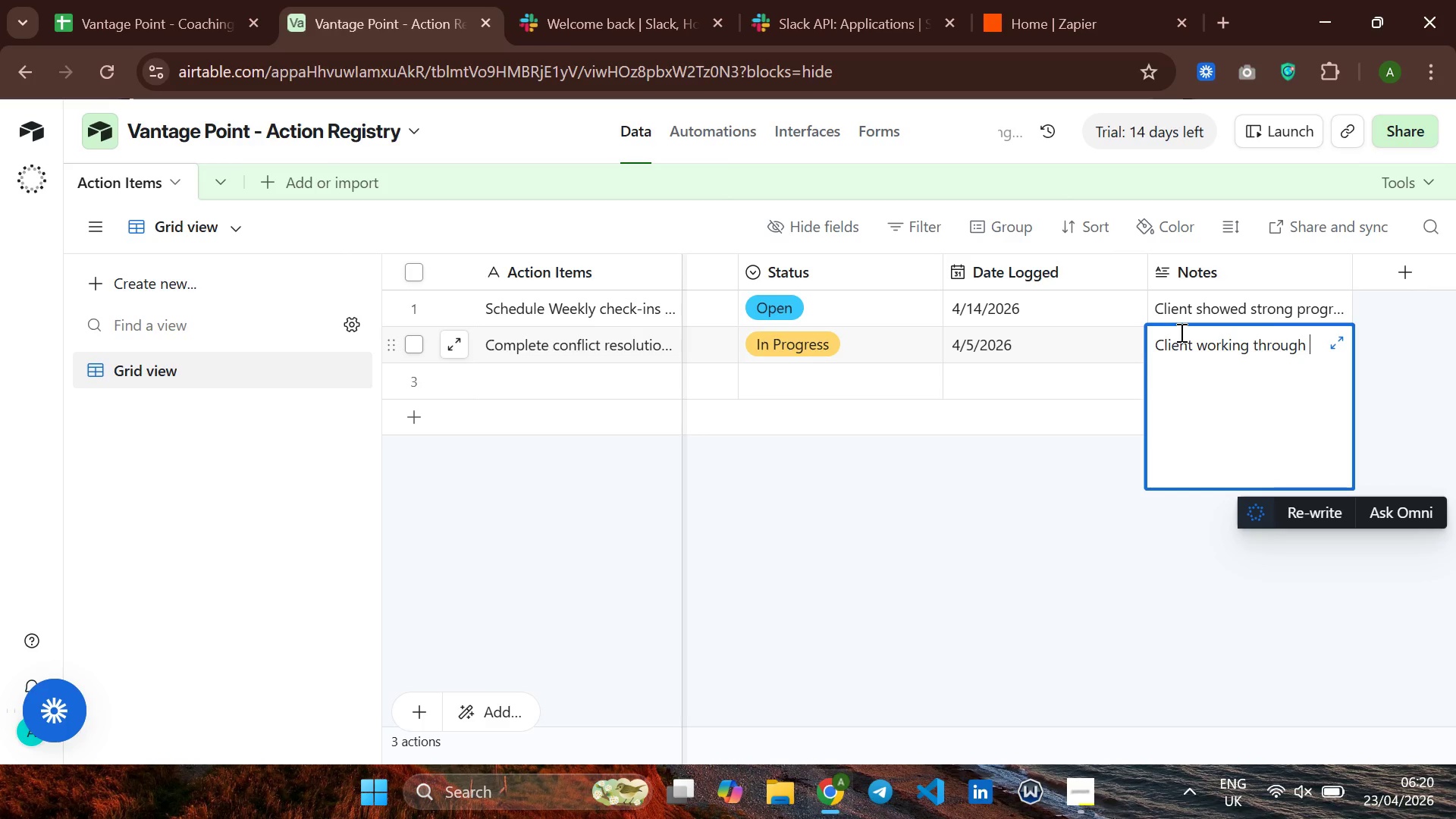 
type(mid )
key(Backspace)
type(0)
key(Backspace)
type(-level managmn)
key(Backspace)
type(ent )
key(Backspace)
key(Backspace)
key(Backspace)
key(Backspace)
key(Backspace)
key(Backspace)
type(ement)
key(Backspace)
key(Backspace)
key(Backspace)
key(Backspace)
key(Backspace)
type(gement)
 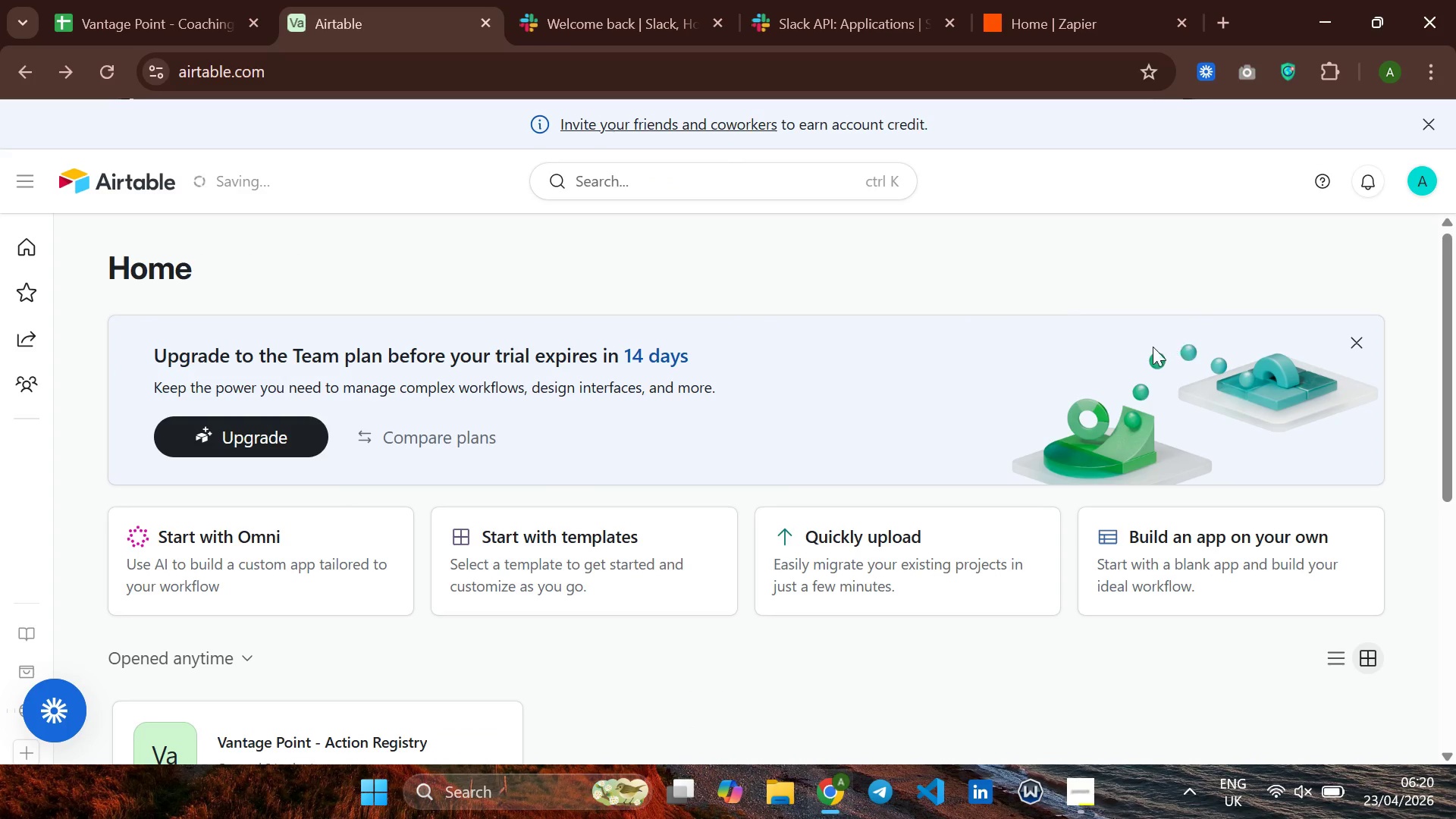 
mouse_move([646, 367])
 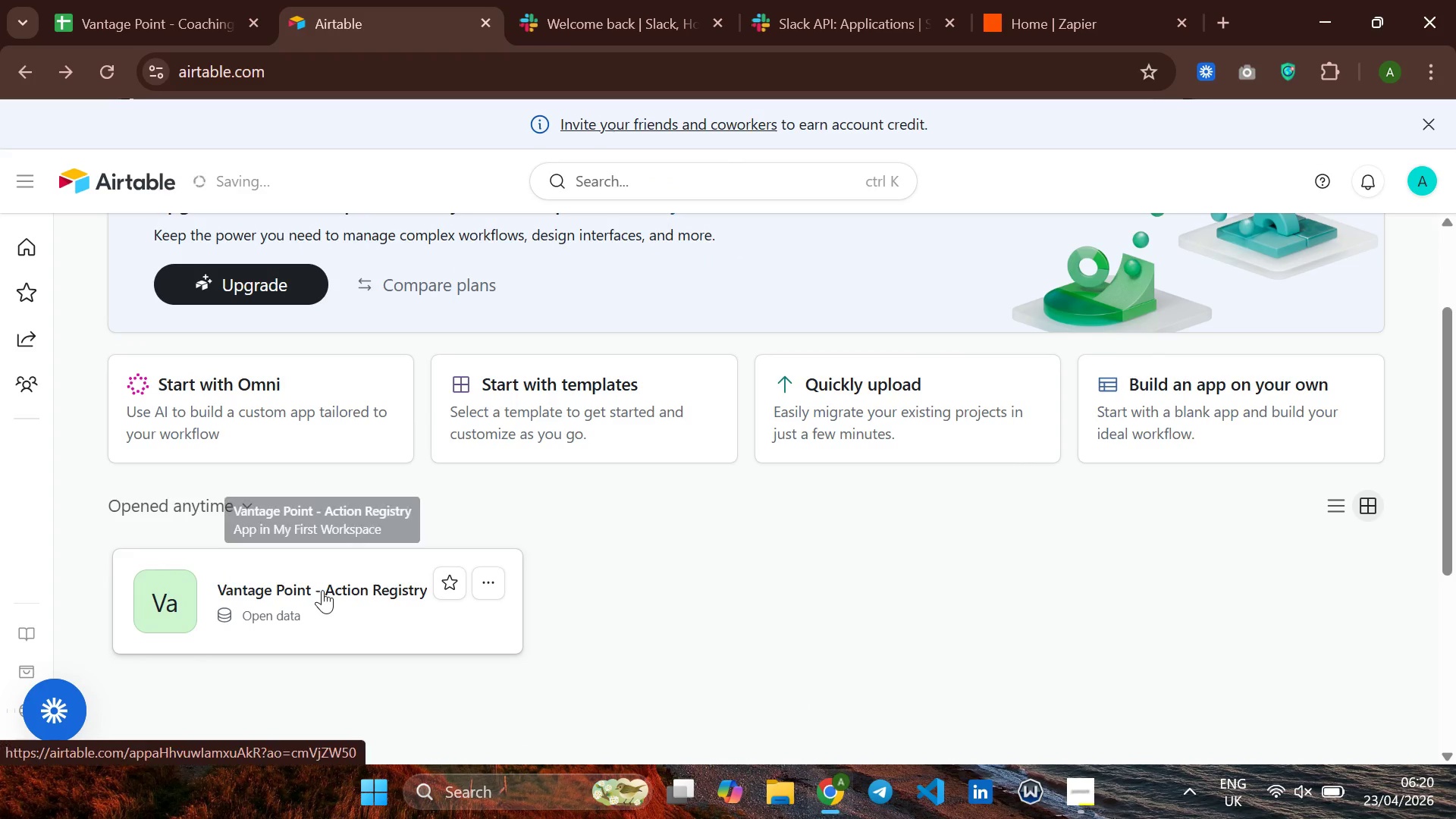 
left_click([322, 590])
 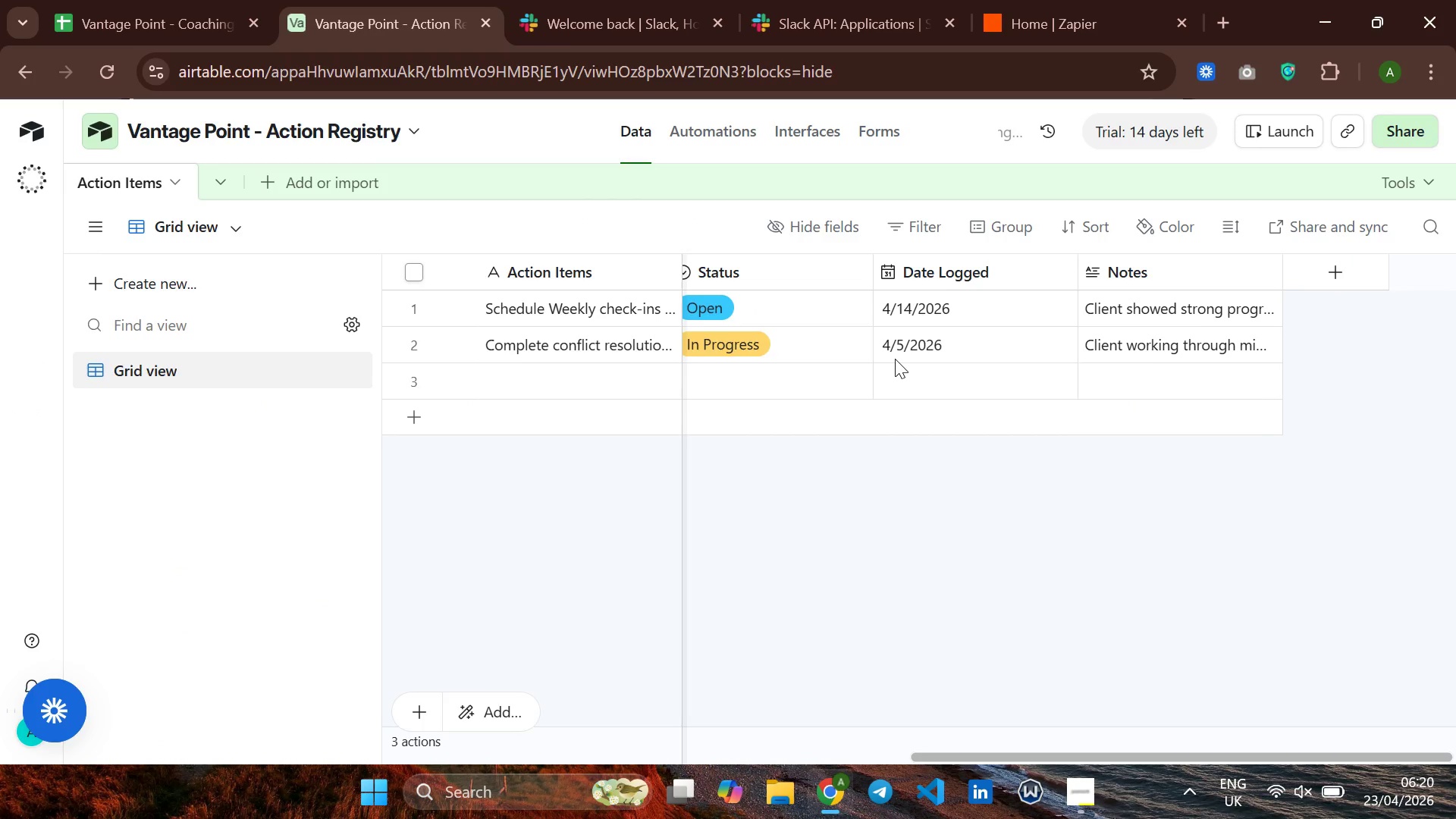 
wait(6.83)
 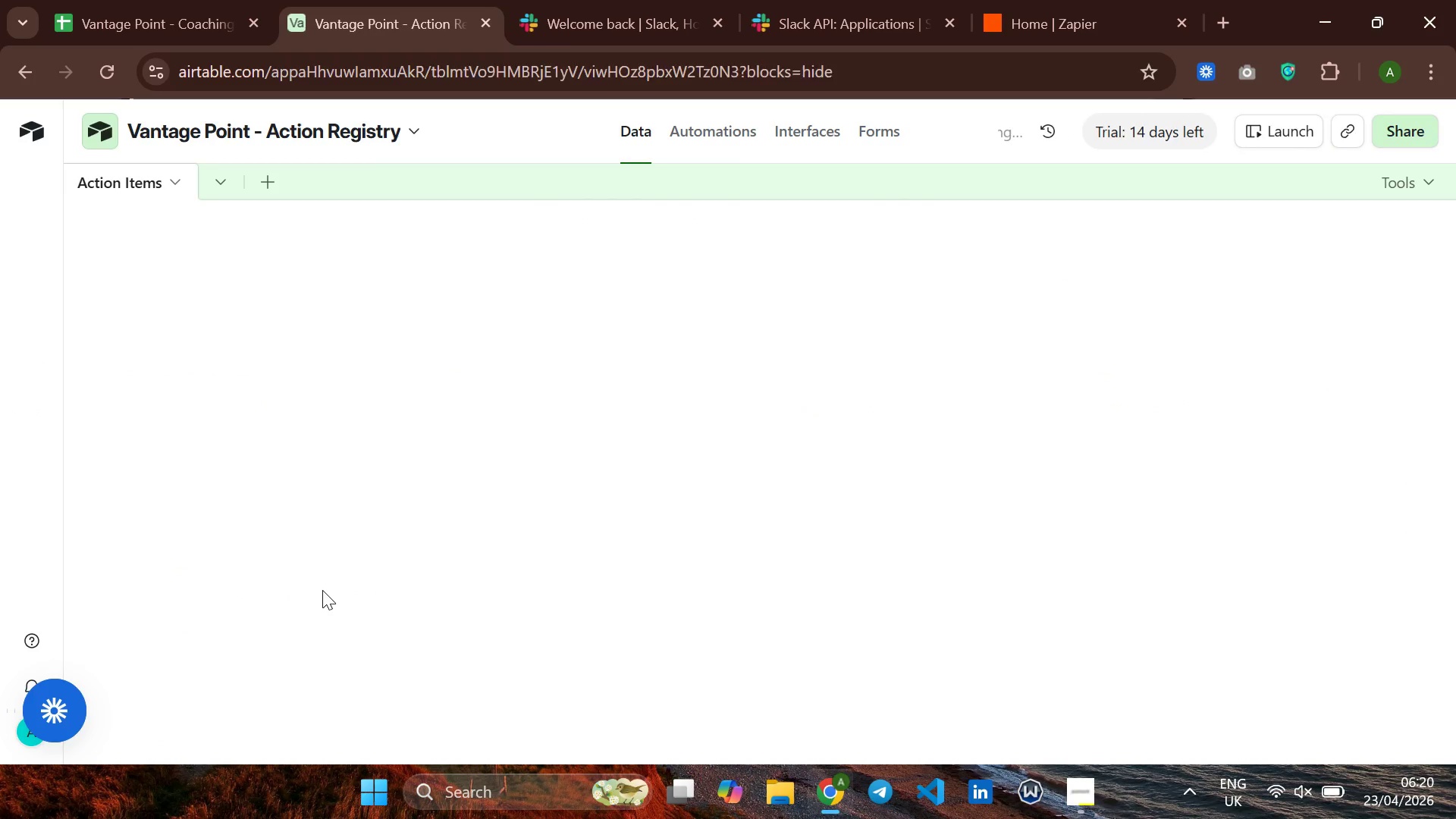 
left_click([613, 384])
 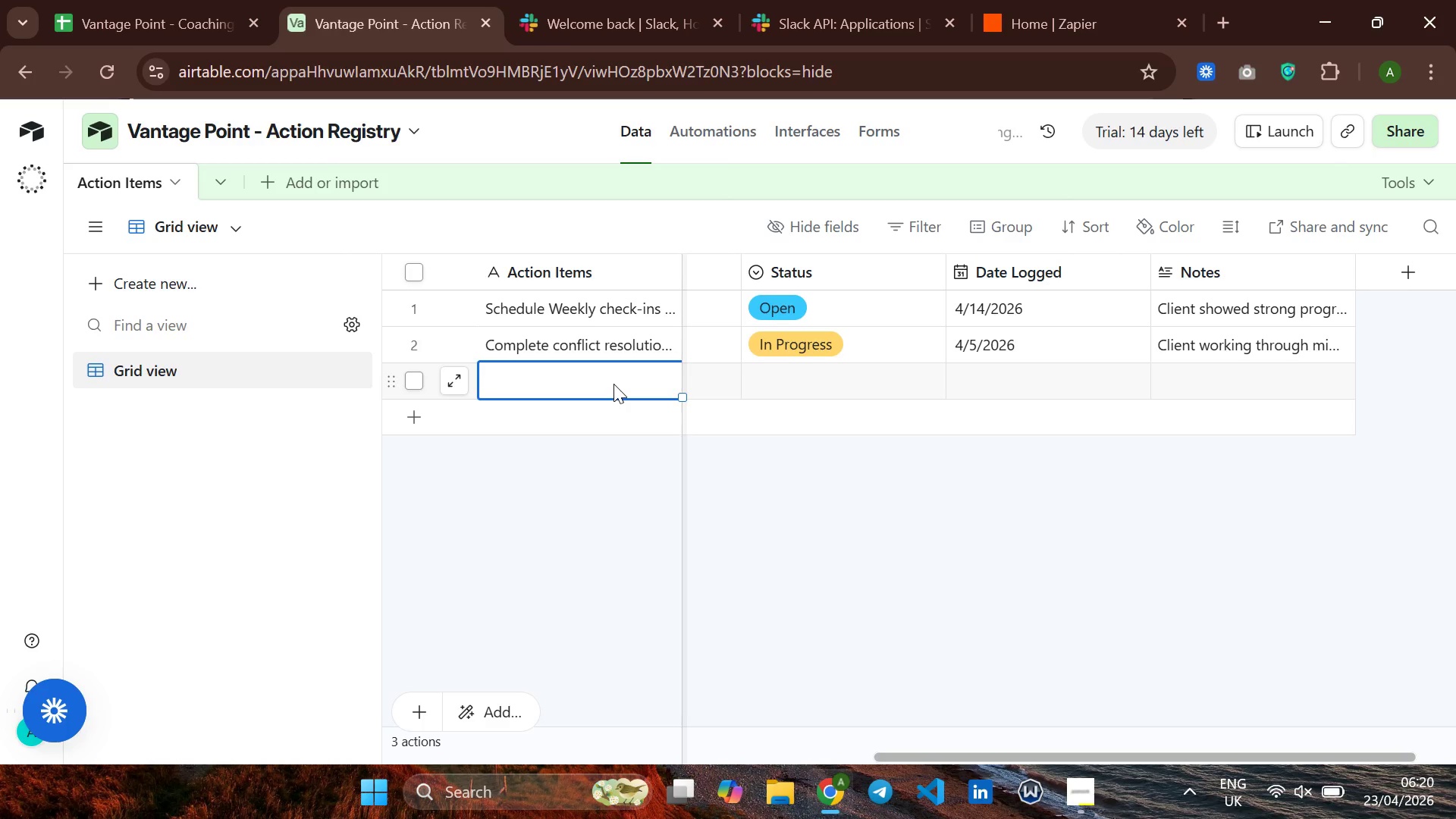 
type(I,)
key(Backspace)
type(mmediate )
 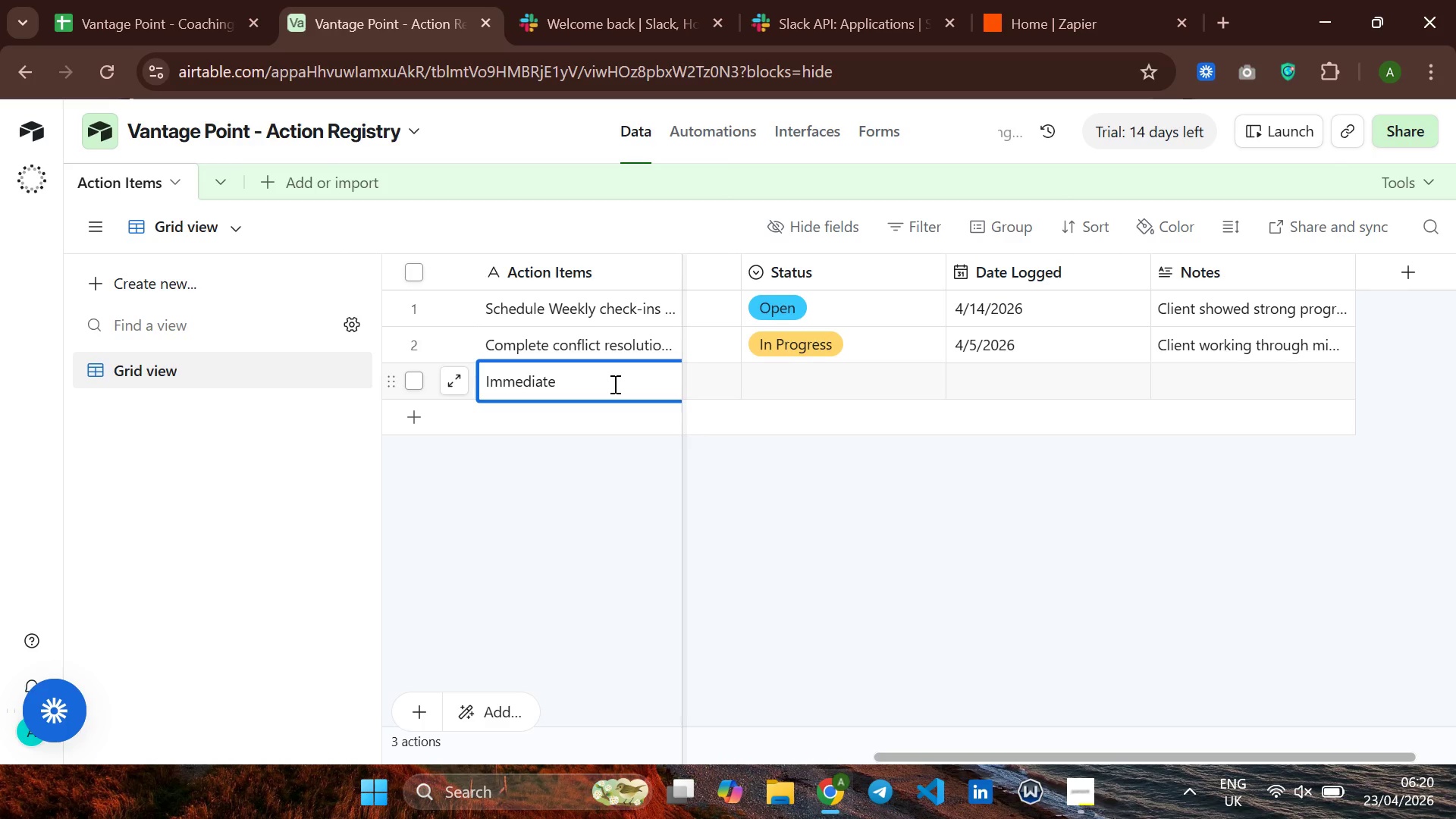 
type(team mediation)
 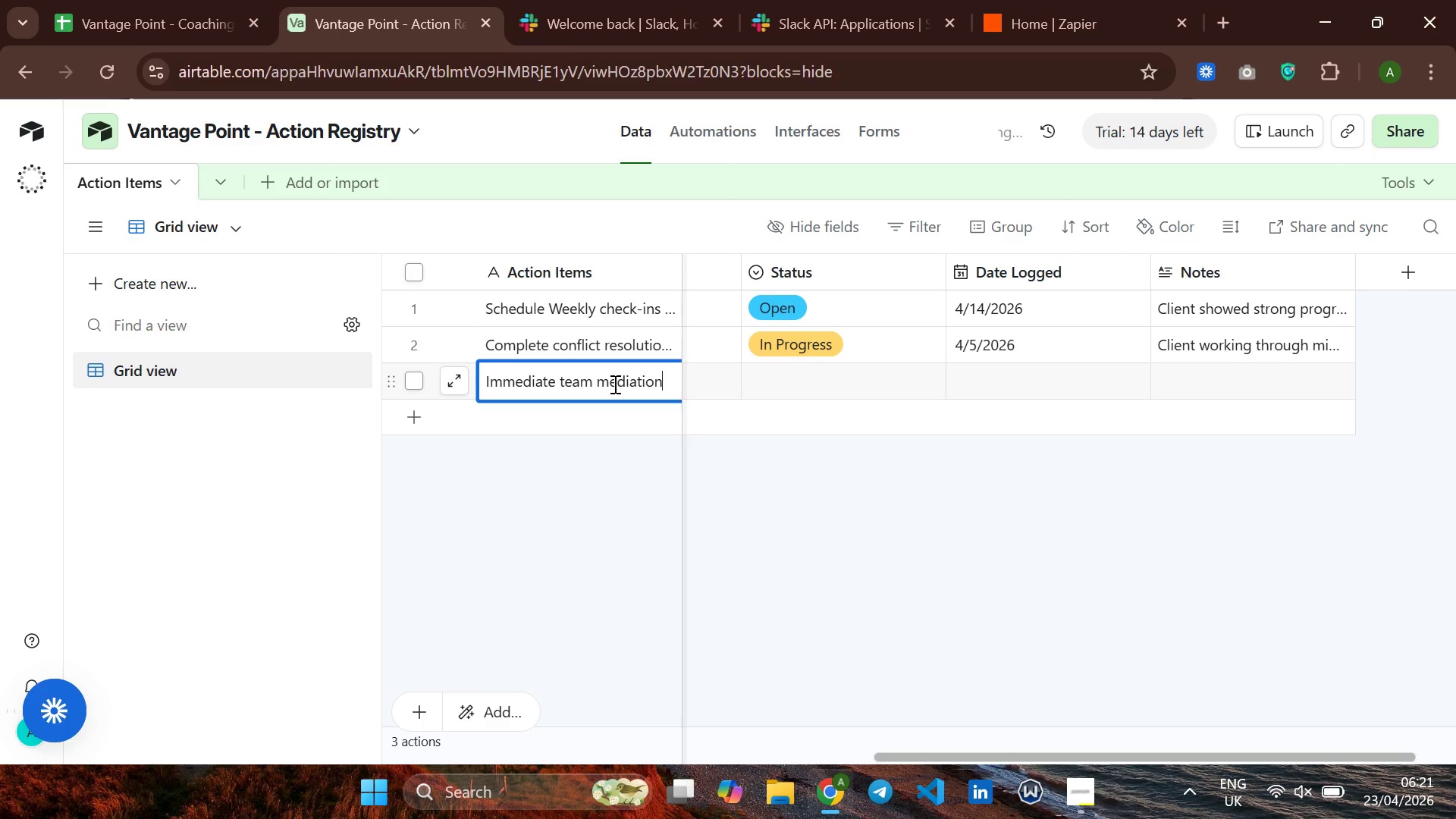 
key(ArrowRight)
 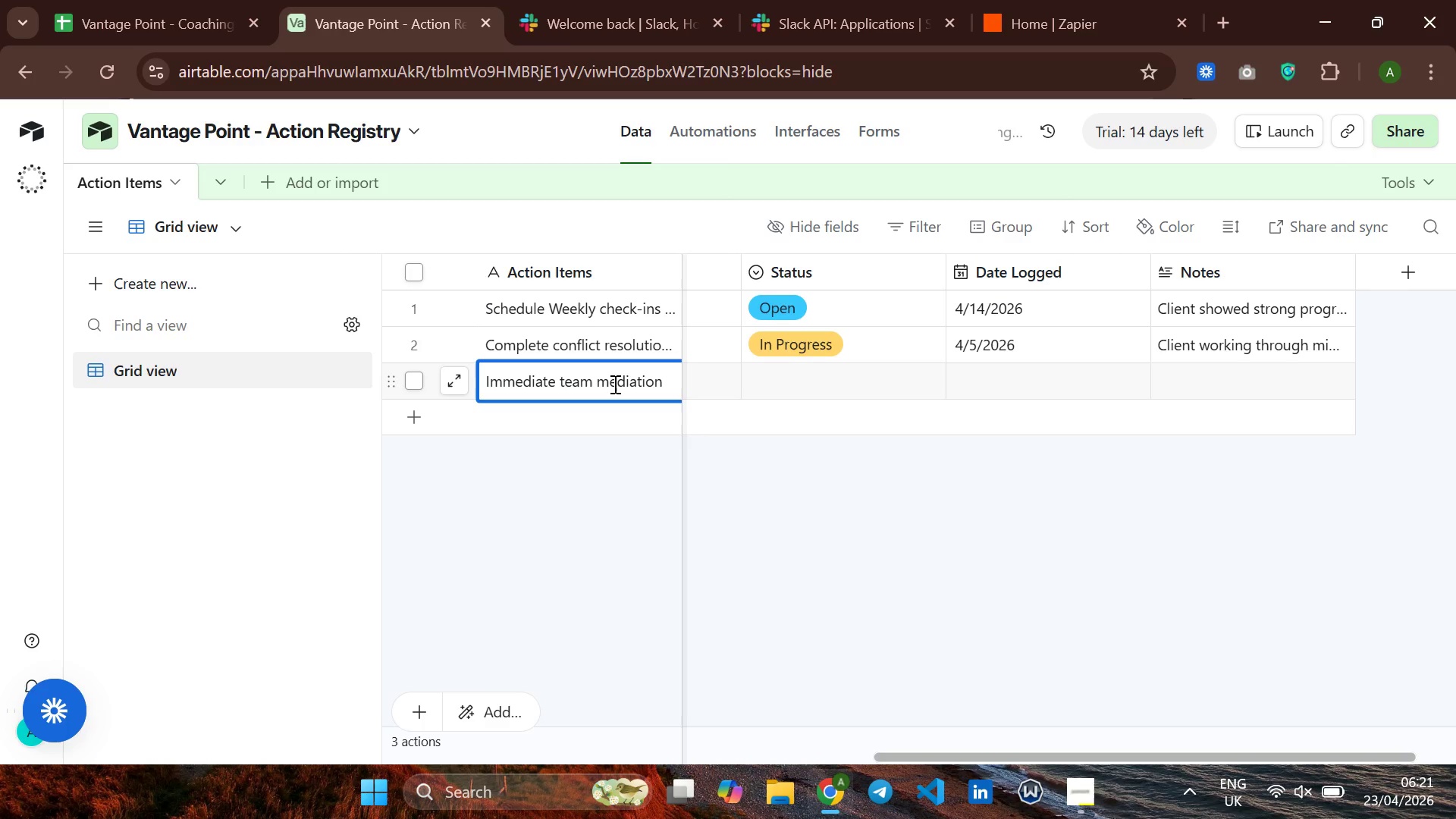 
type(re )
key(Backspace)
key(Backspace)
key(Backspace)
type( requirred)
key(Backspace)
key(Backspace)
key(Backspace)
type(ed)
 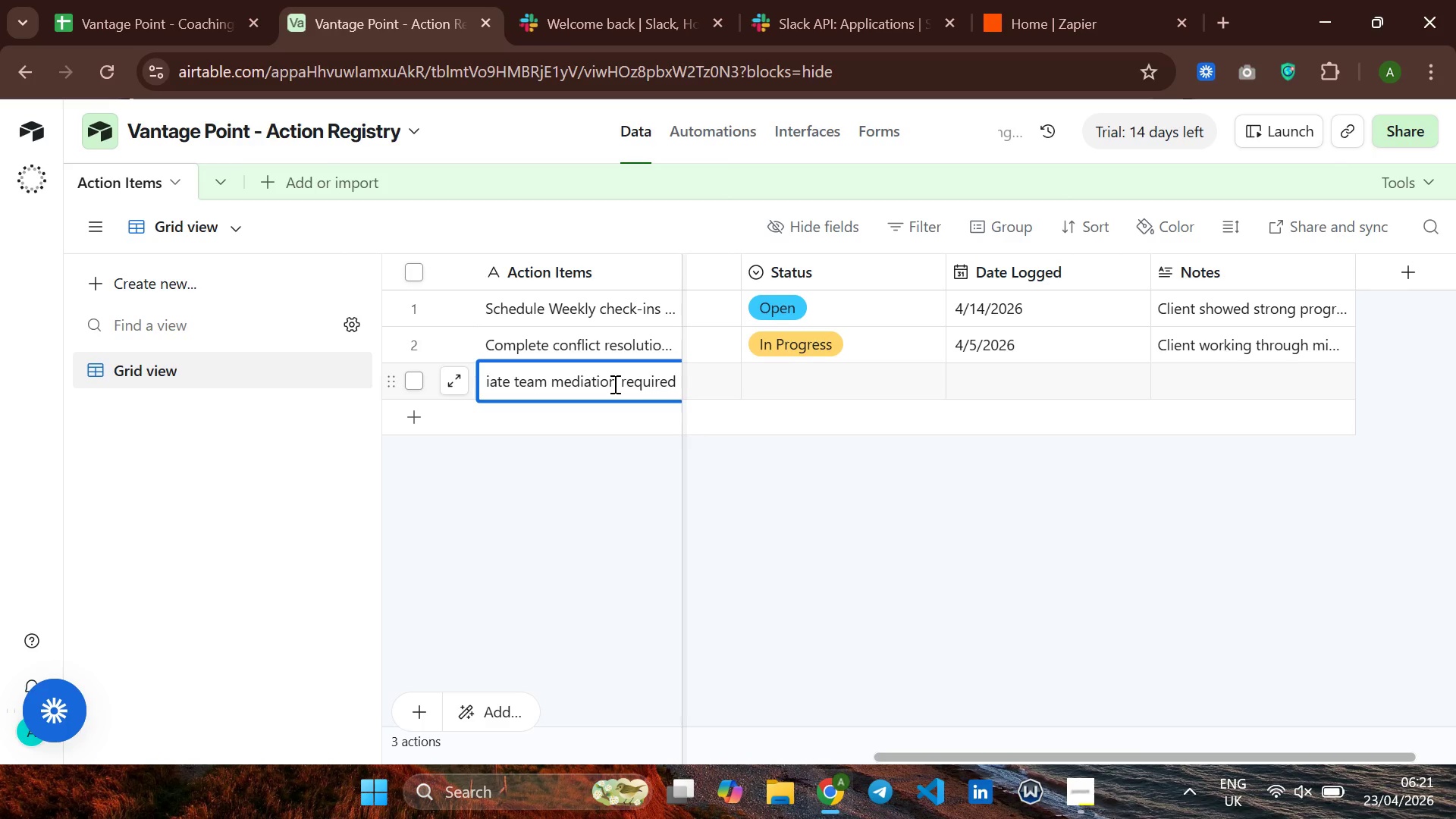 
key(ArrowRight)
 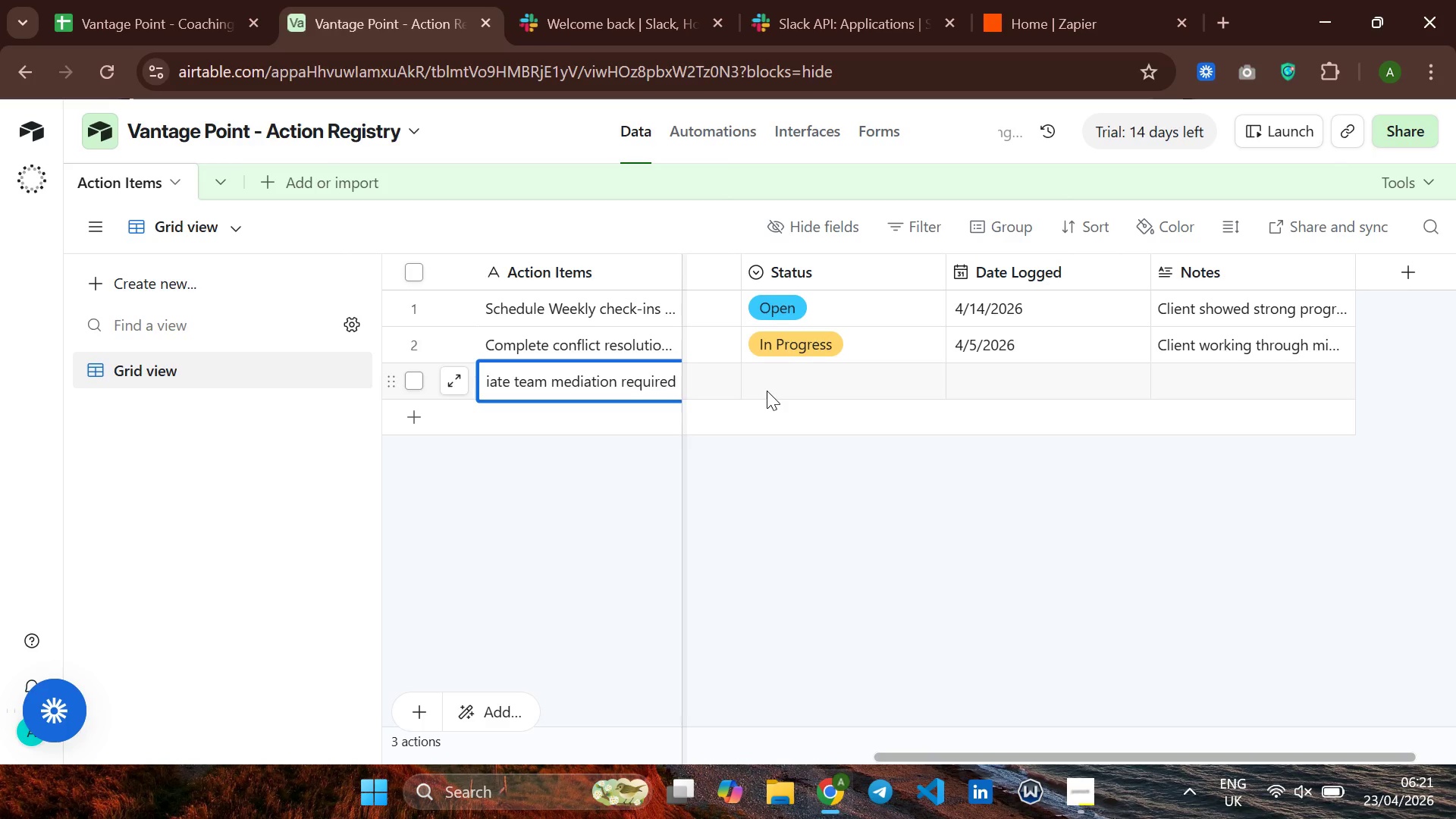 
left_click([767, 391])
 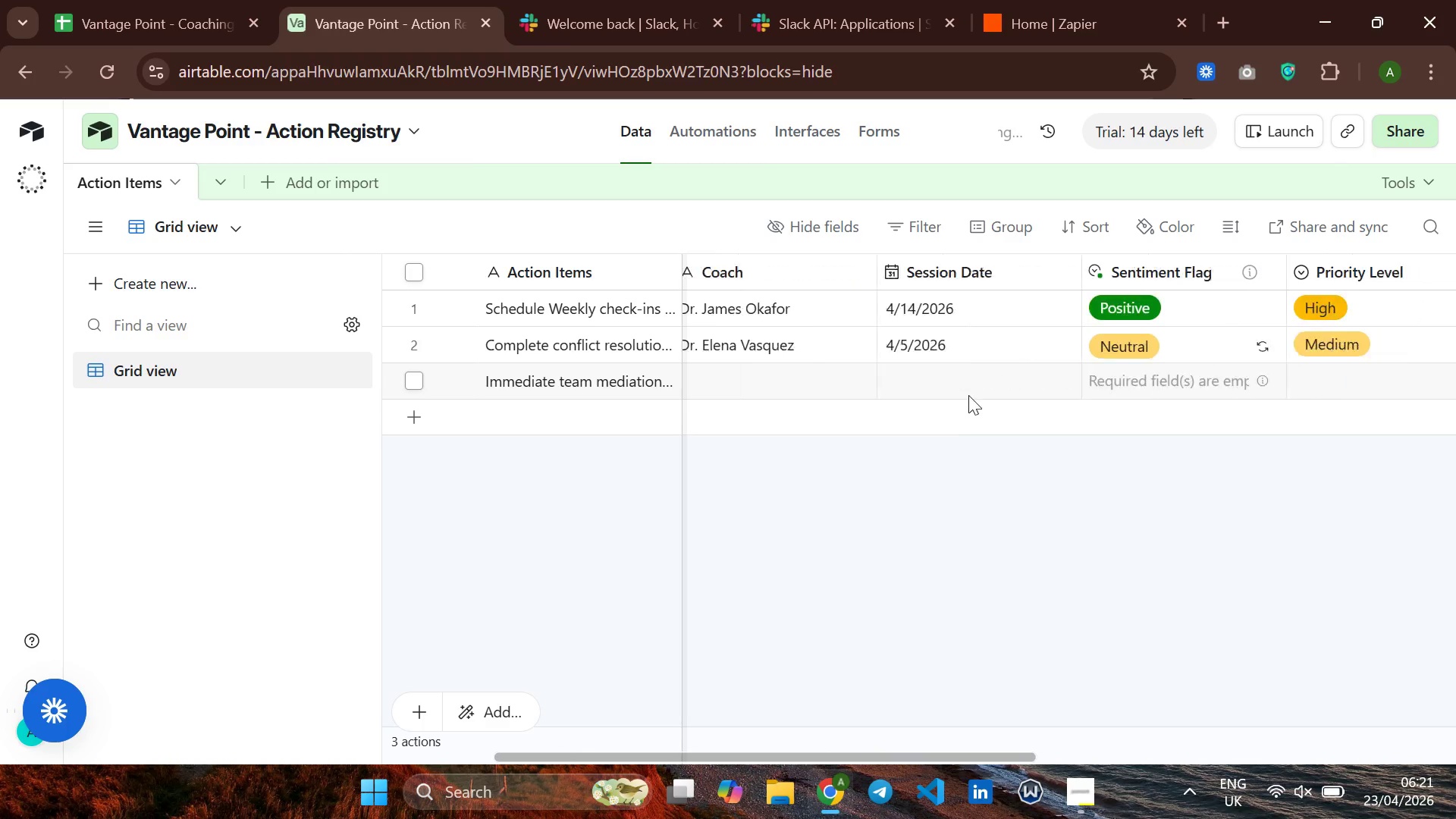 
wait(6.14)
 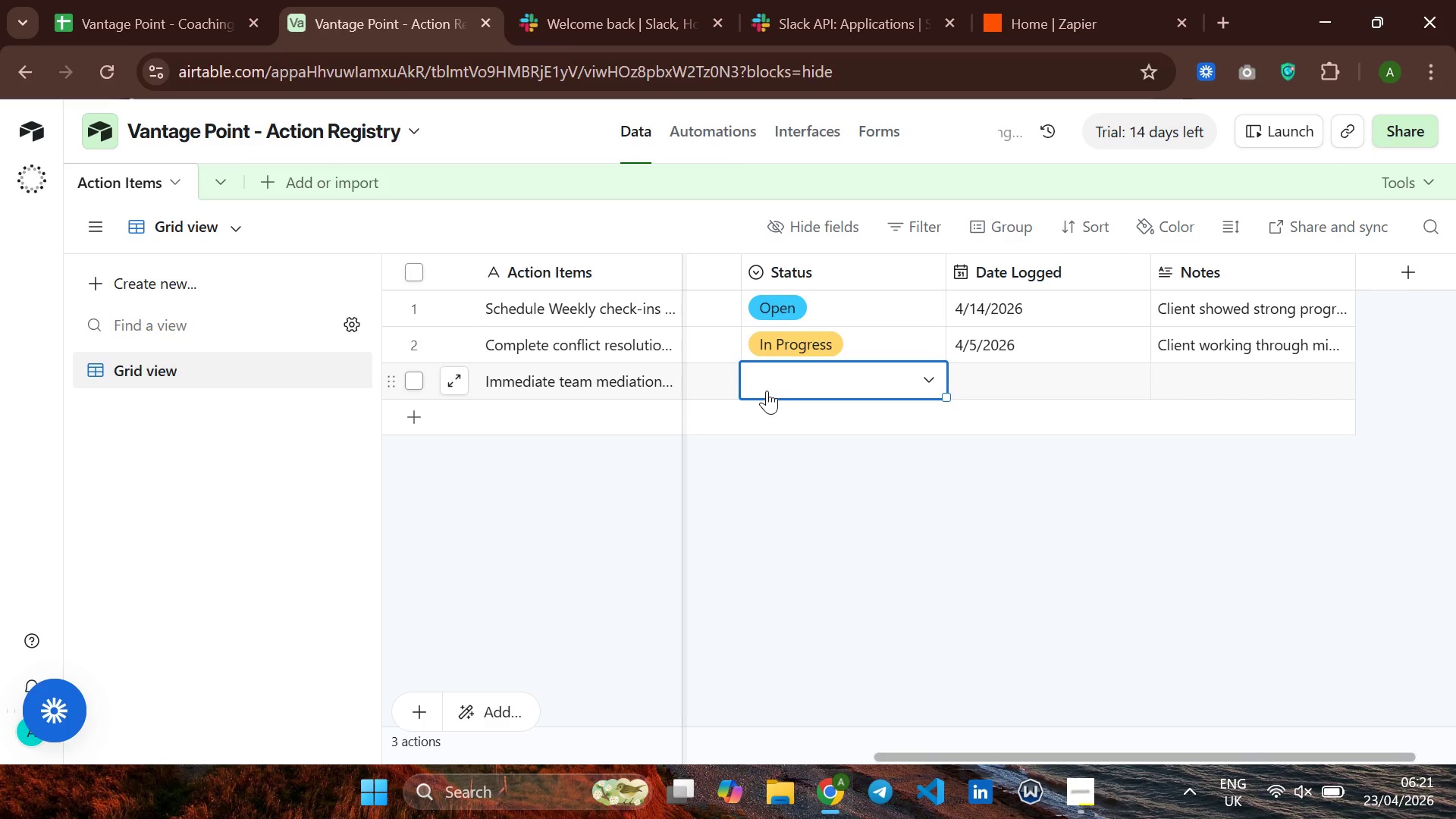 
left_click([783, 378])
 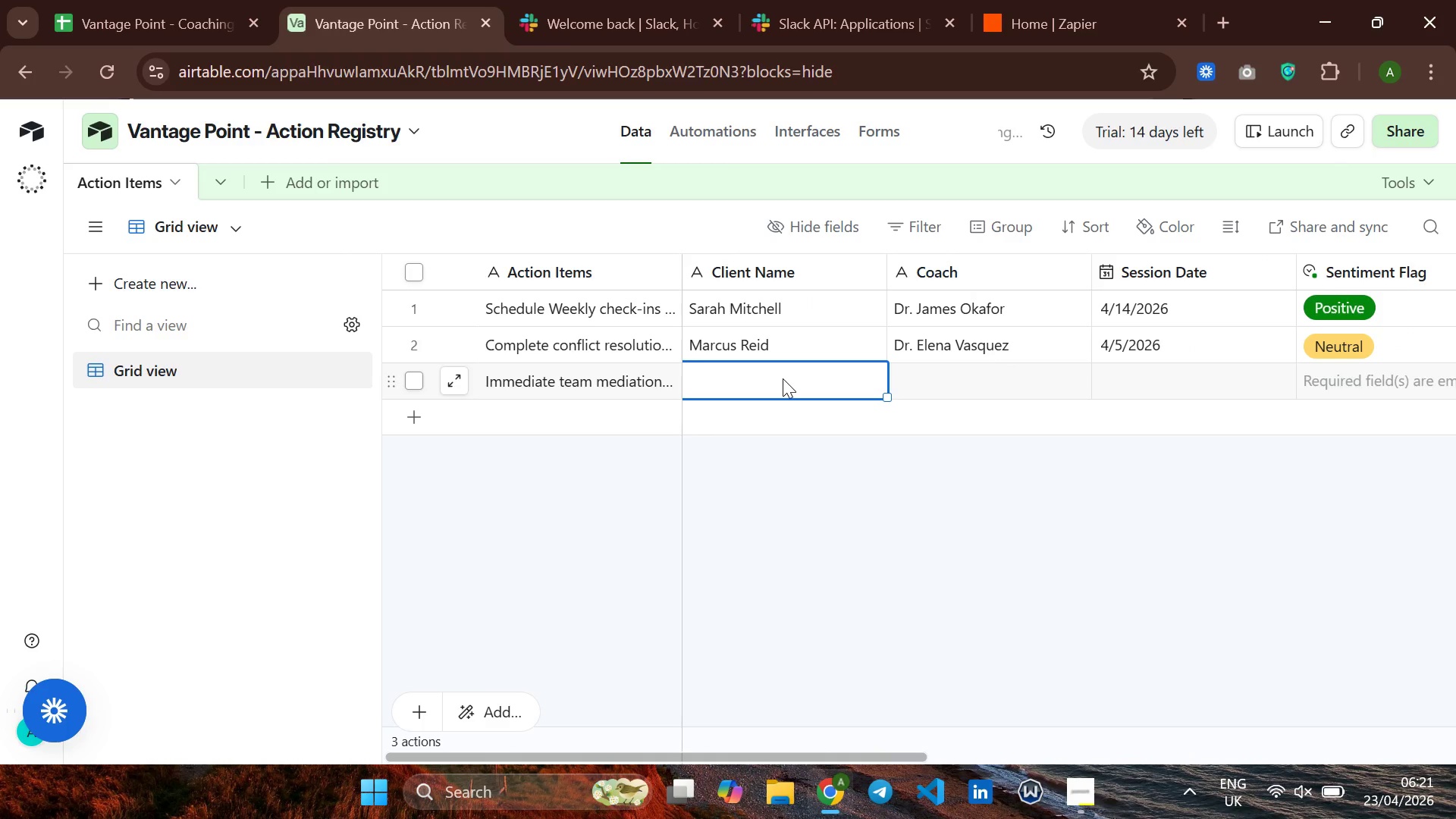 
type(Victoria )
 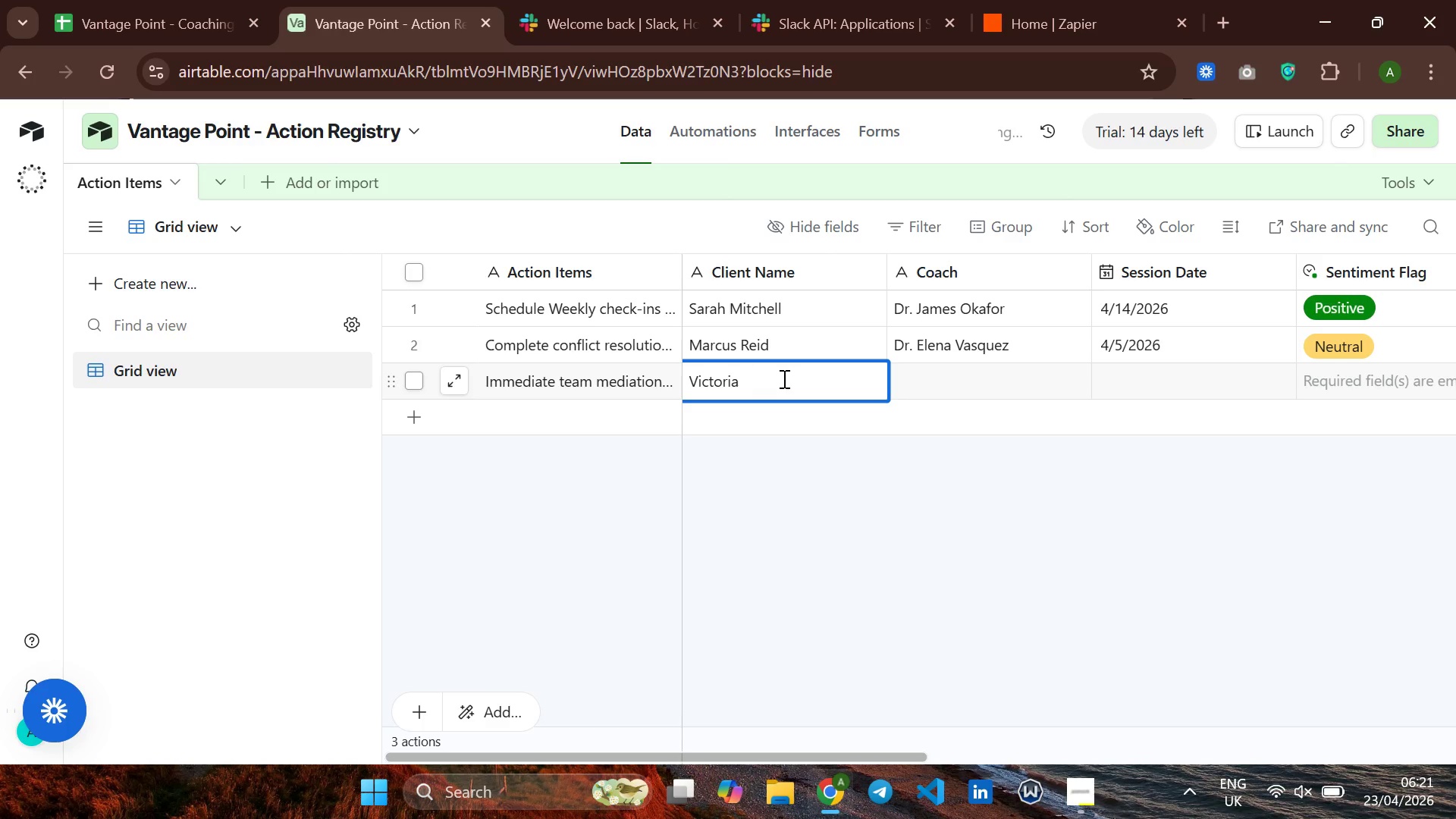 
type(Lane )
 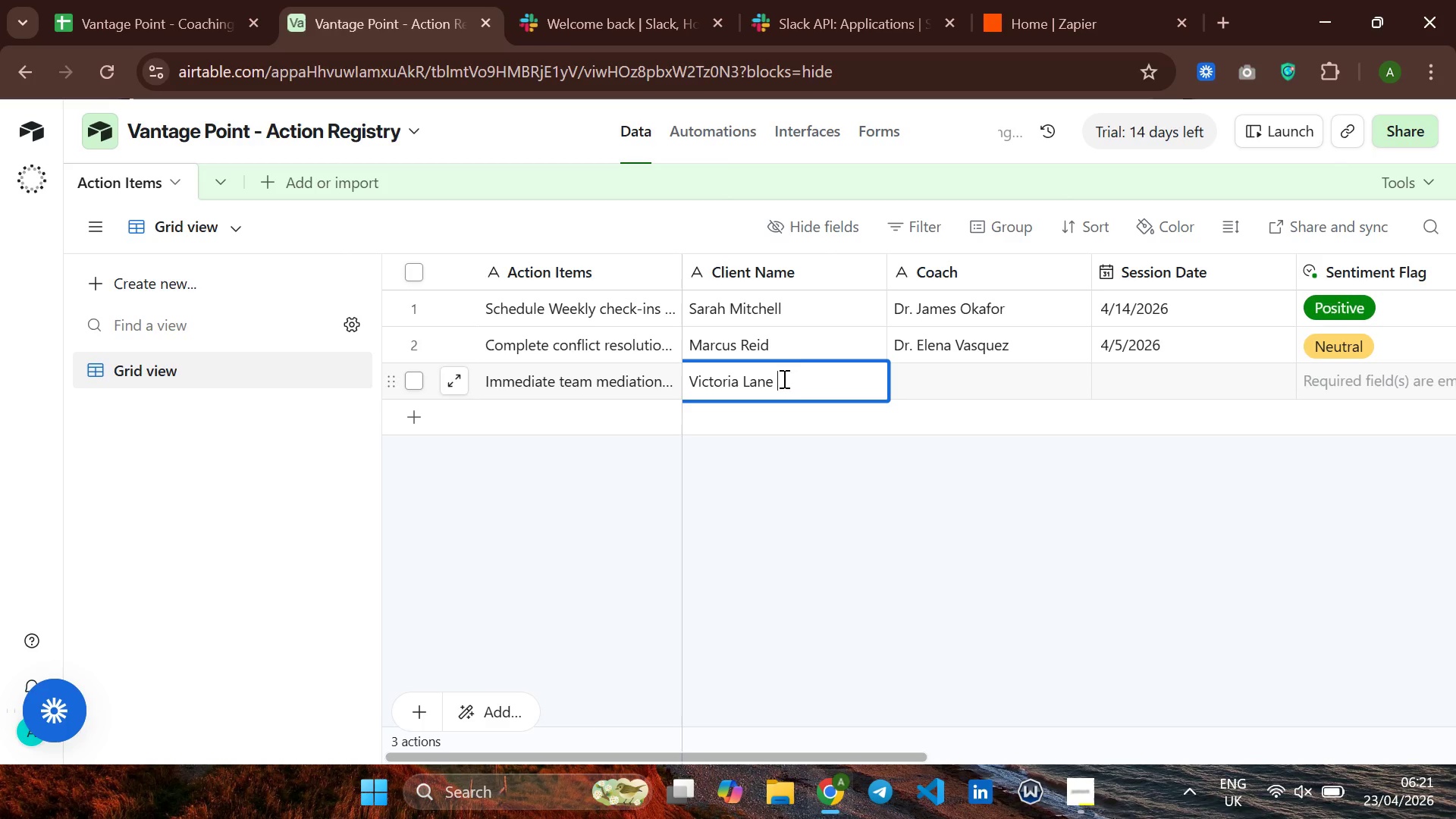 
left_click([977, 375])
 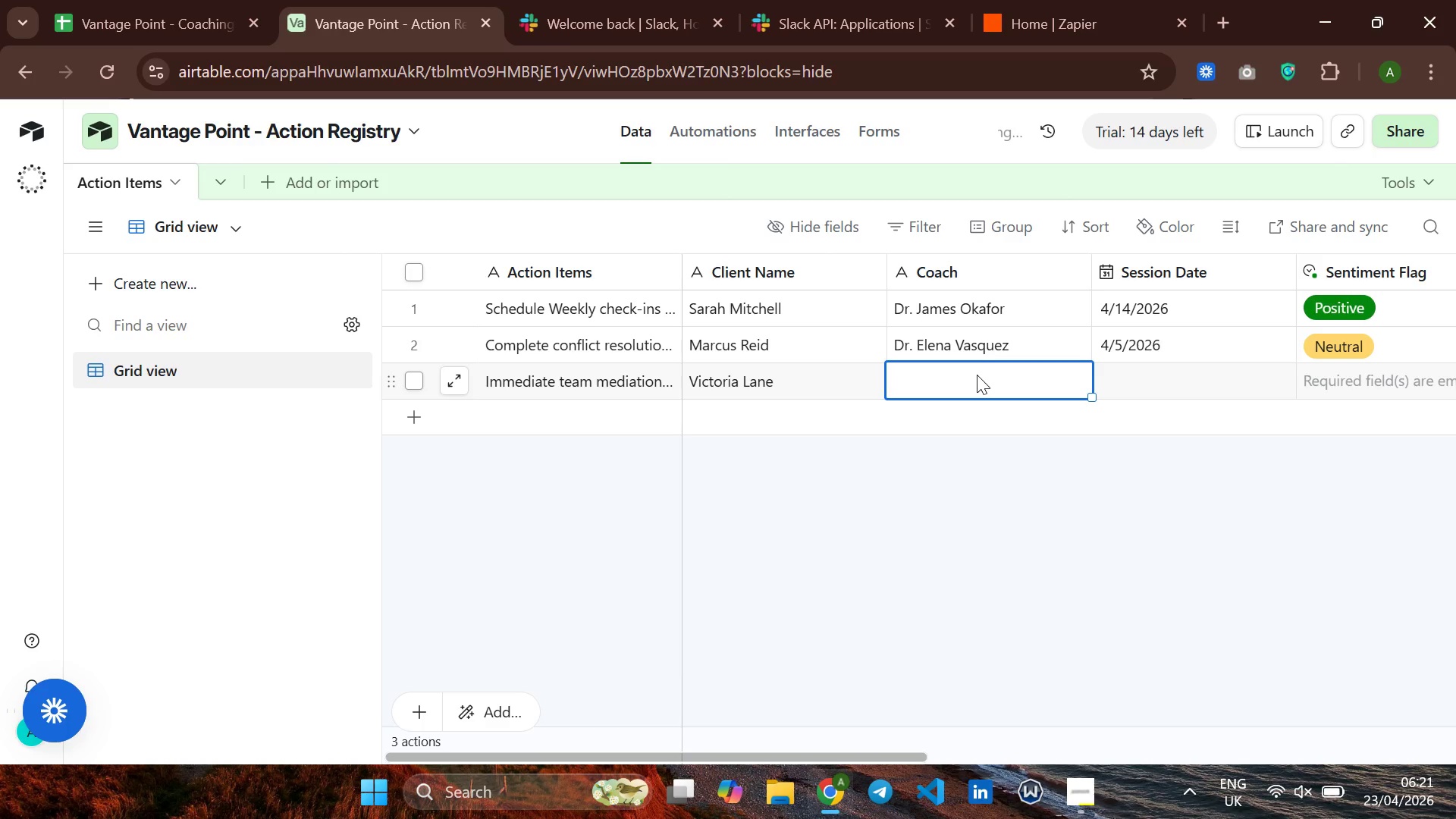 
type(Dr. James Okafor)
 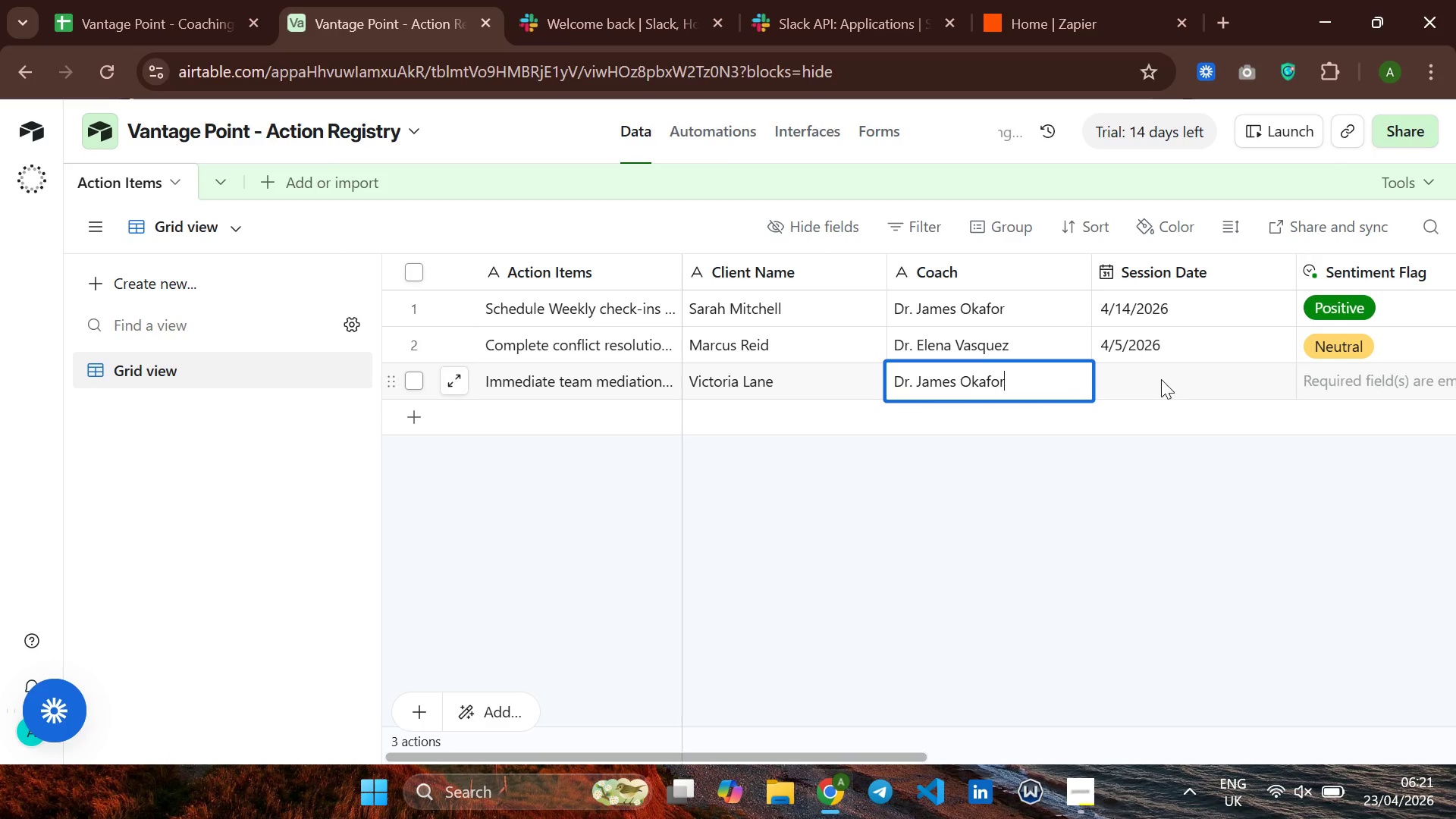 
left_click([1157, 377])
 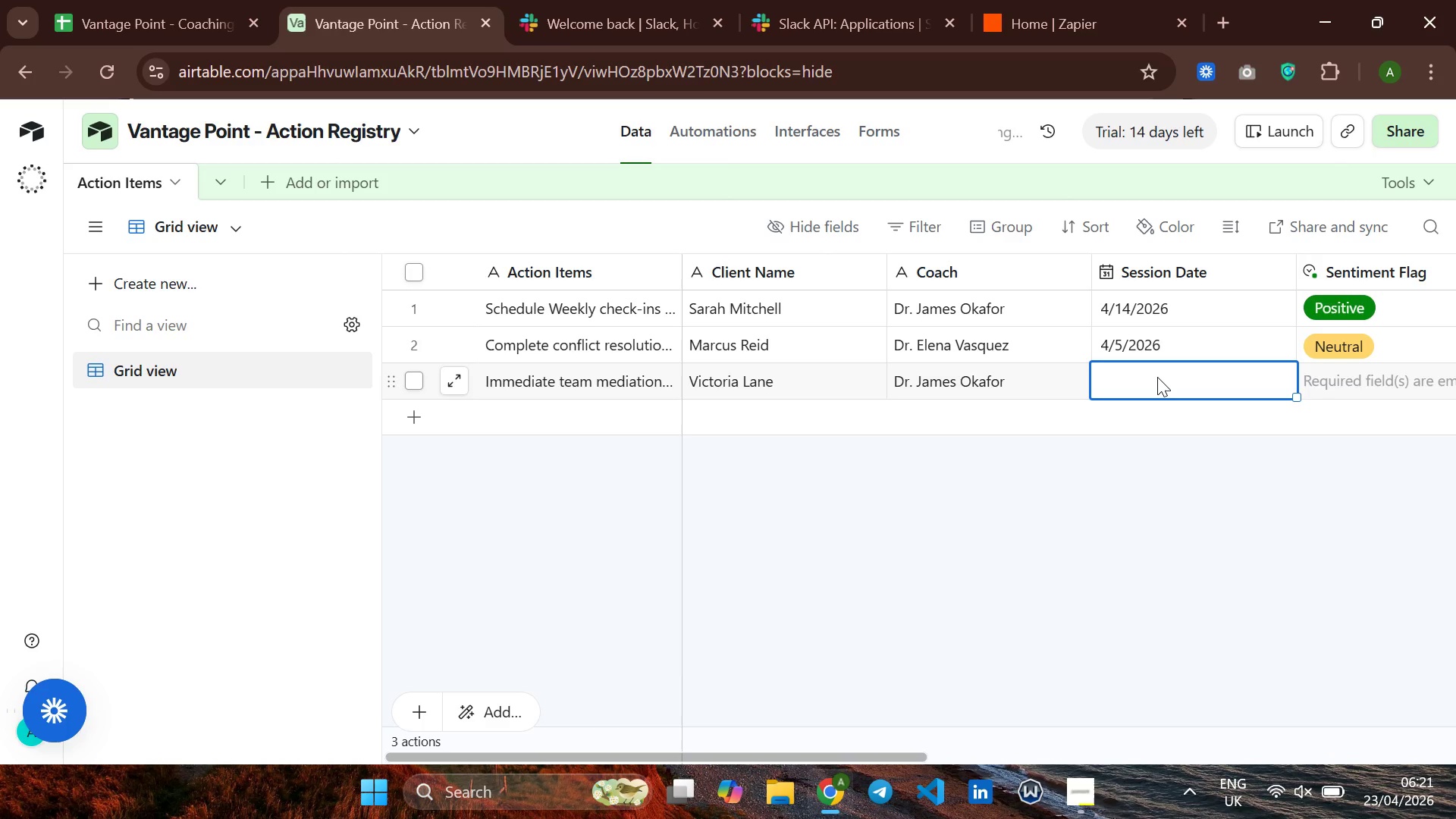 
wait(9.09)
 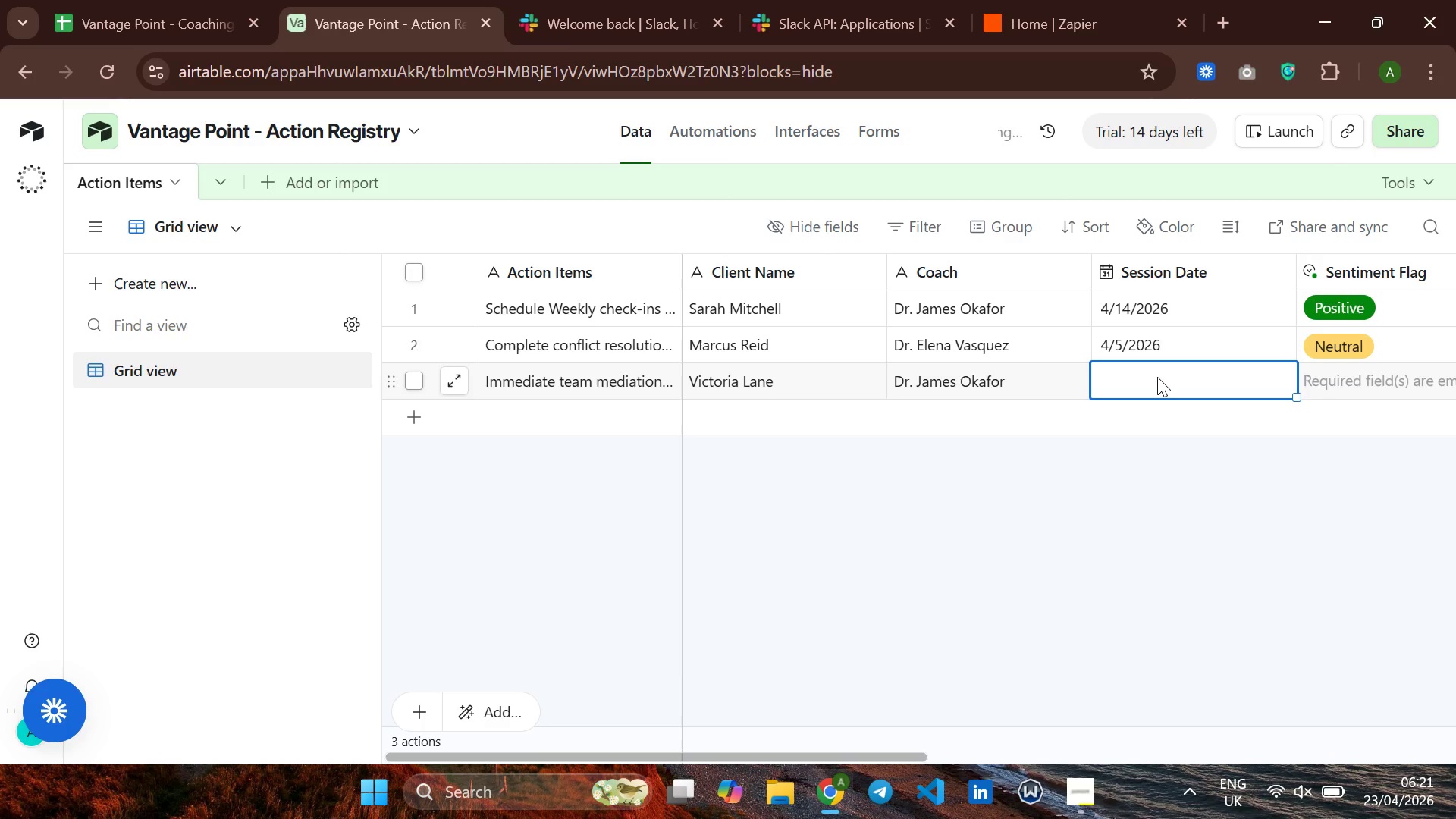 
left_click([1129, 350])
 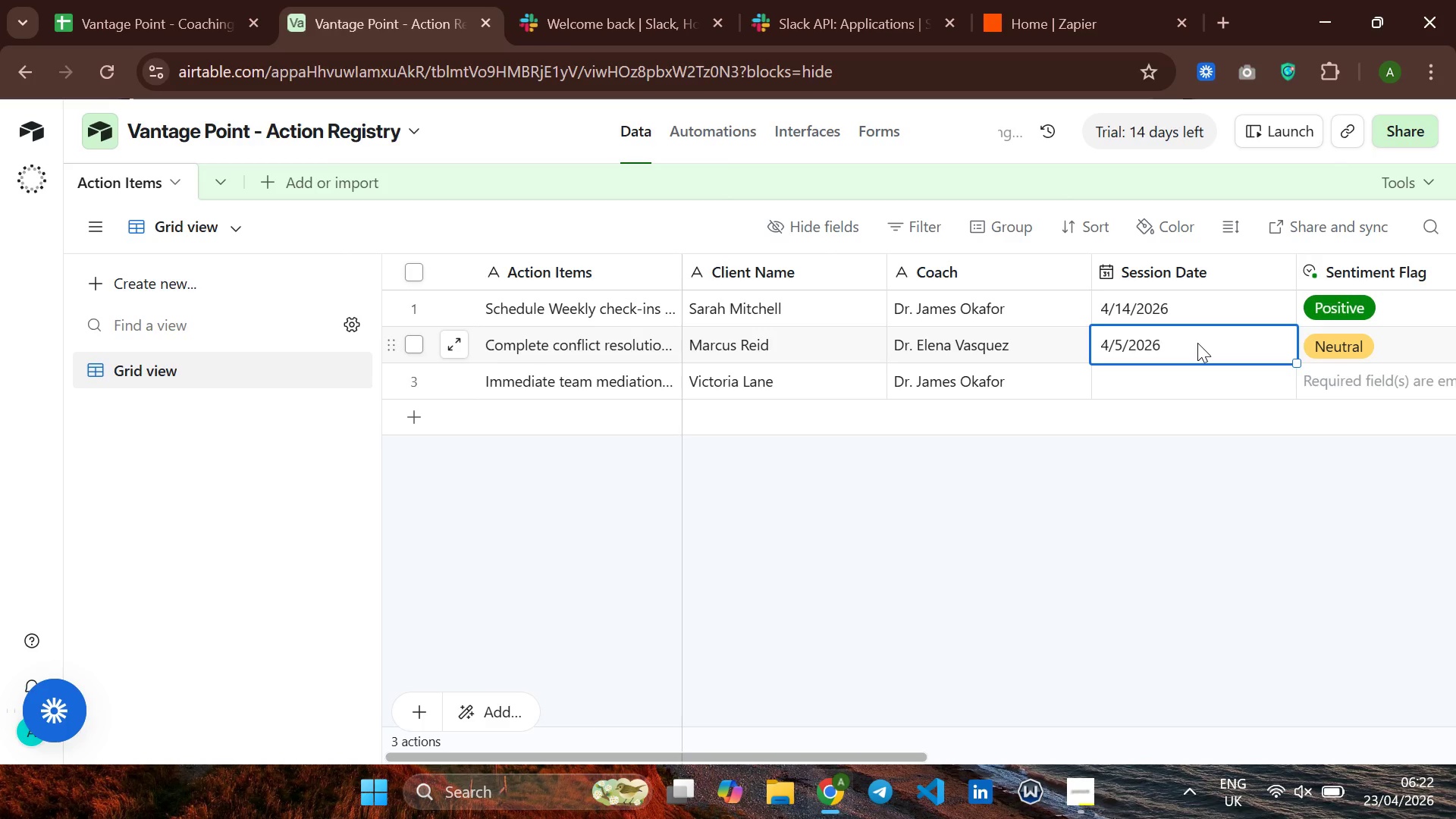 
left_click([1197, 343])
 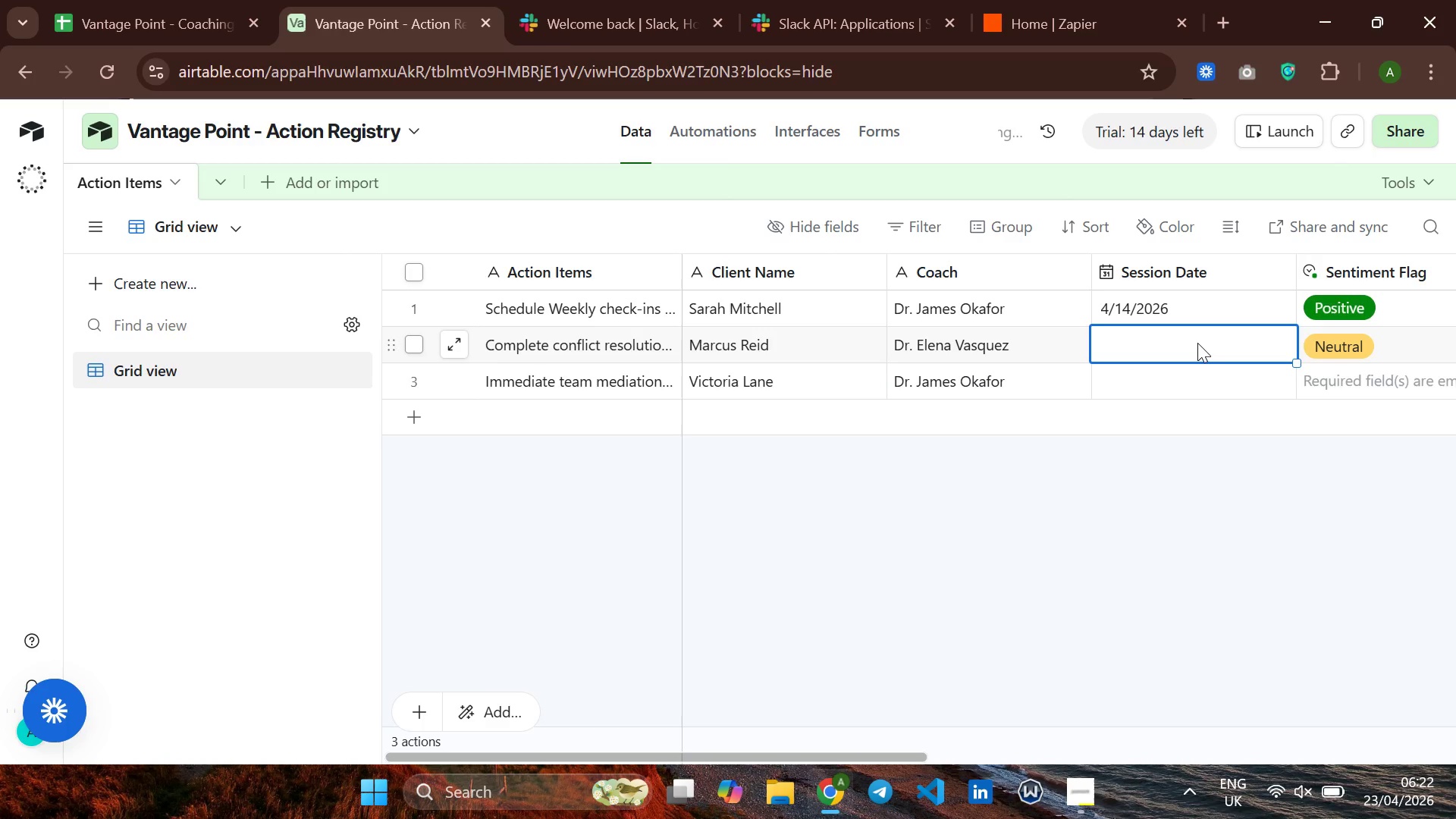 
key(Backspace)
 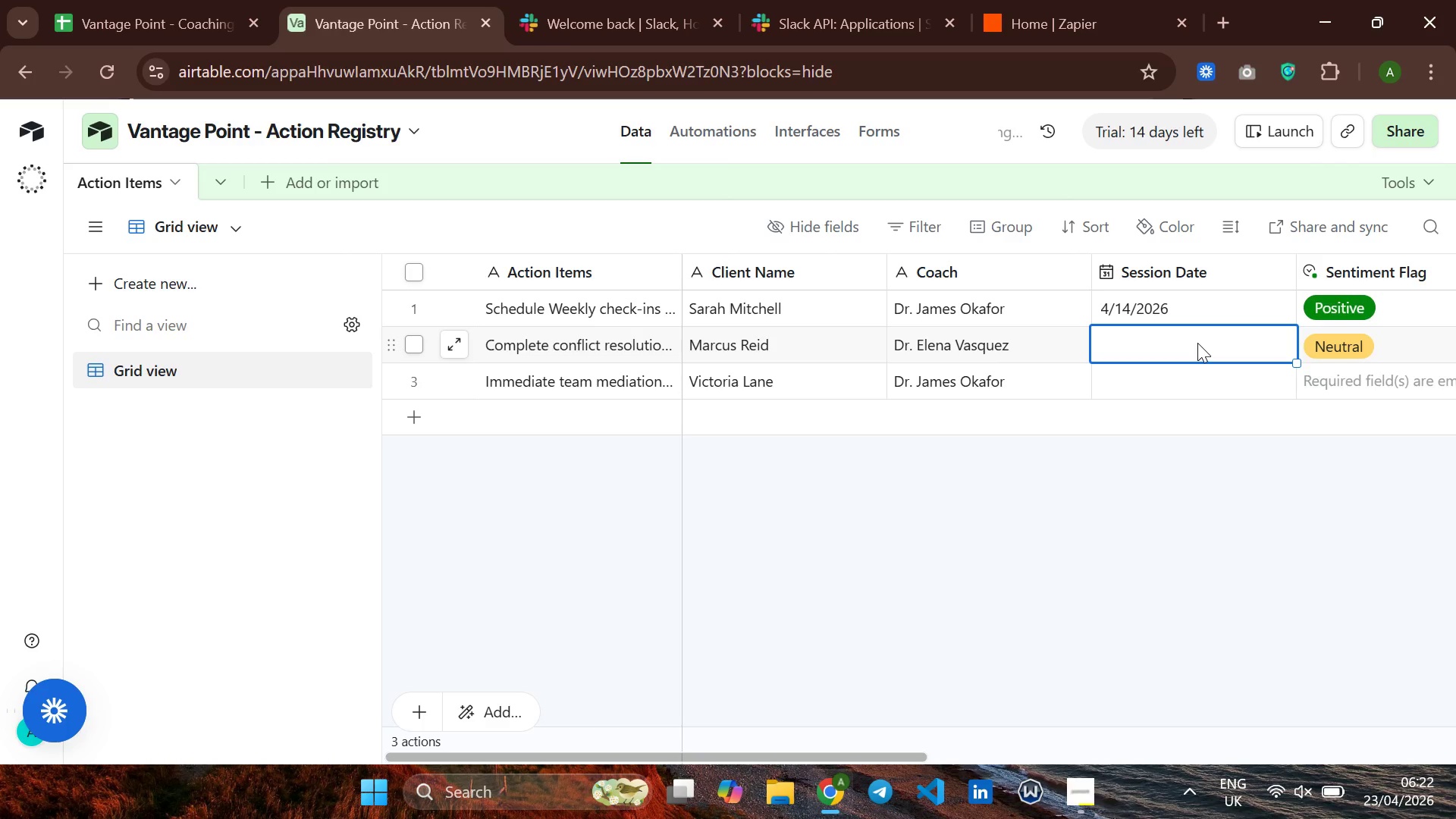 
key(0)
 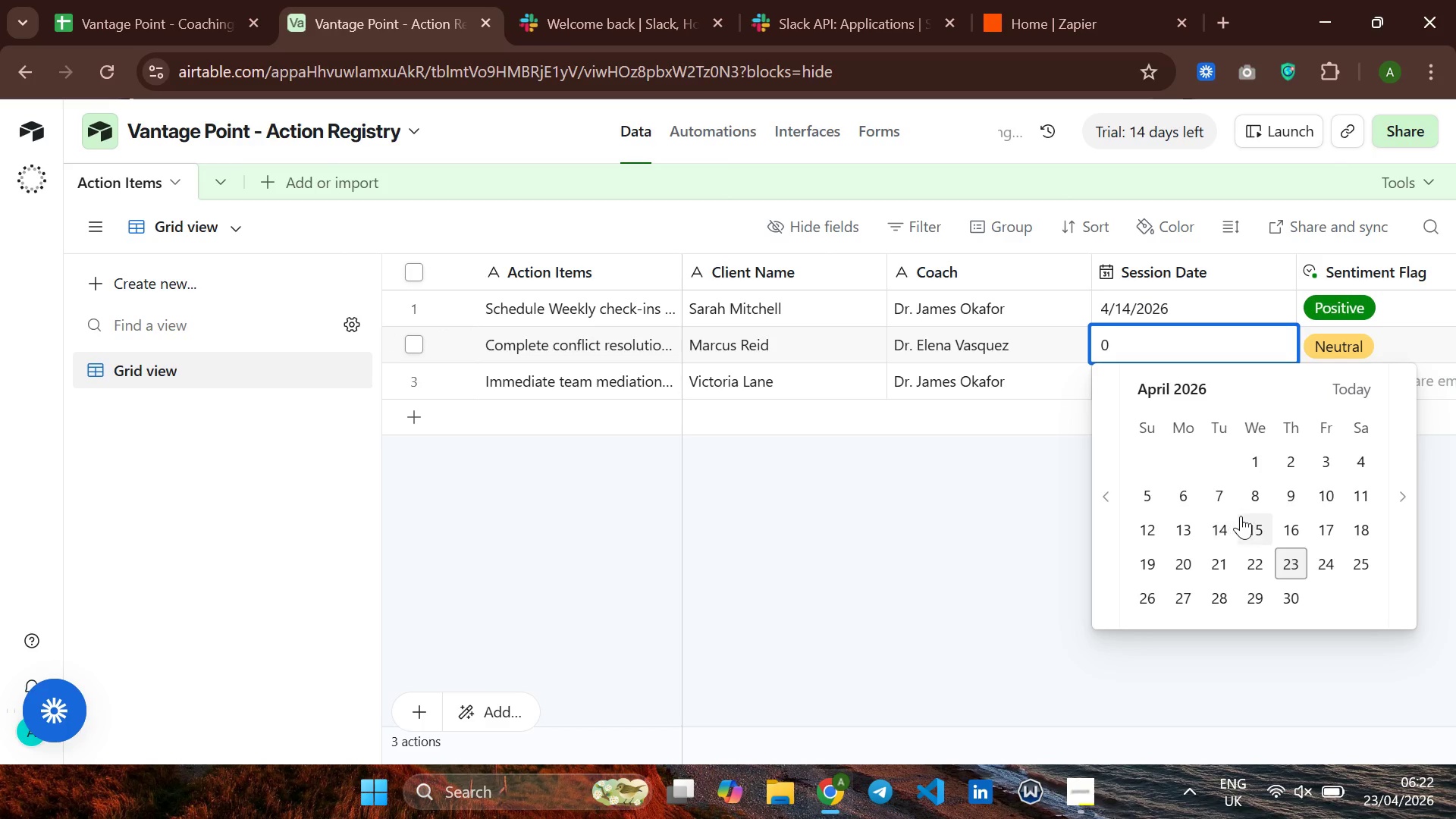 
left_click([1244, 516])
 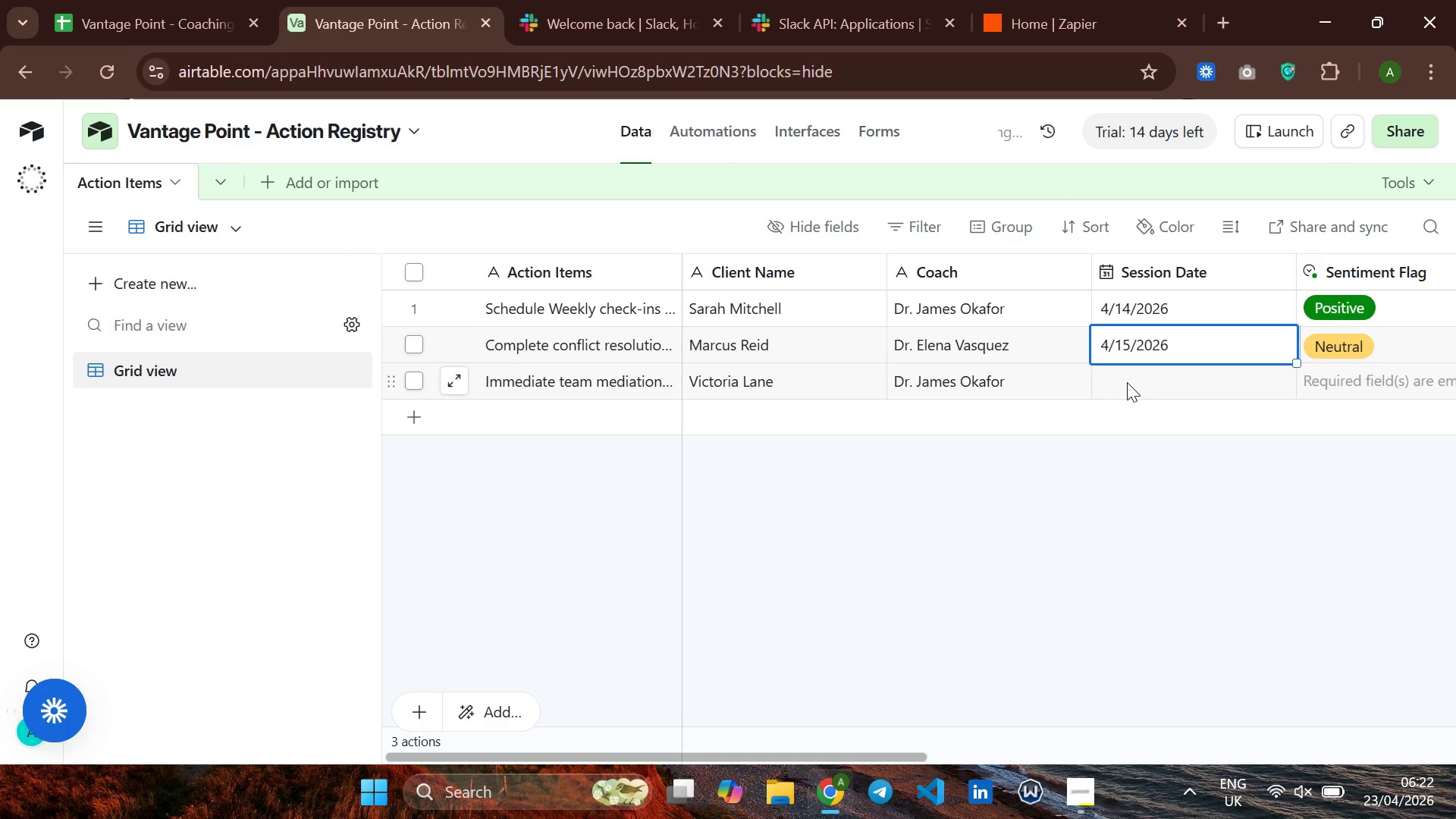 
left_click([1127, 382])
 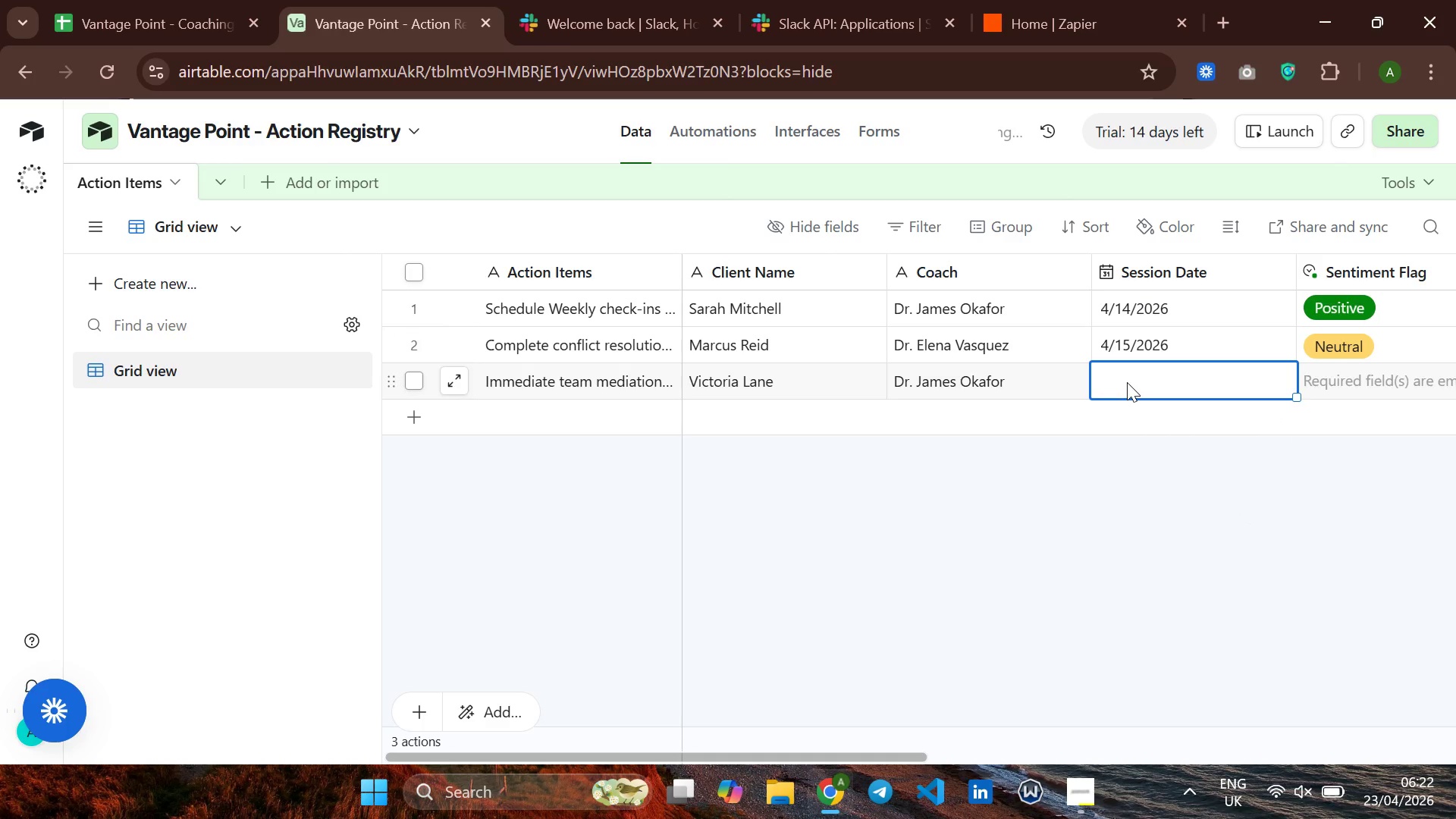 
key(Minus)
 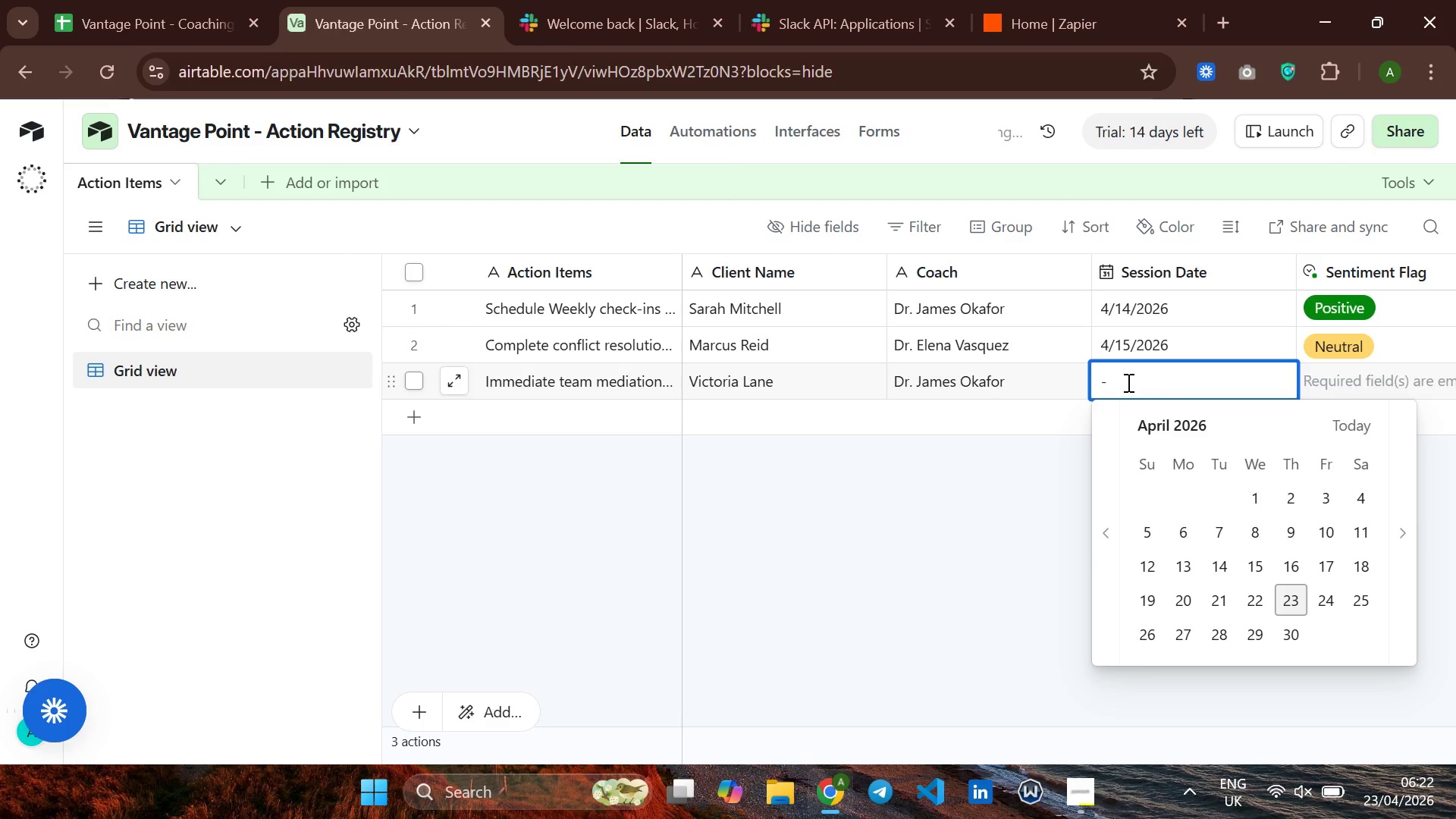 
key(Backspace)
 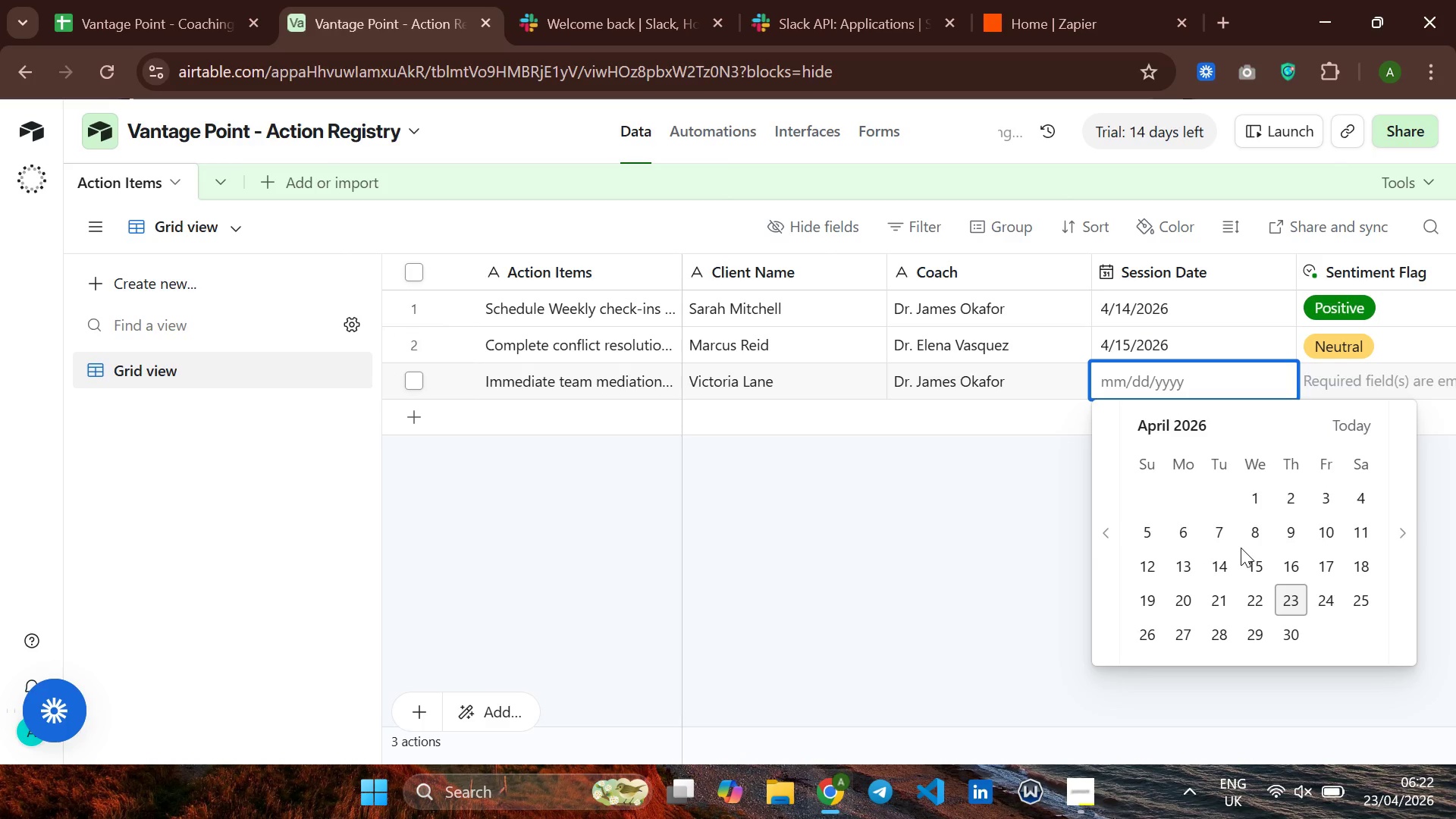 
left_click([1258, 551])
 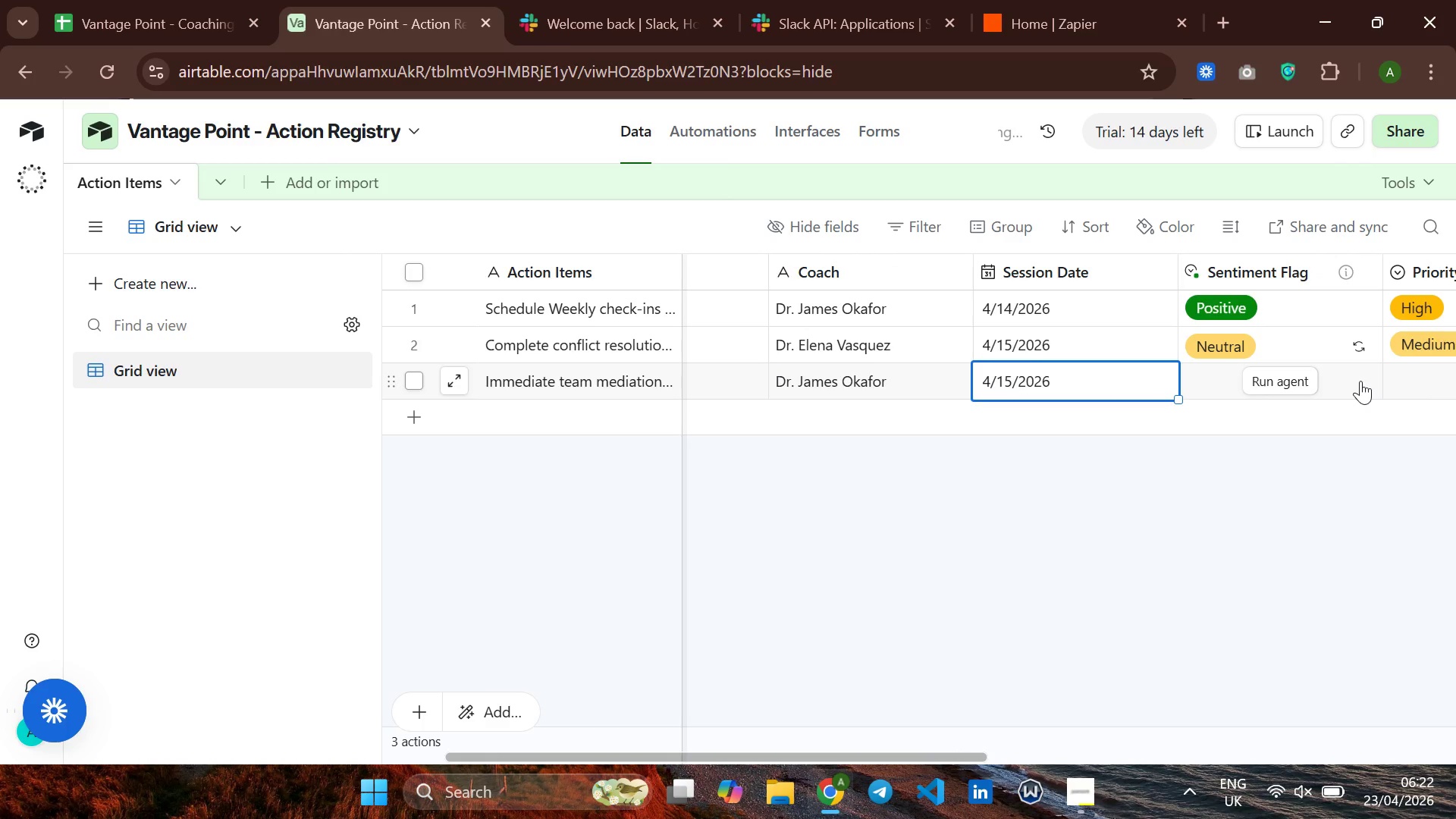 
wait(13.95)
 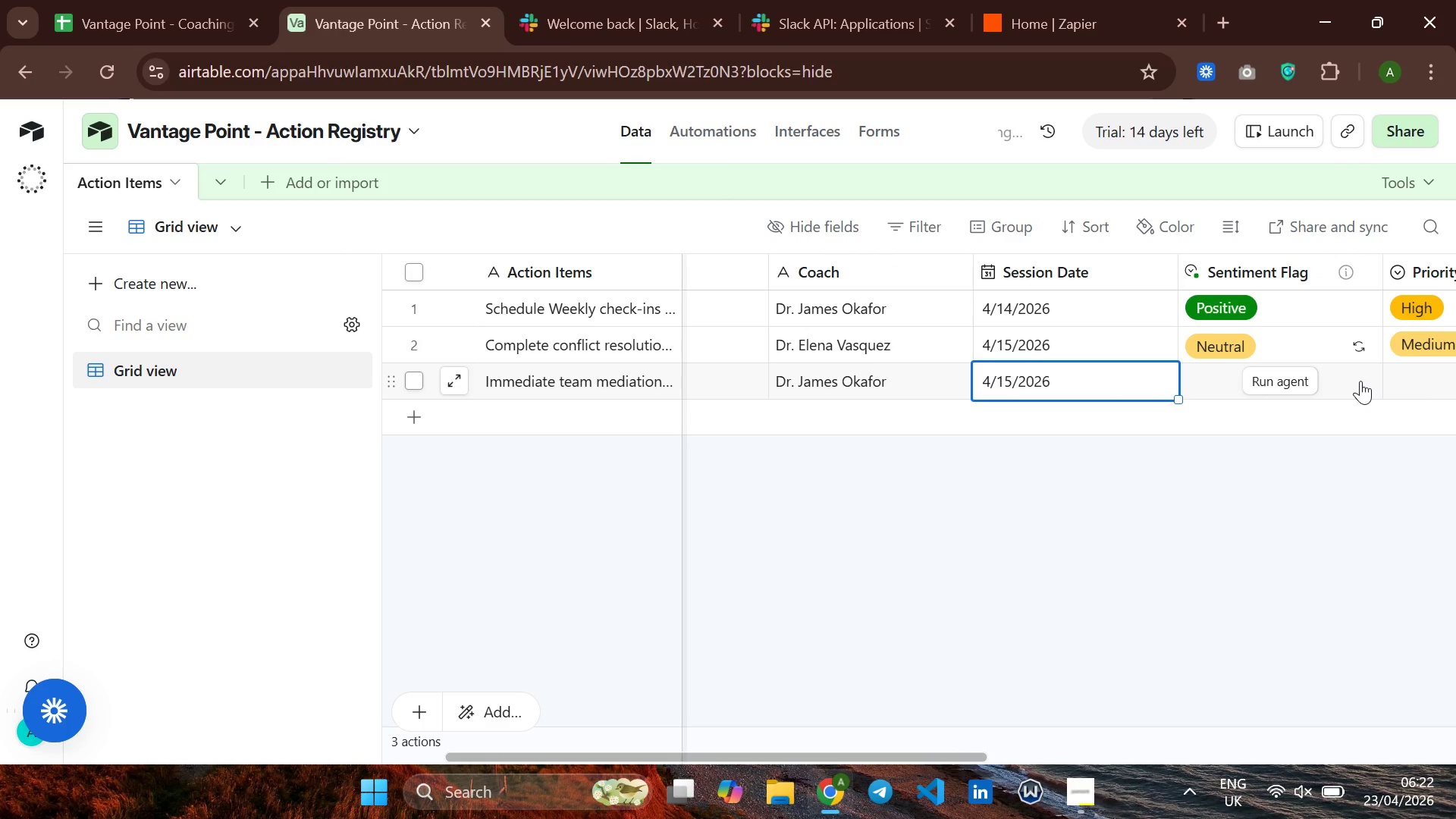 
double_click([1228, 381])
 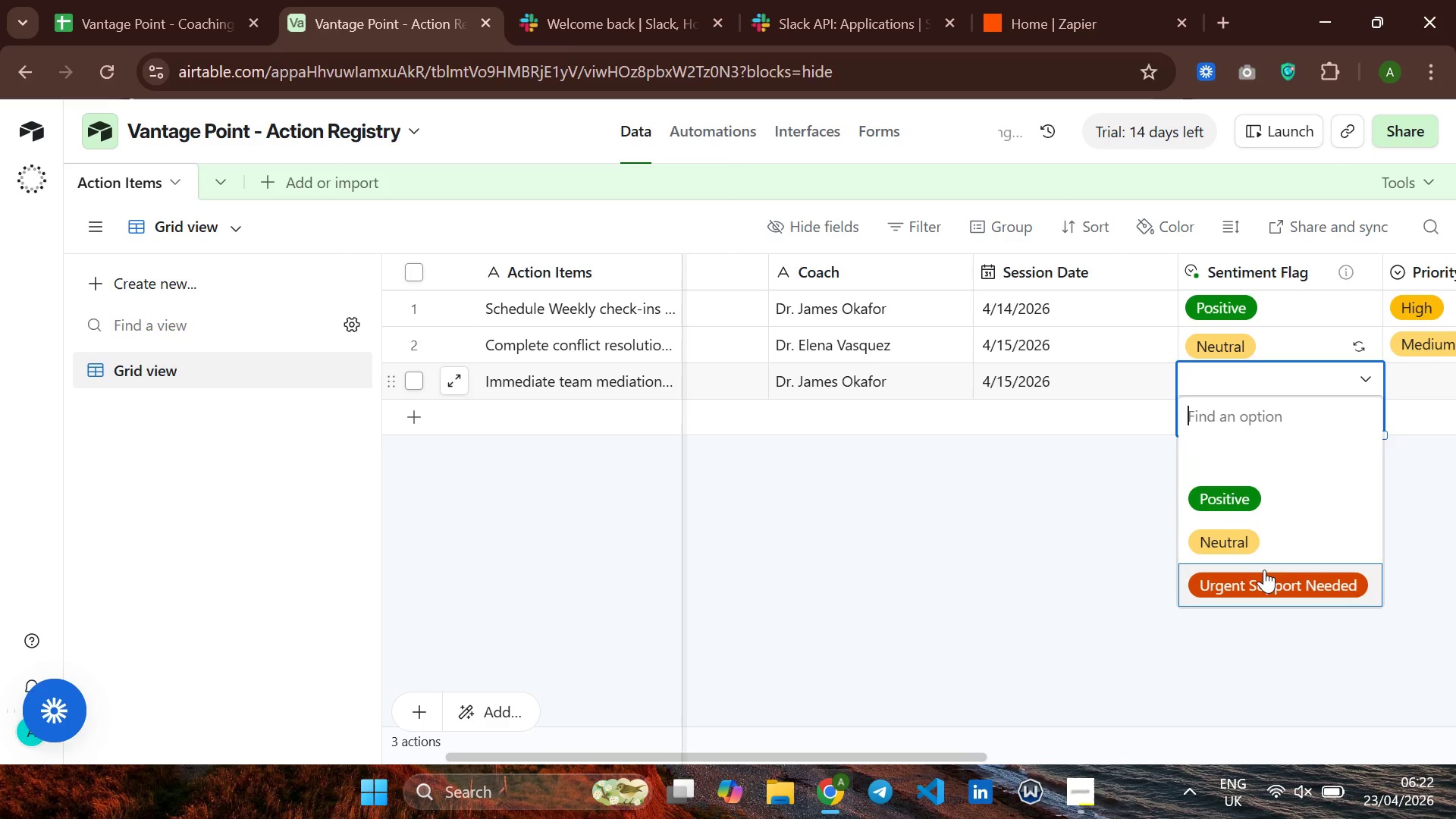 
left_click([1264, 570])
 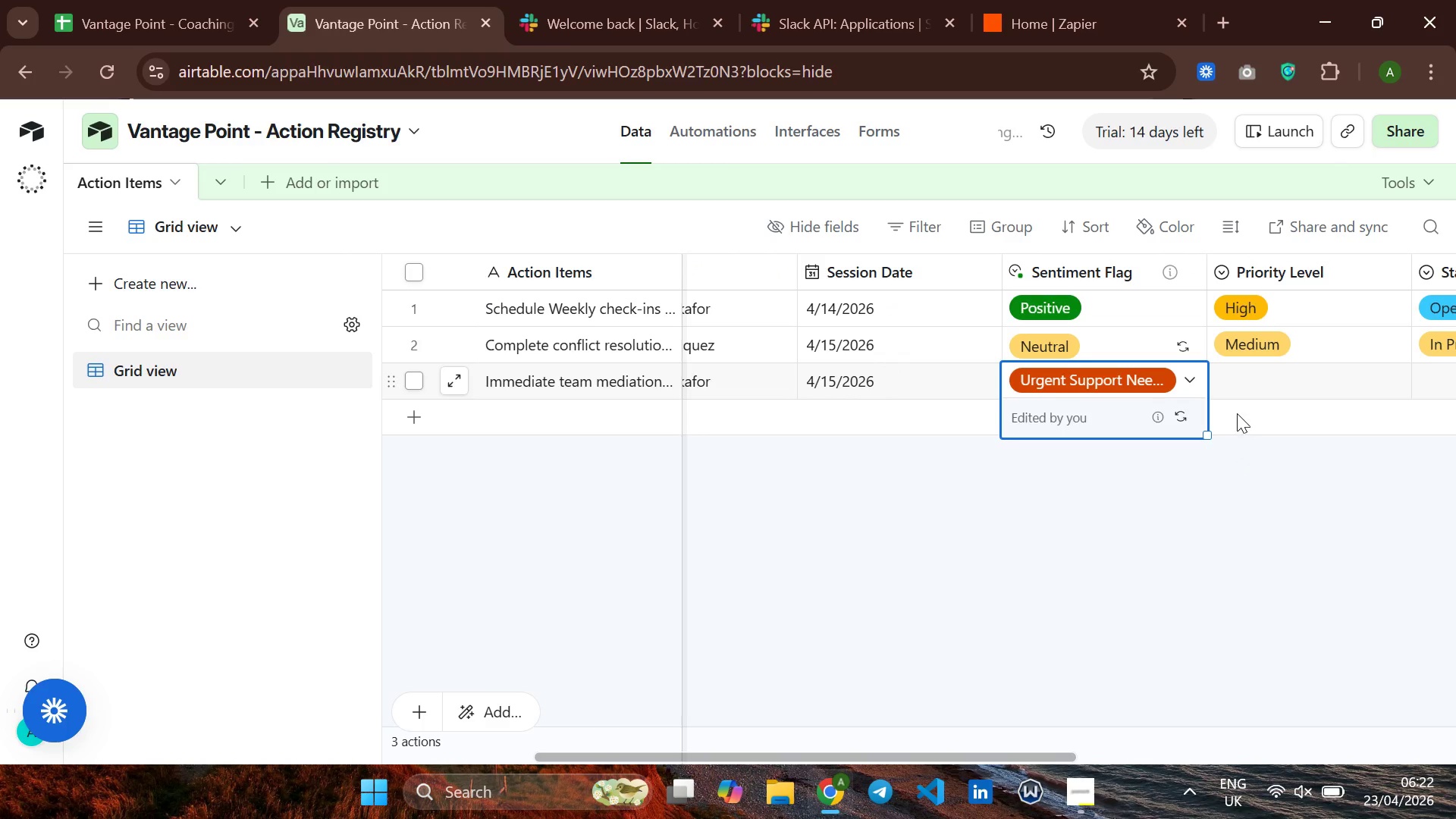 
left_click([1272, 380])
 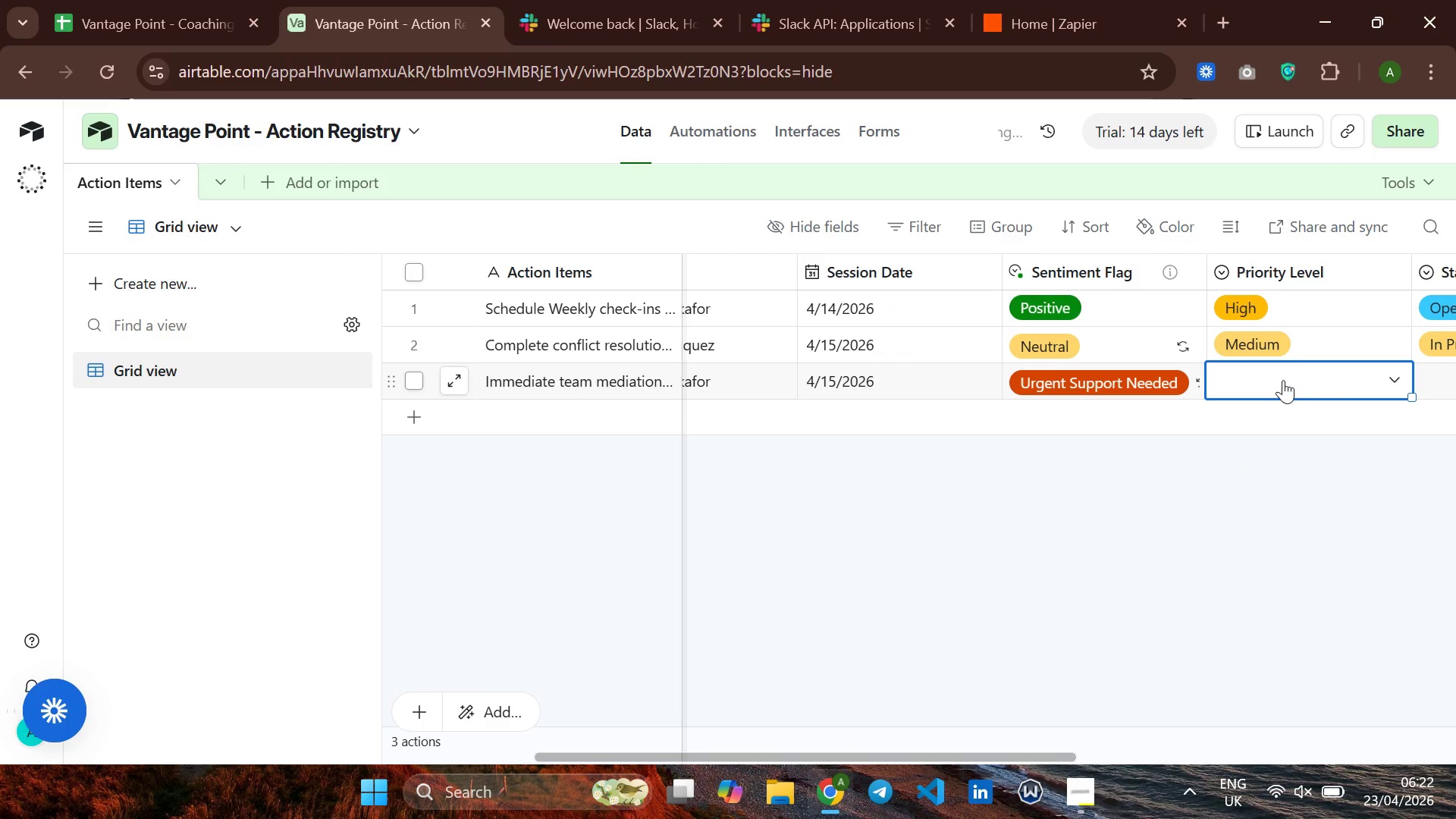 
left_click([1384, 373])
 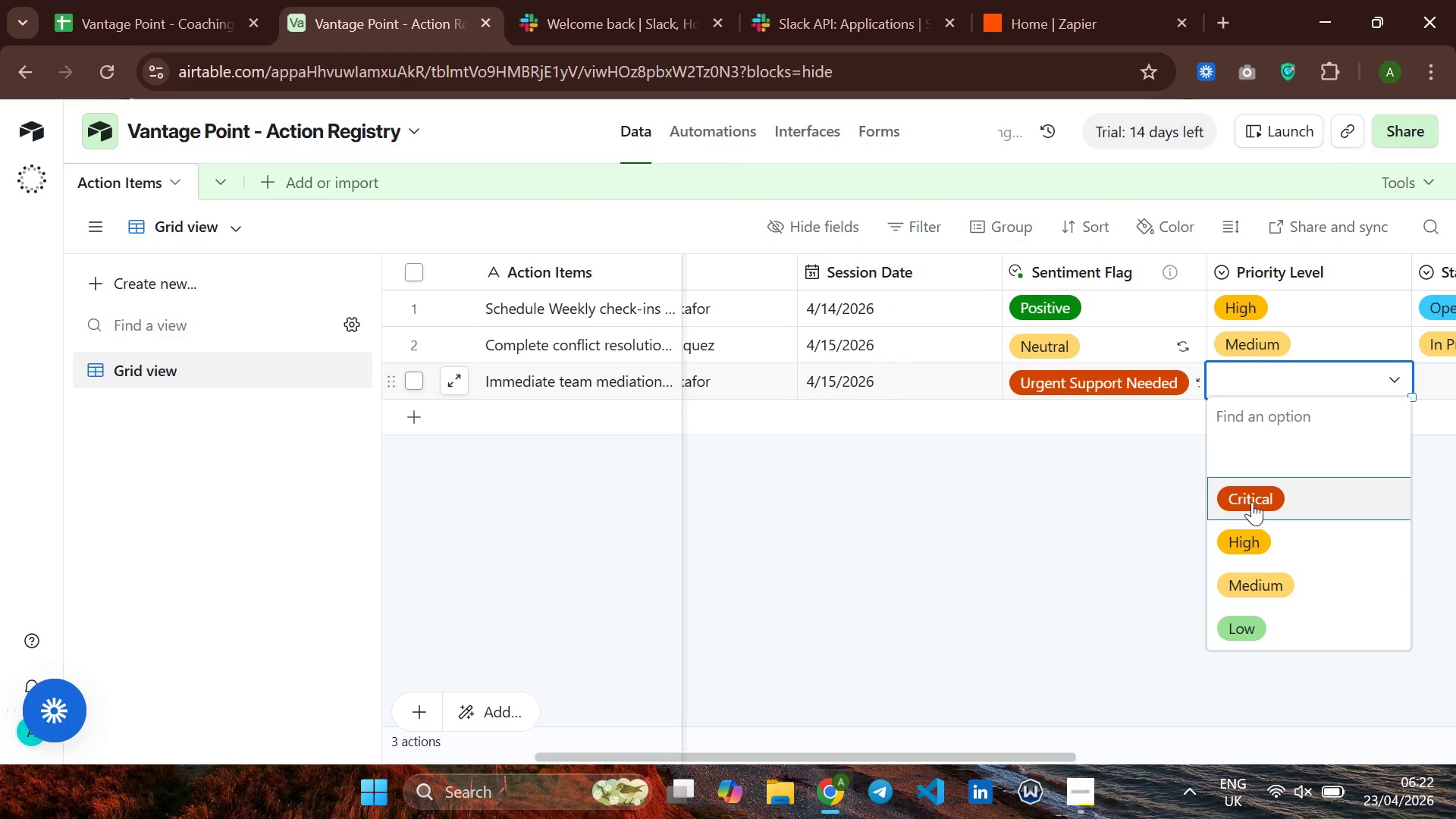 
left_click([1252, 500])
 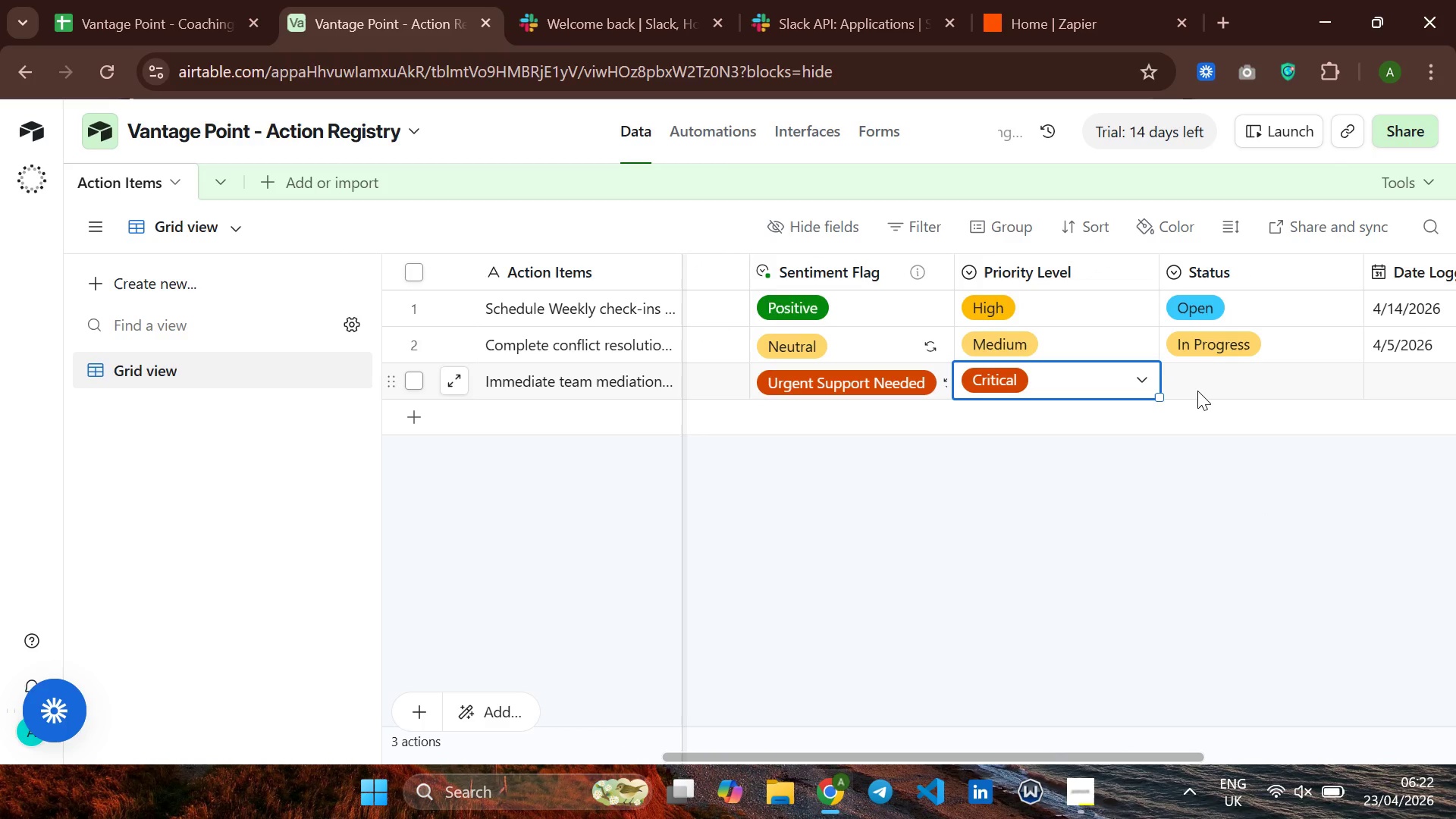 
left_click([1197, 391])
 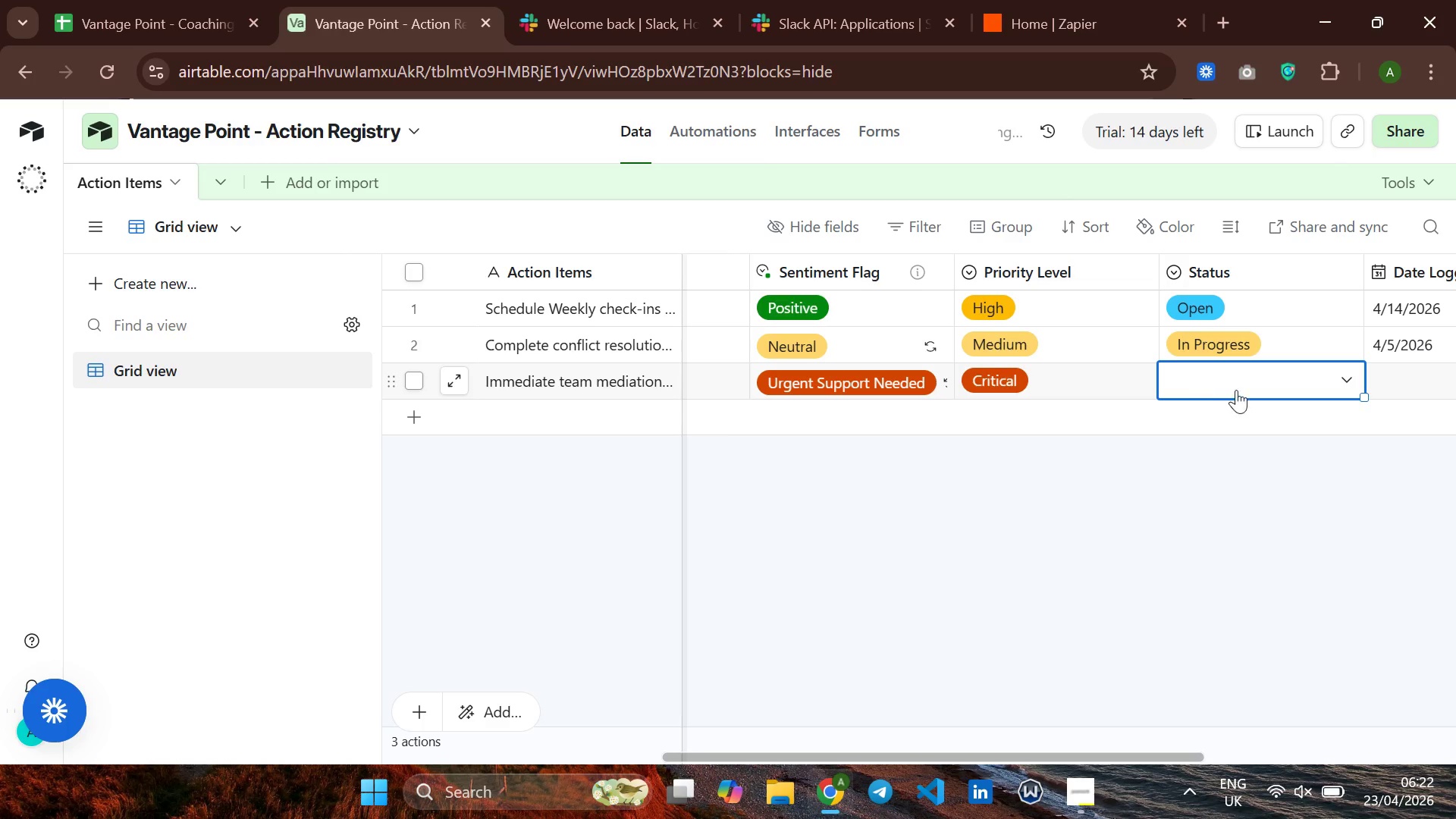 
left_click([1355, 378])
 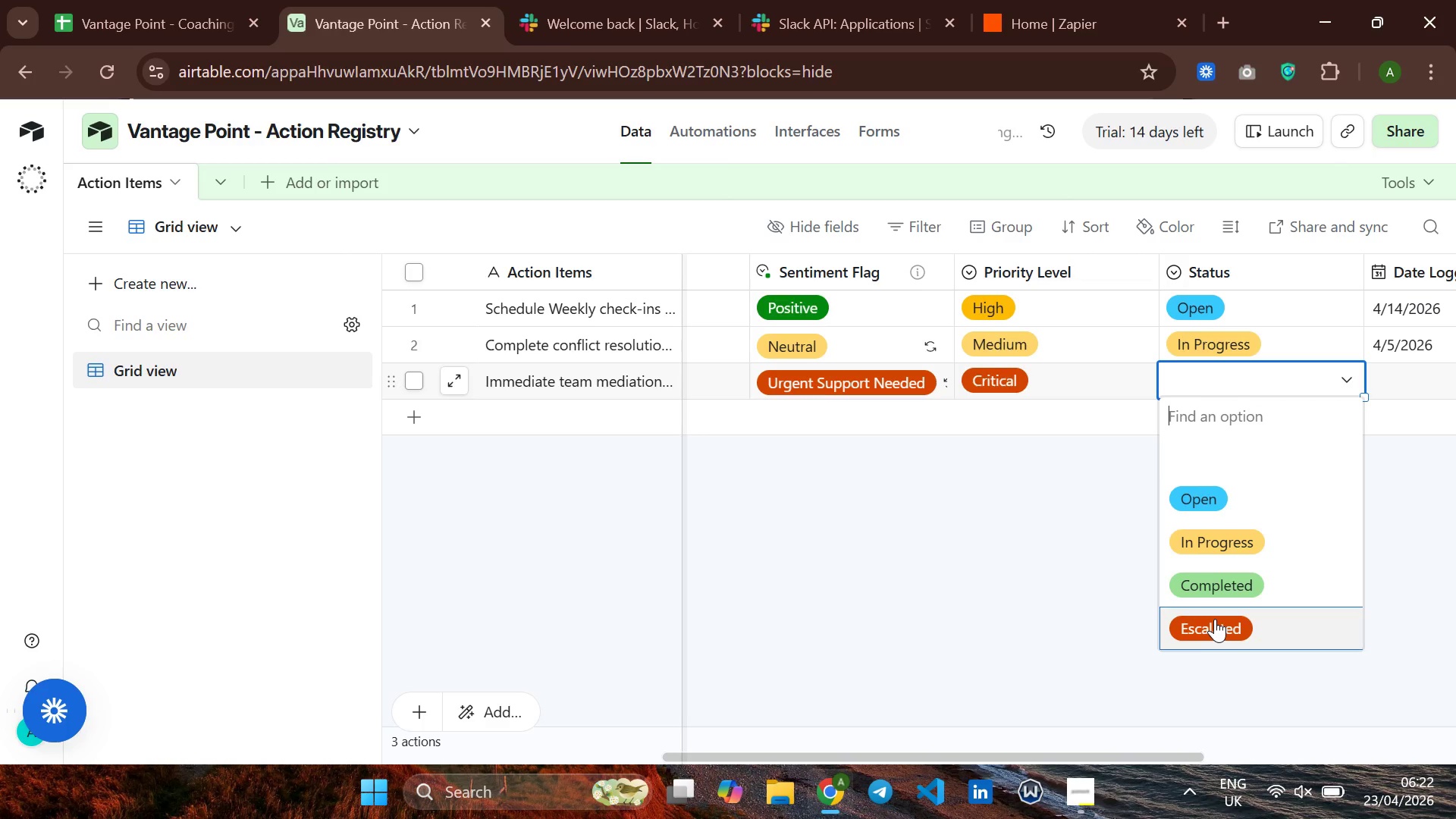 
left_click([1215, 619])
 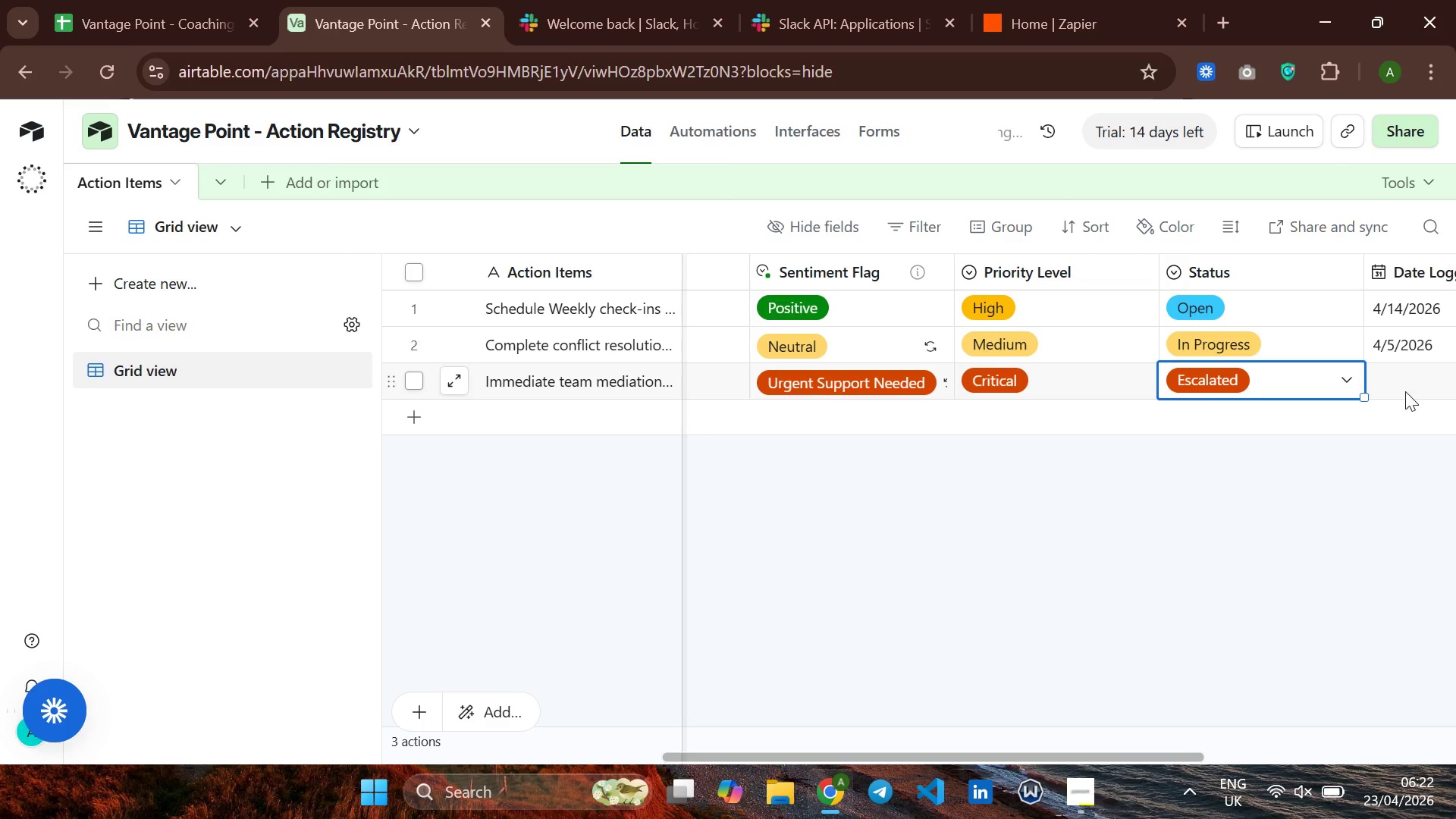 
left_click([1410, 381])
 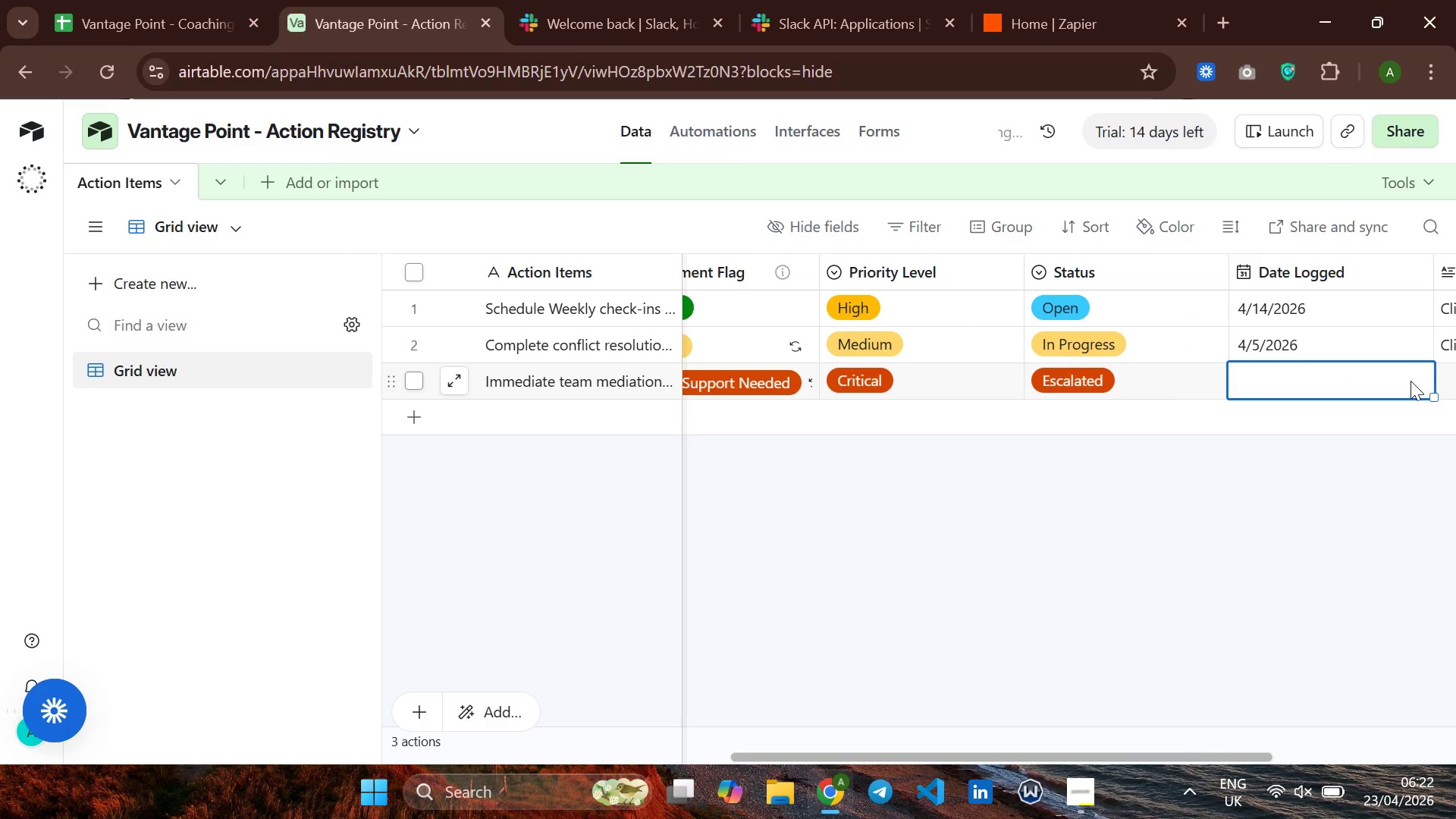 
key(8)
 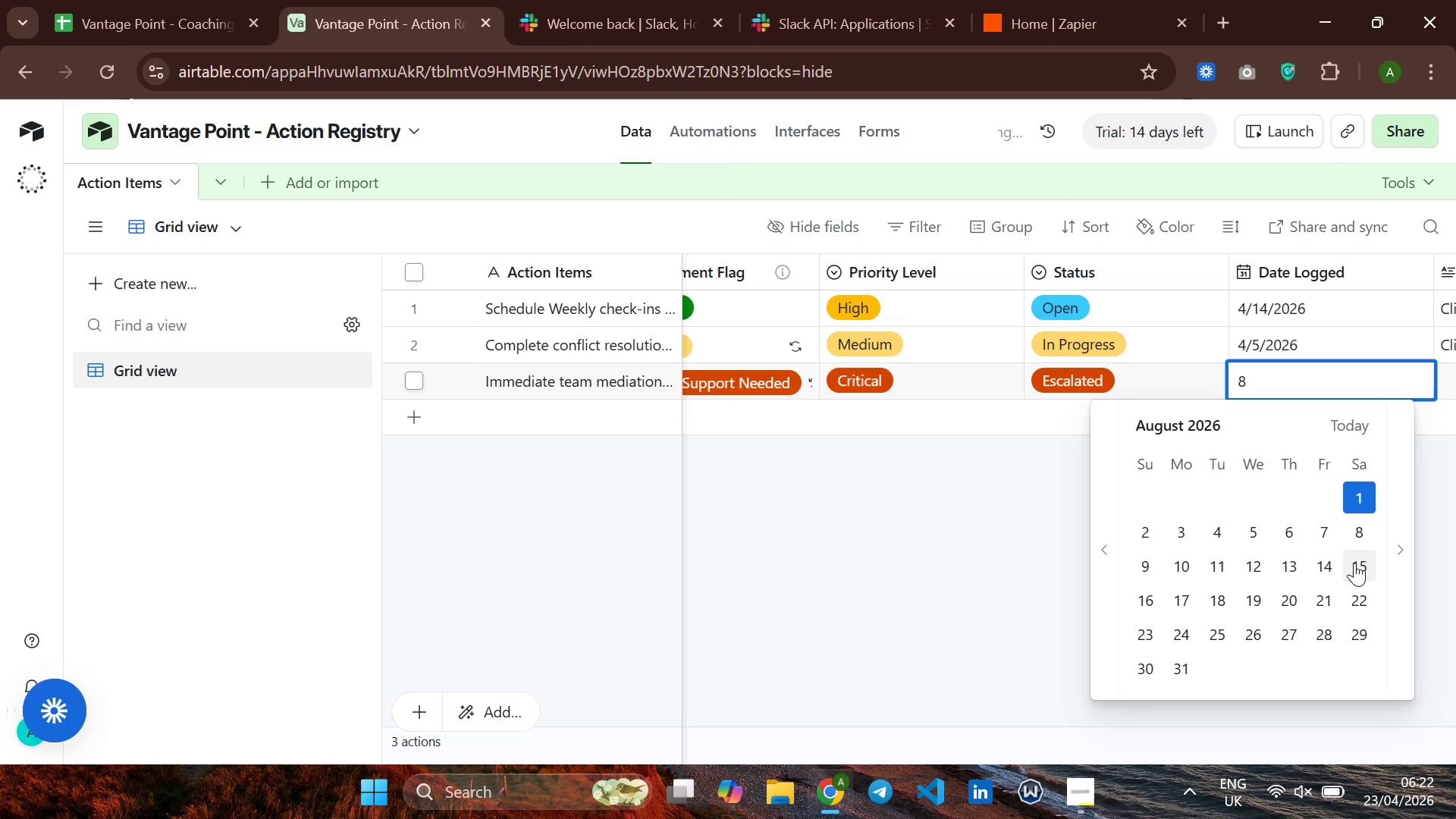 
left_click([1354, 563])
 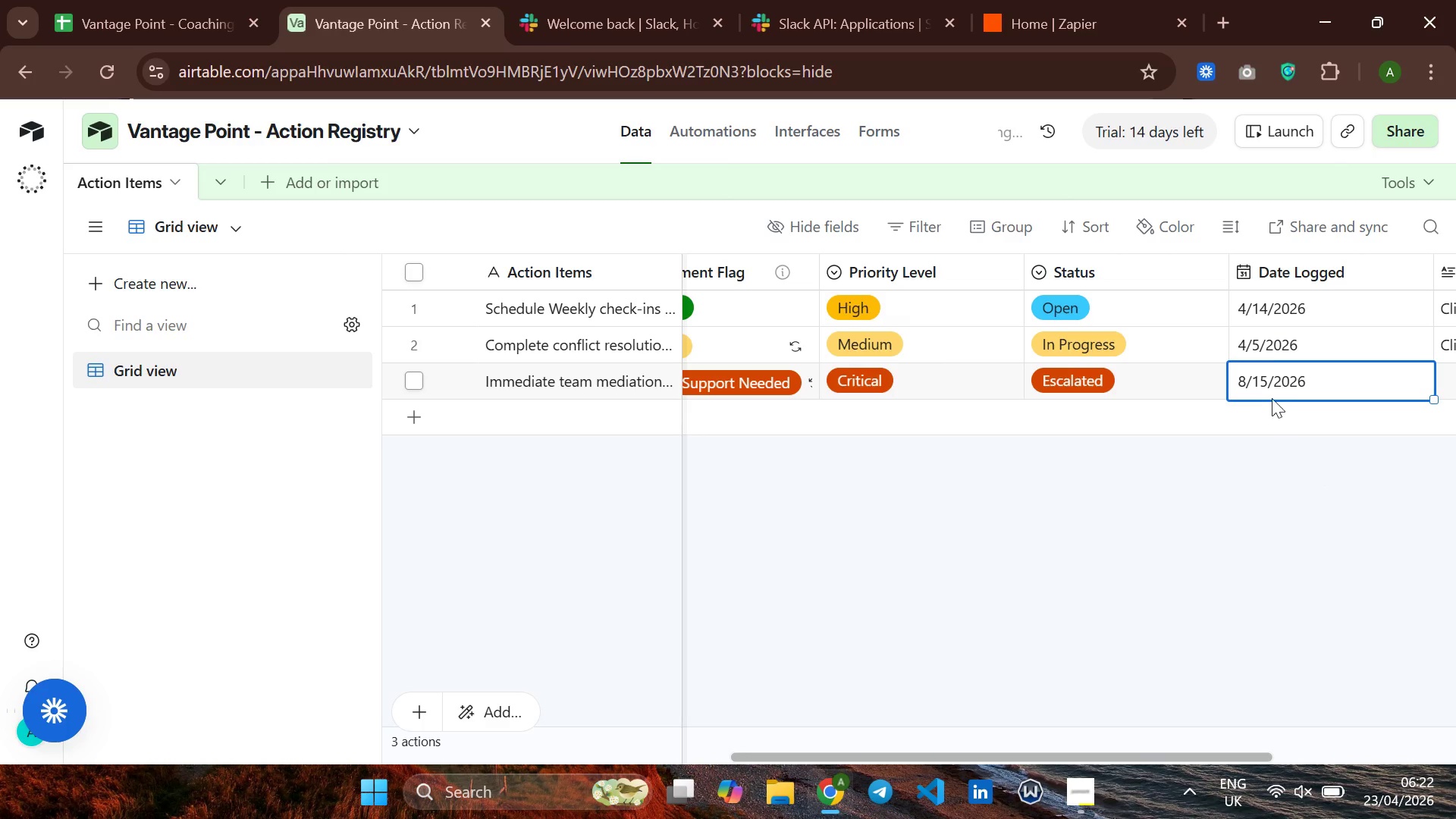 
left_click([1258, 344])
 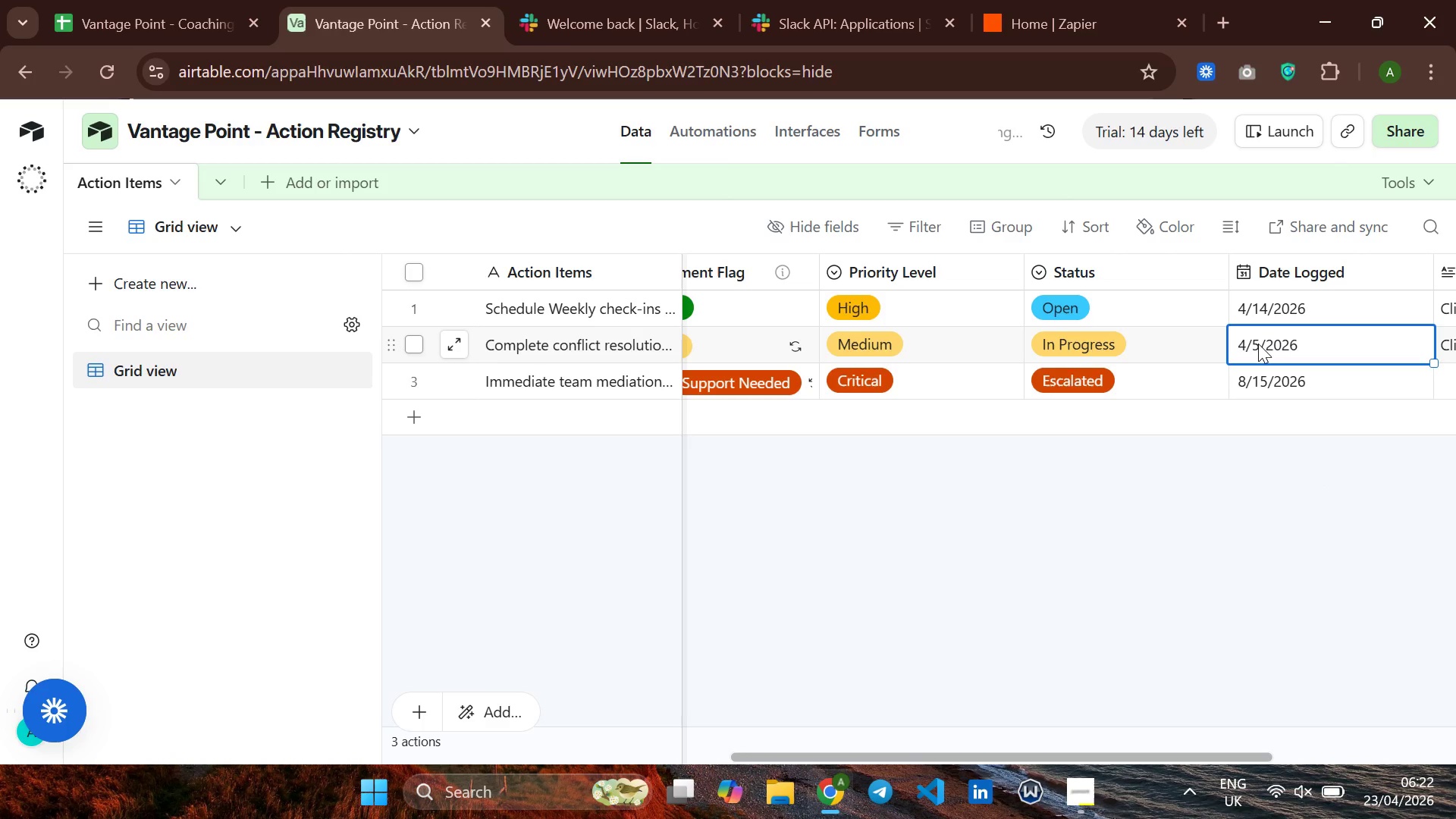 
left_click([1258, 344])
 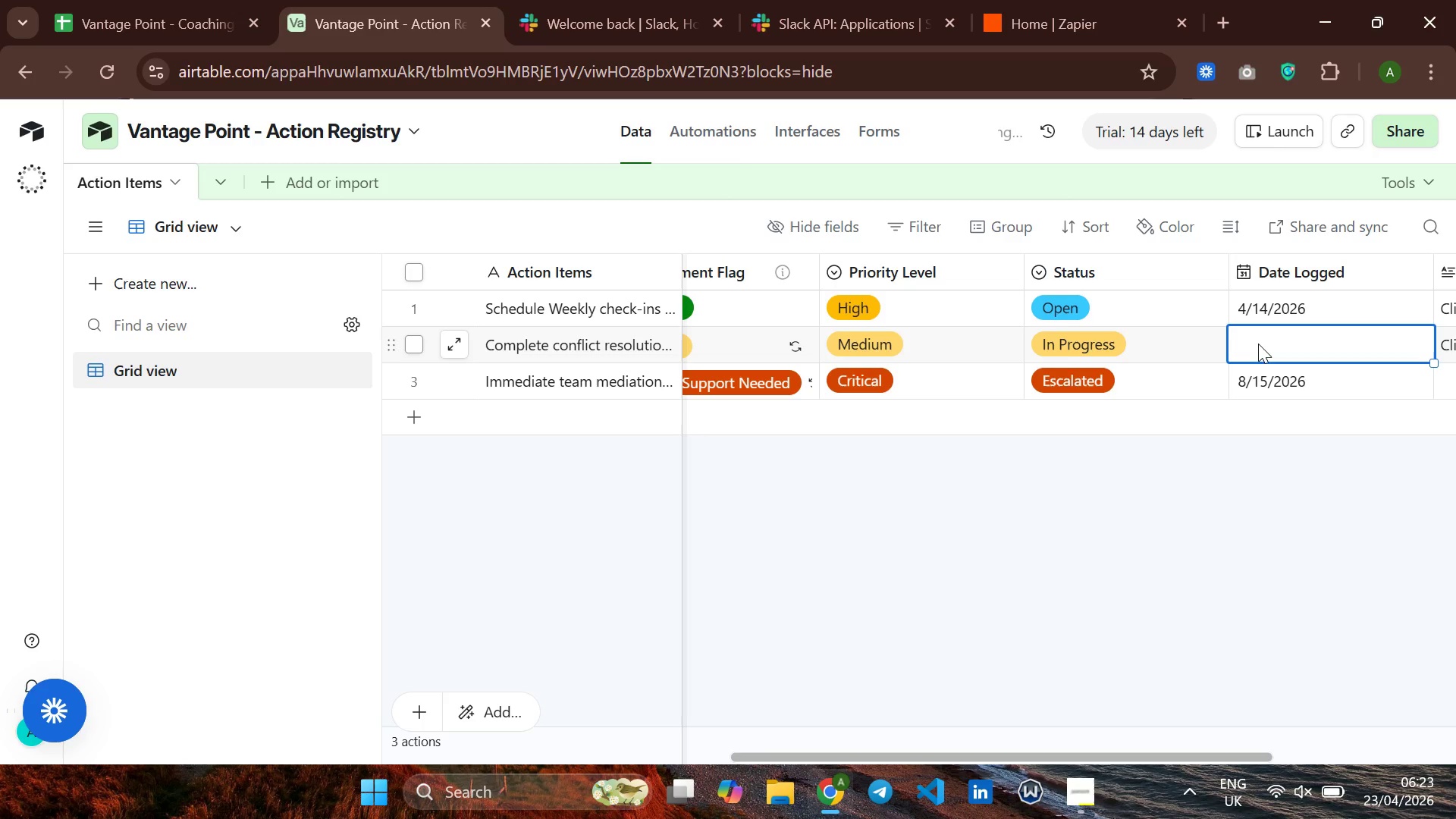 
key(Backspace)
 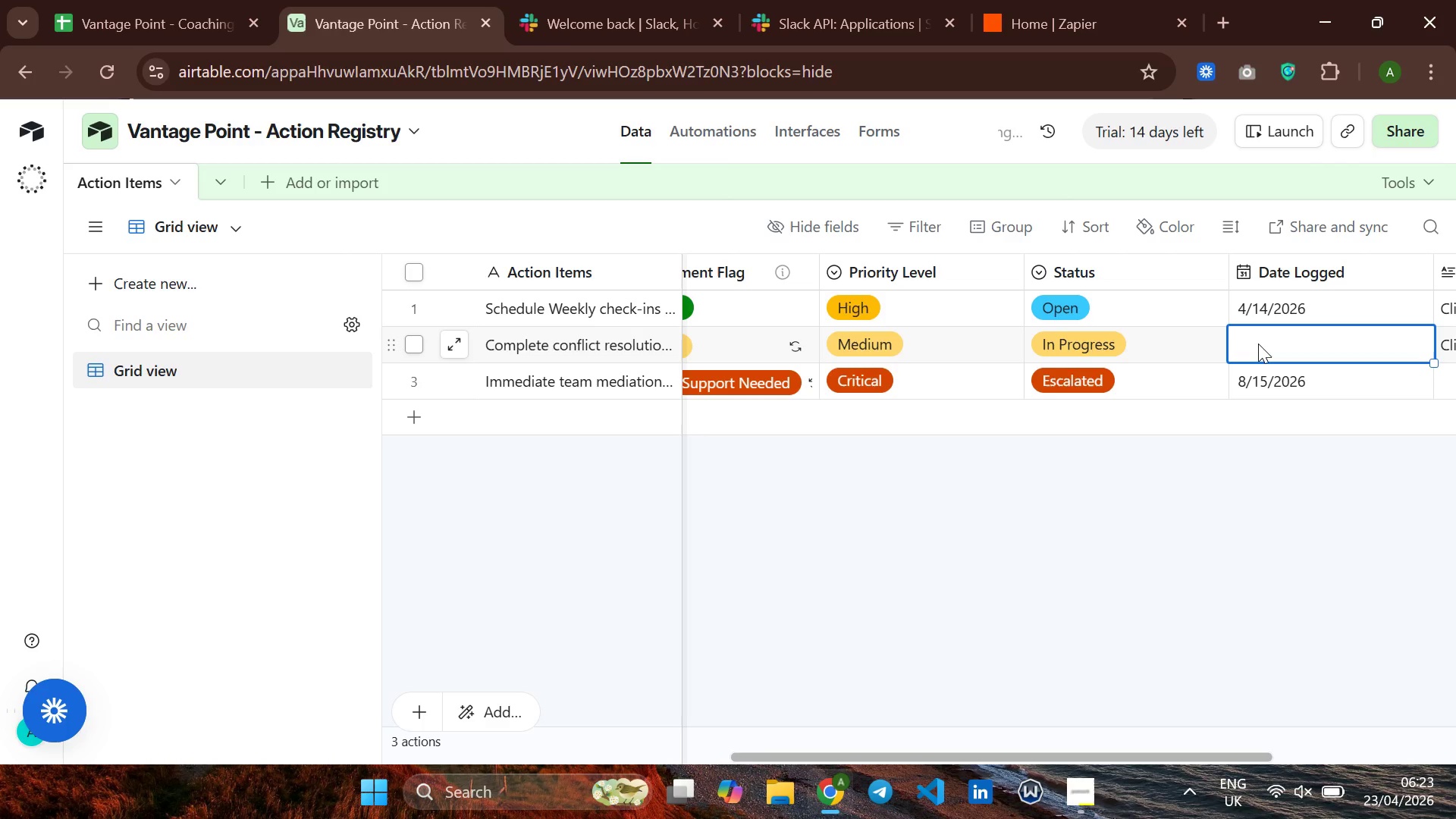 
key(8)
 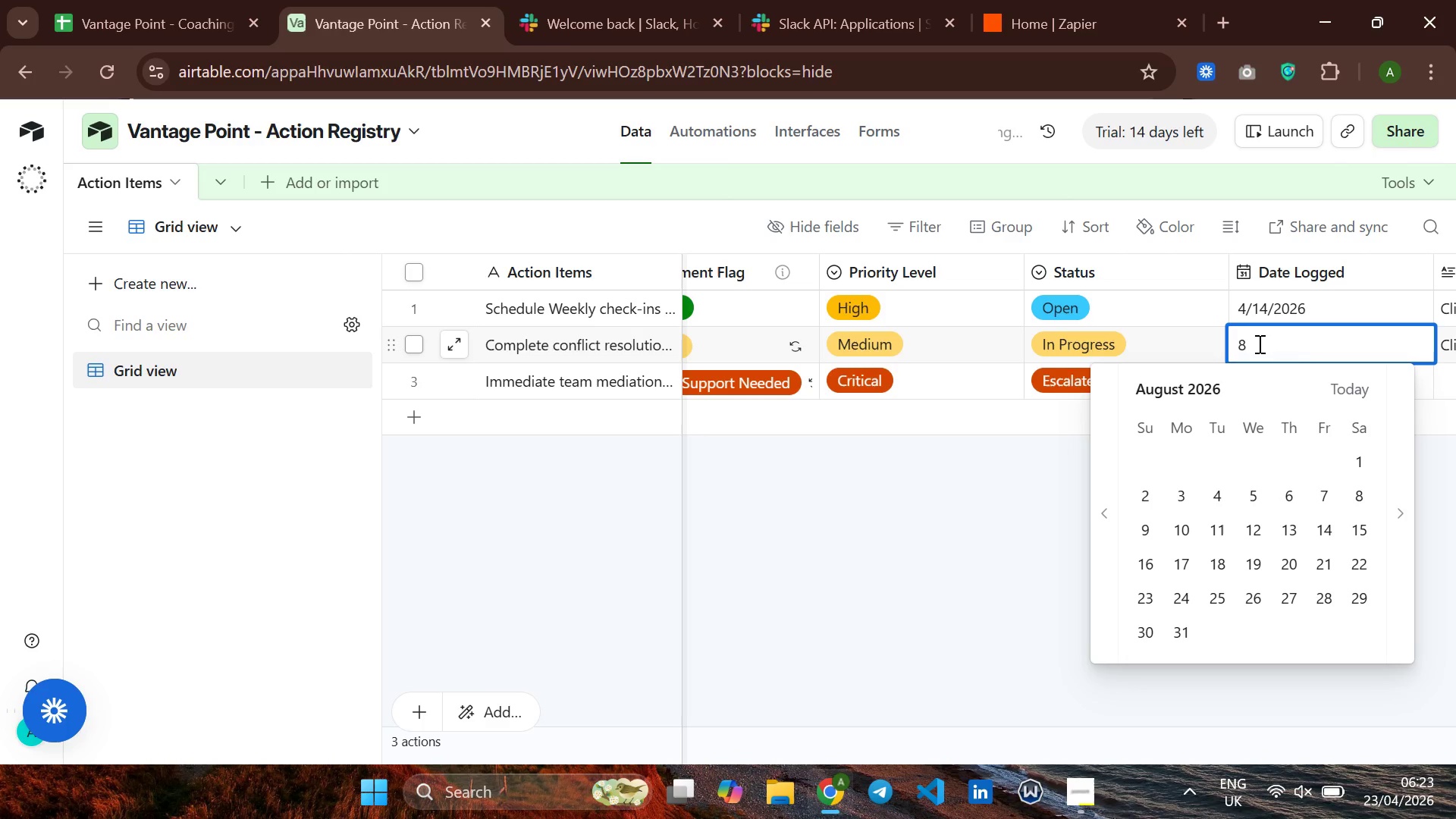 
key(Backspace)
 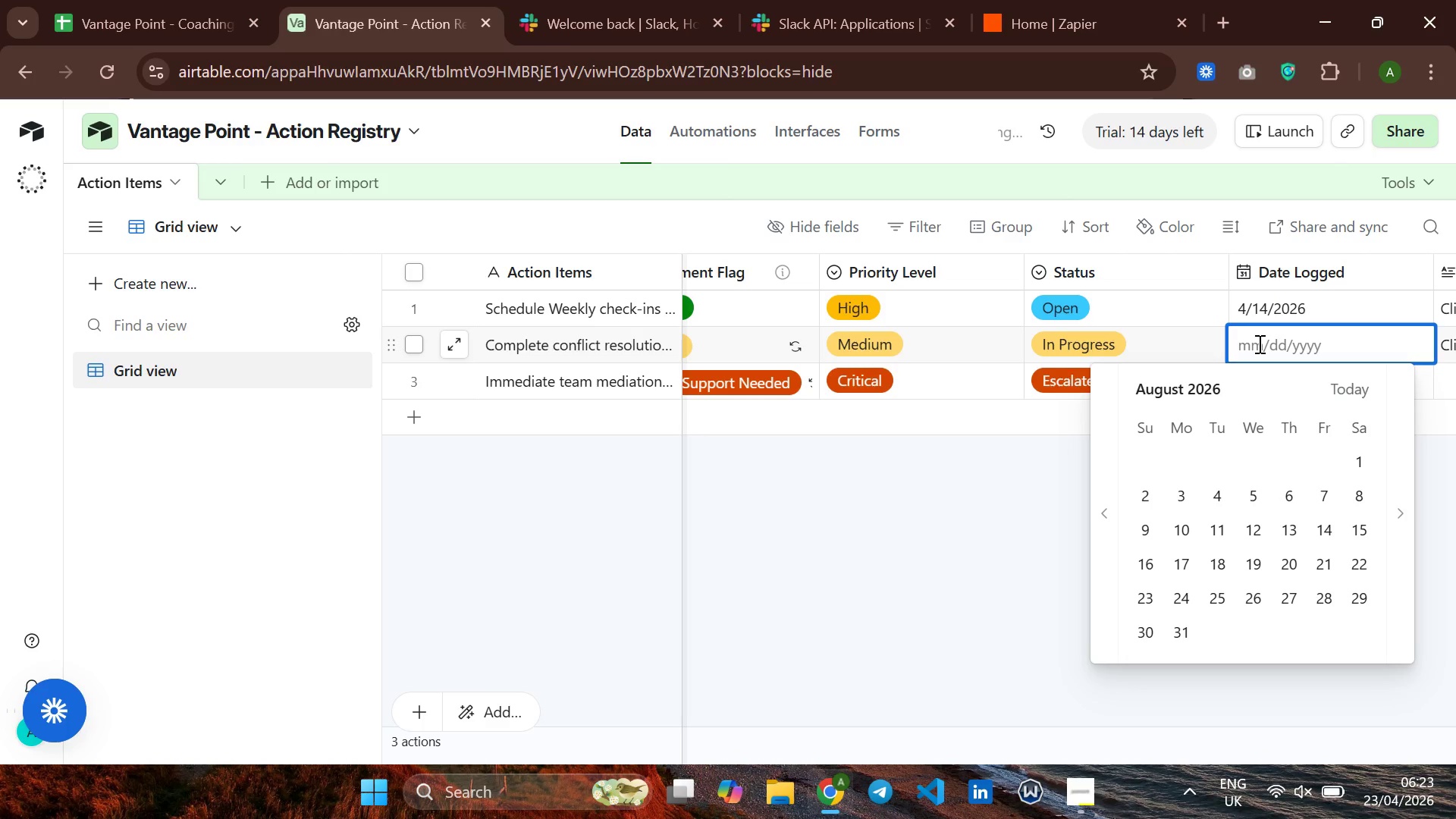 
key(4)
 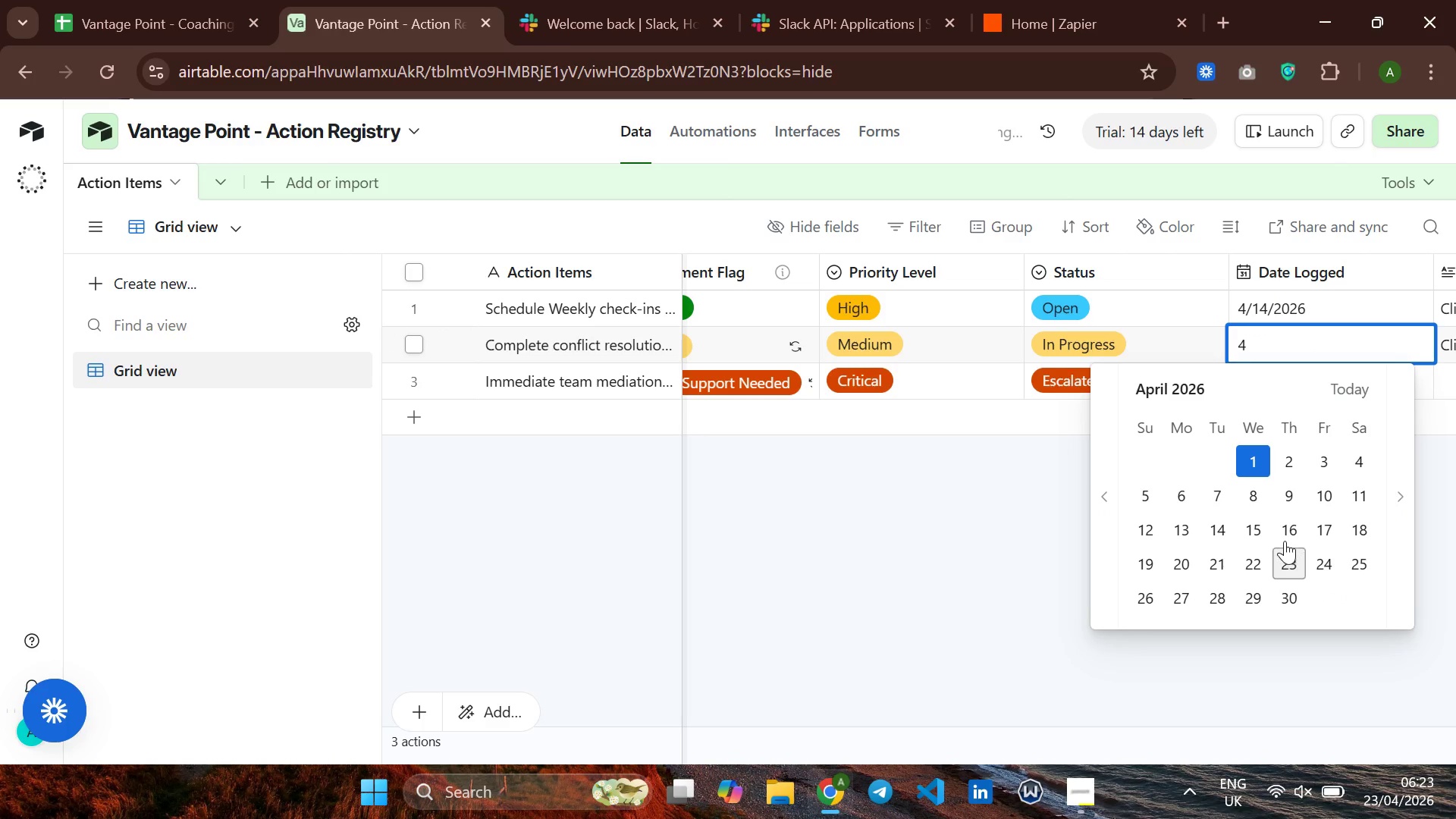 
left_click([1247, 515])
 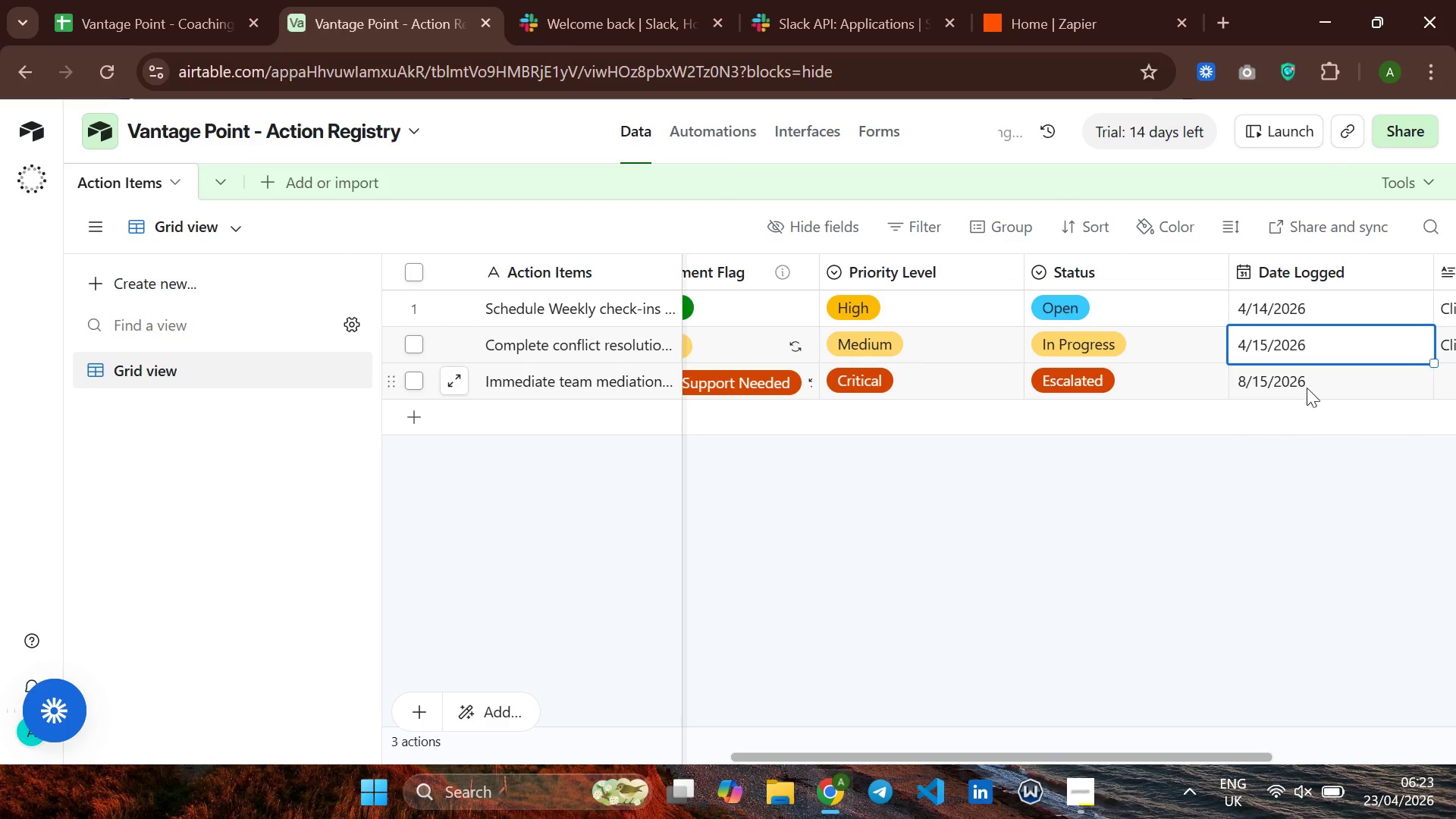 
left_click([1305, 386])
 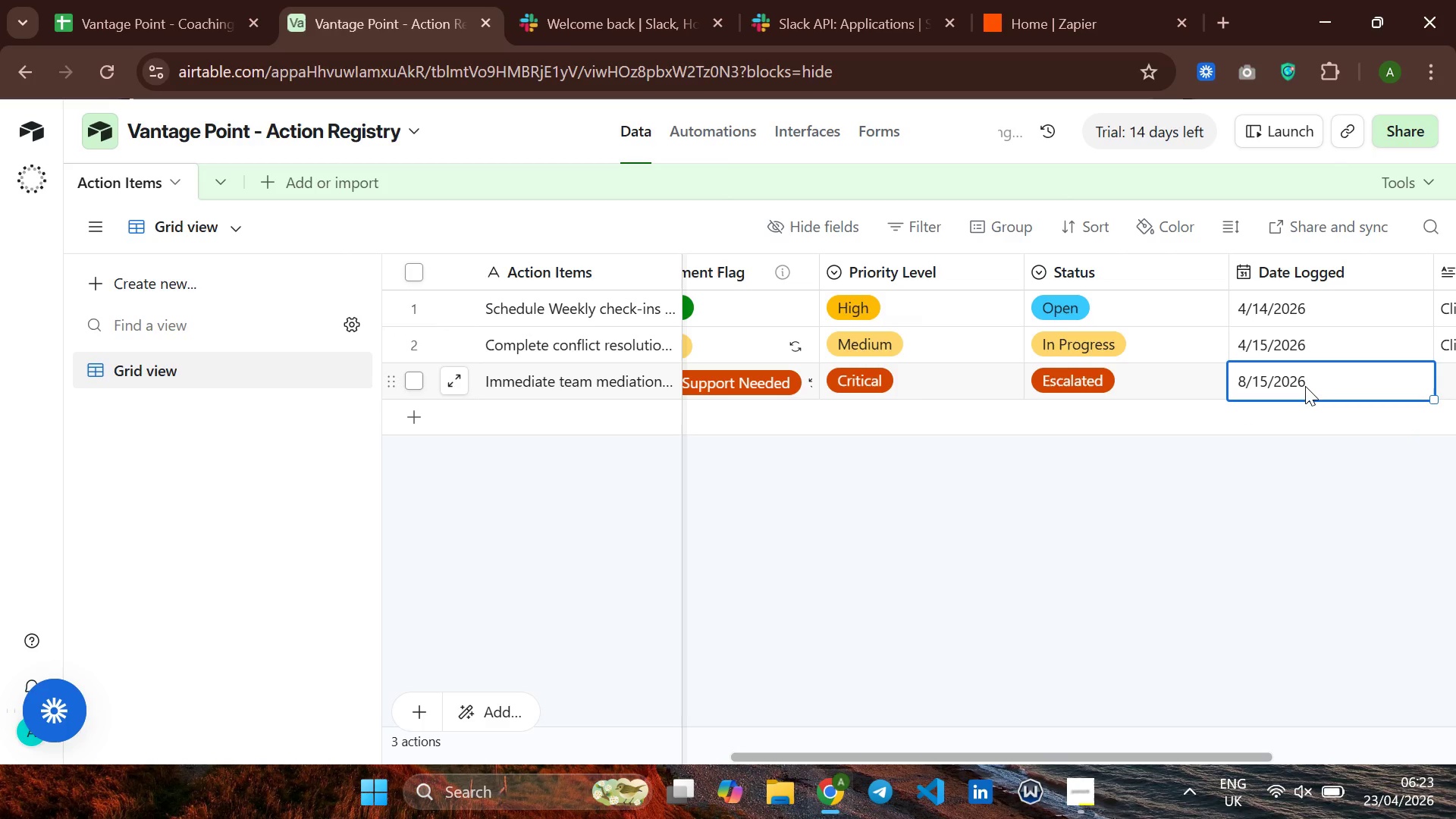 
key(4)
 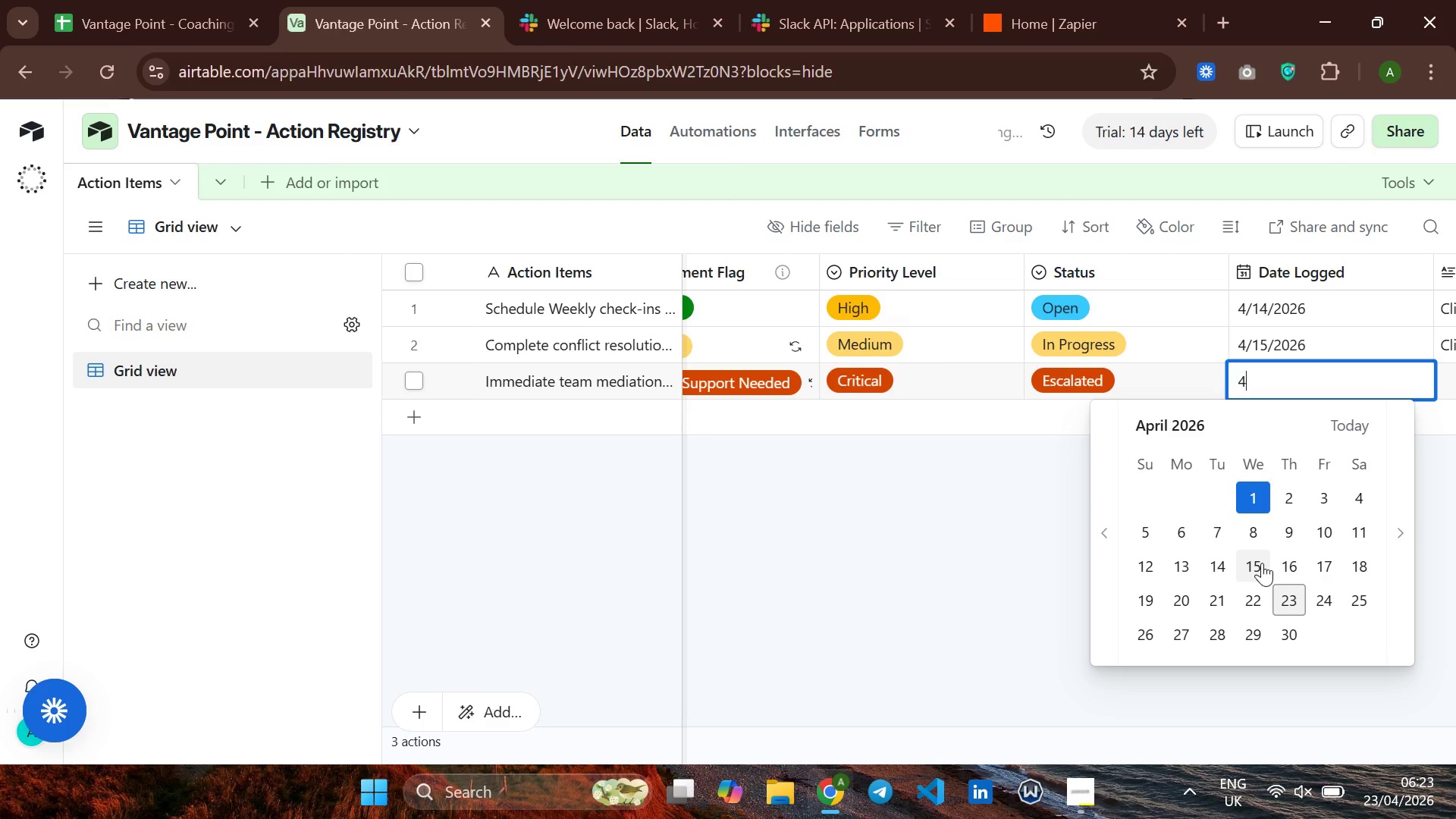 
left_click([1262, 563])
 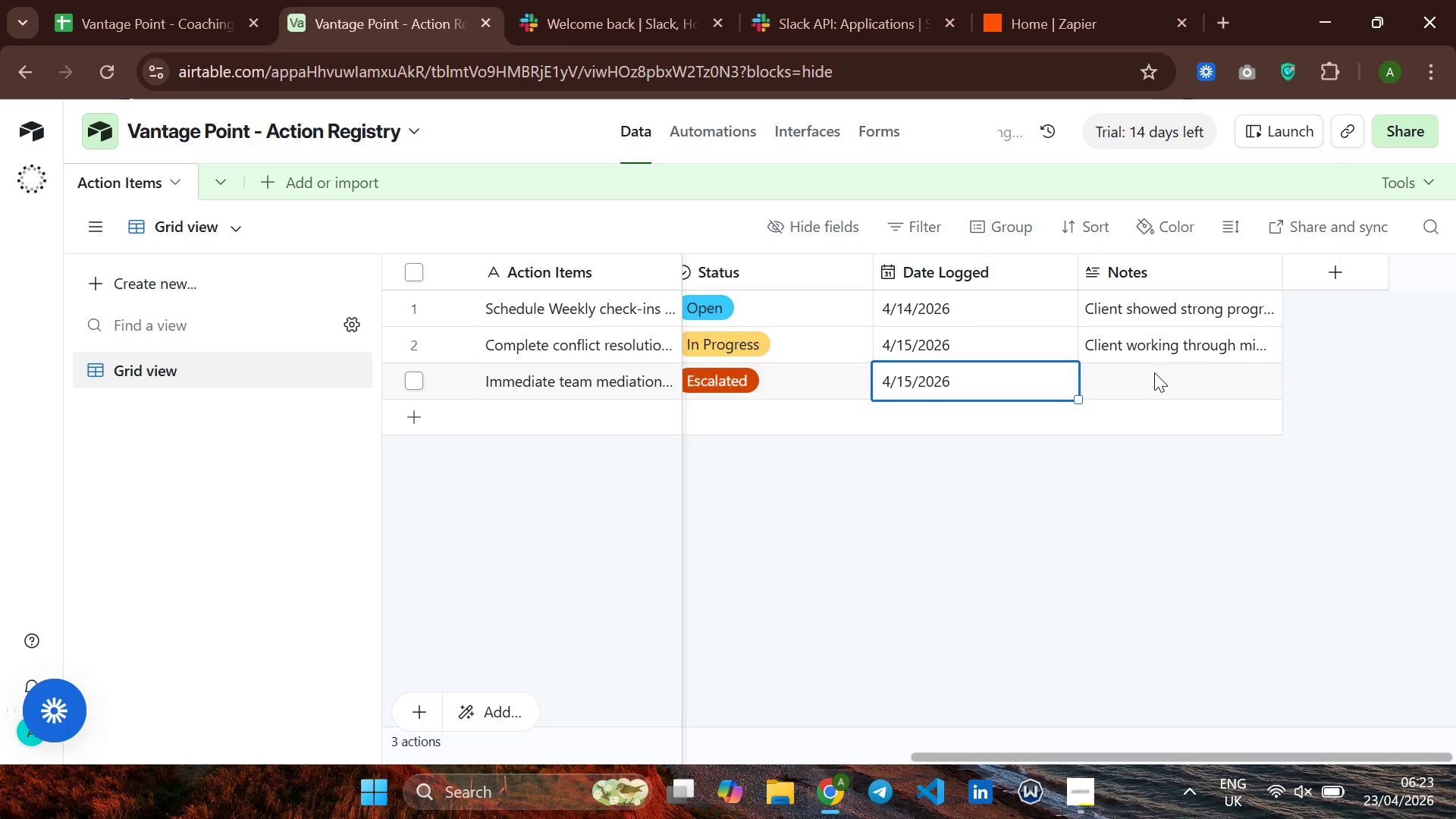 
left_click([1153, 365])
 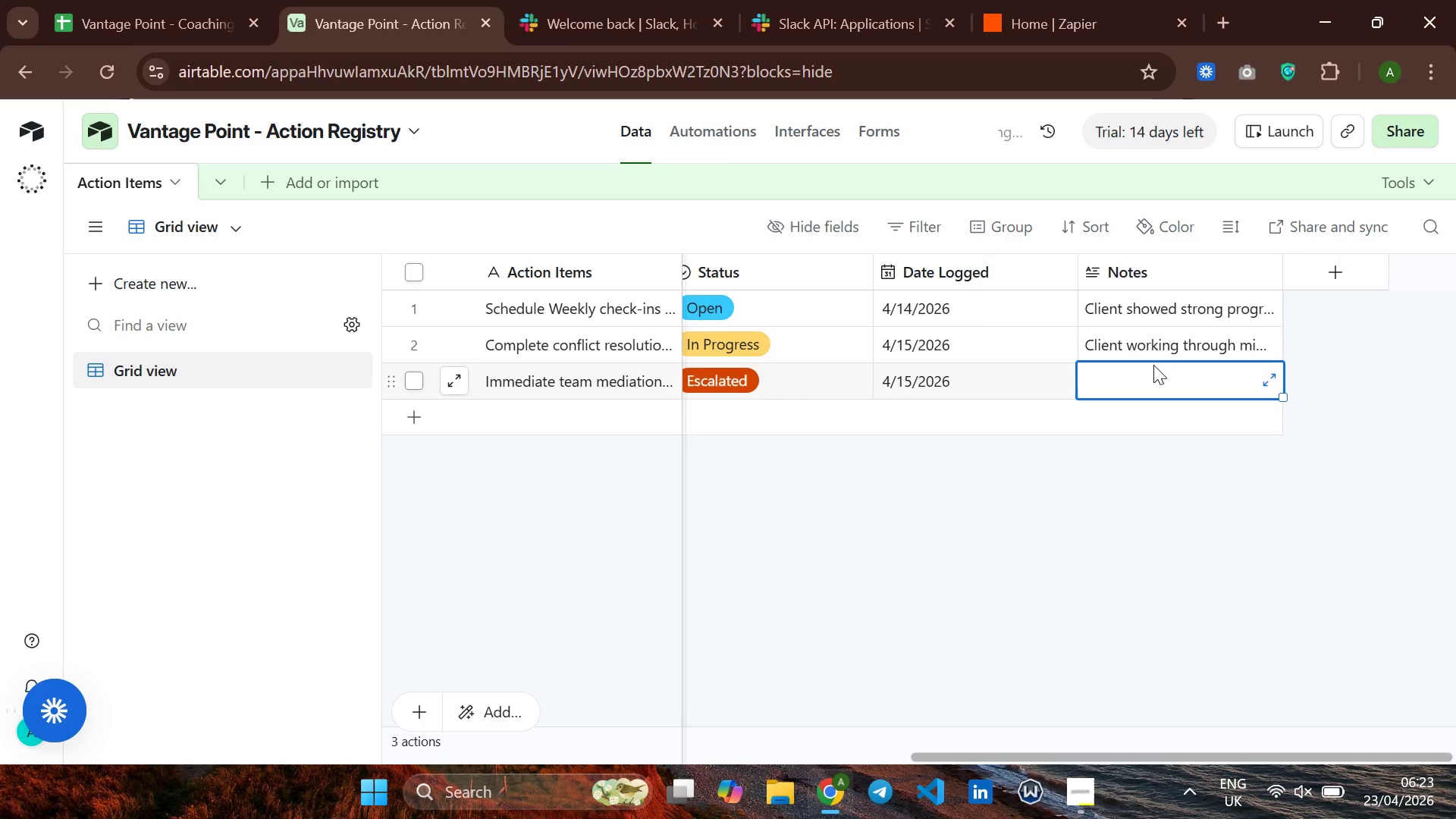 
type(Client reported signifiv)
key(Backspace)
type(cance )
 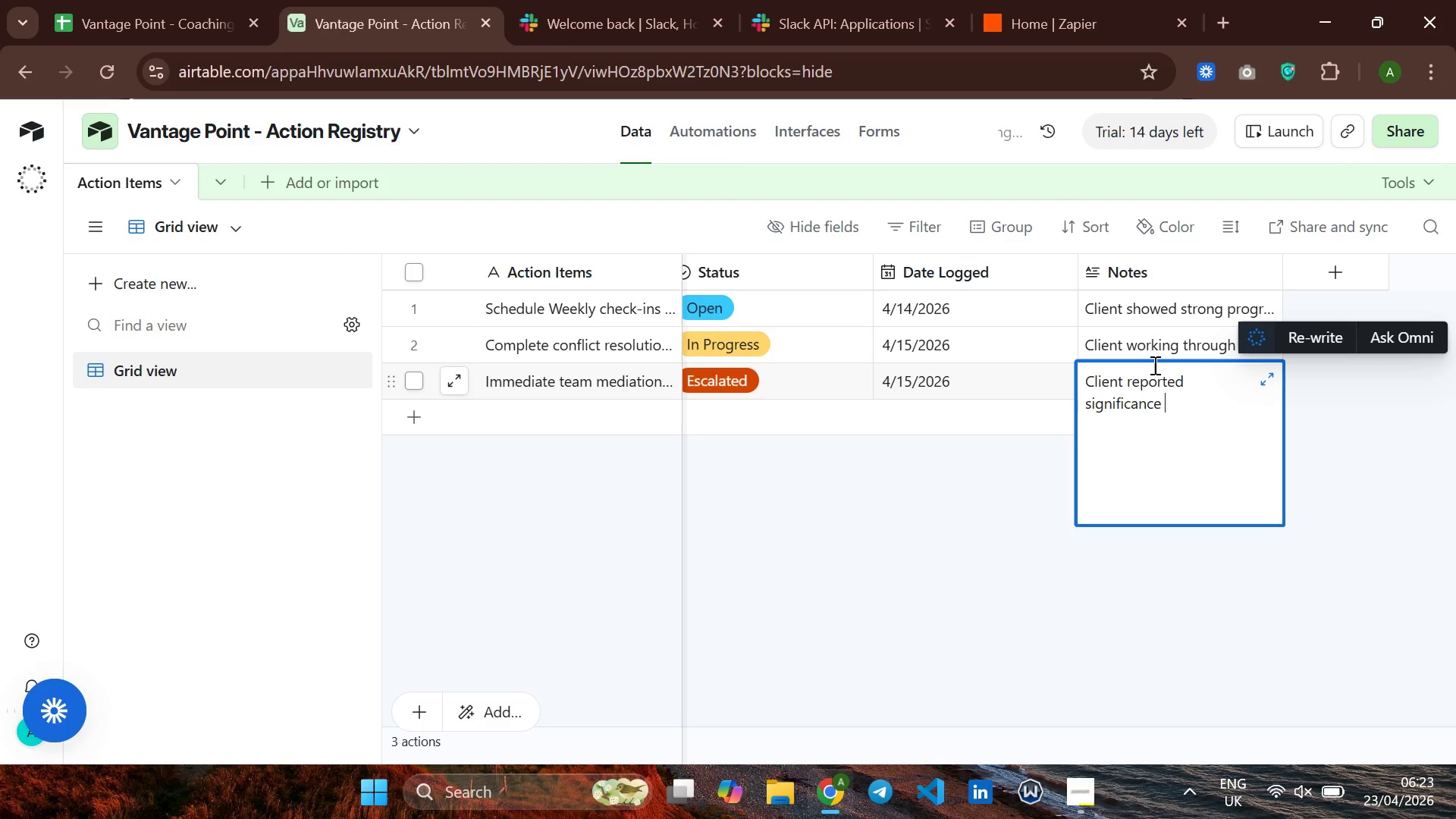 
key(Backspace)
key(Backspace)
key(Backspace)
type(t team breakdown)
 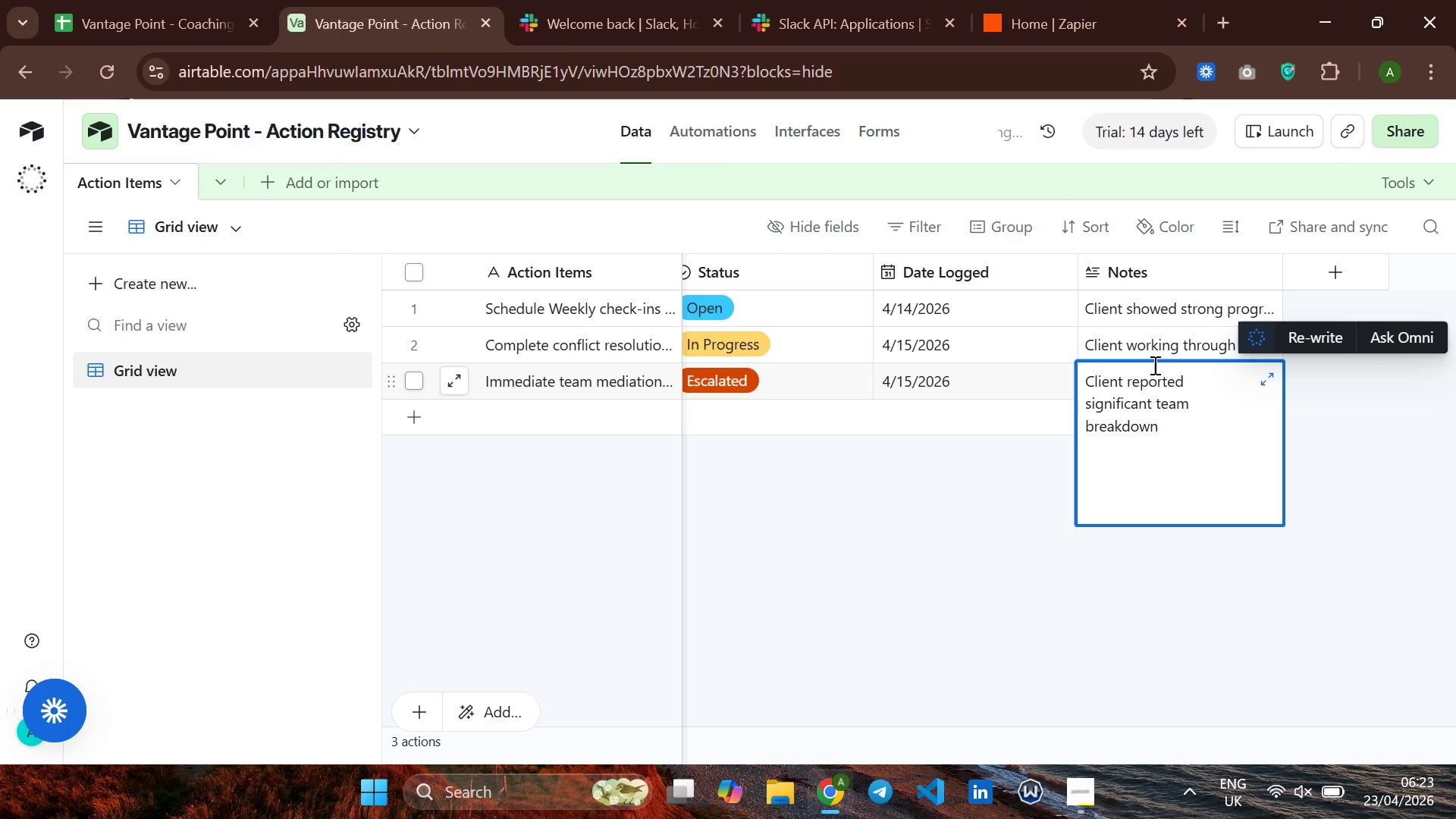 
key(Enter)
 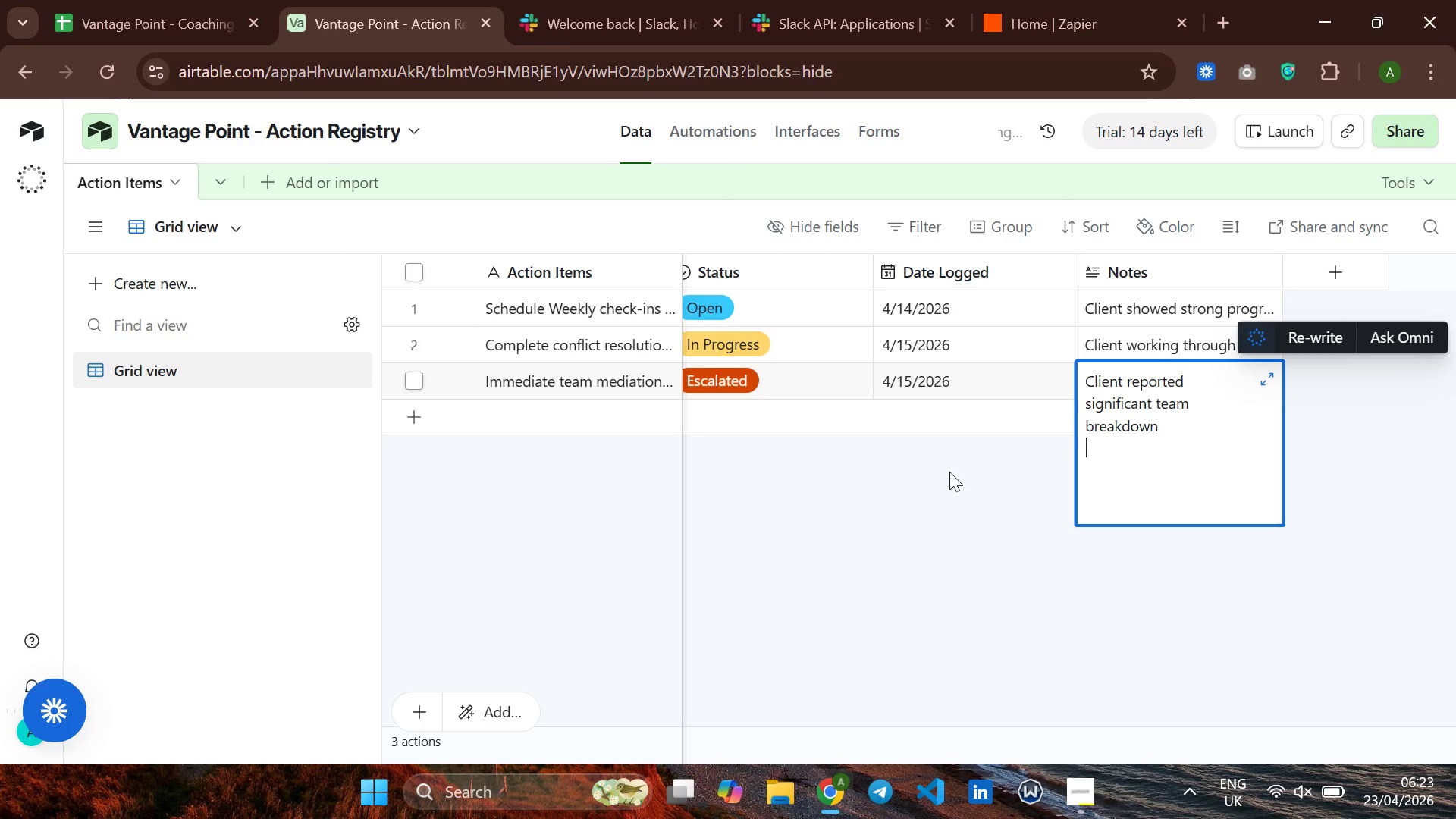 
left_click([944, 476])
 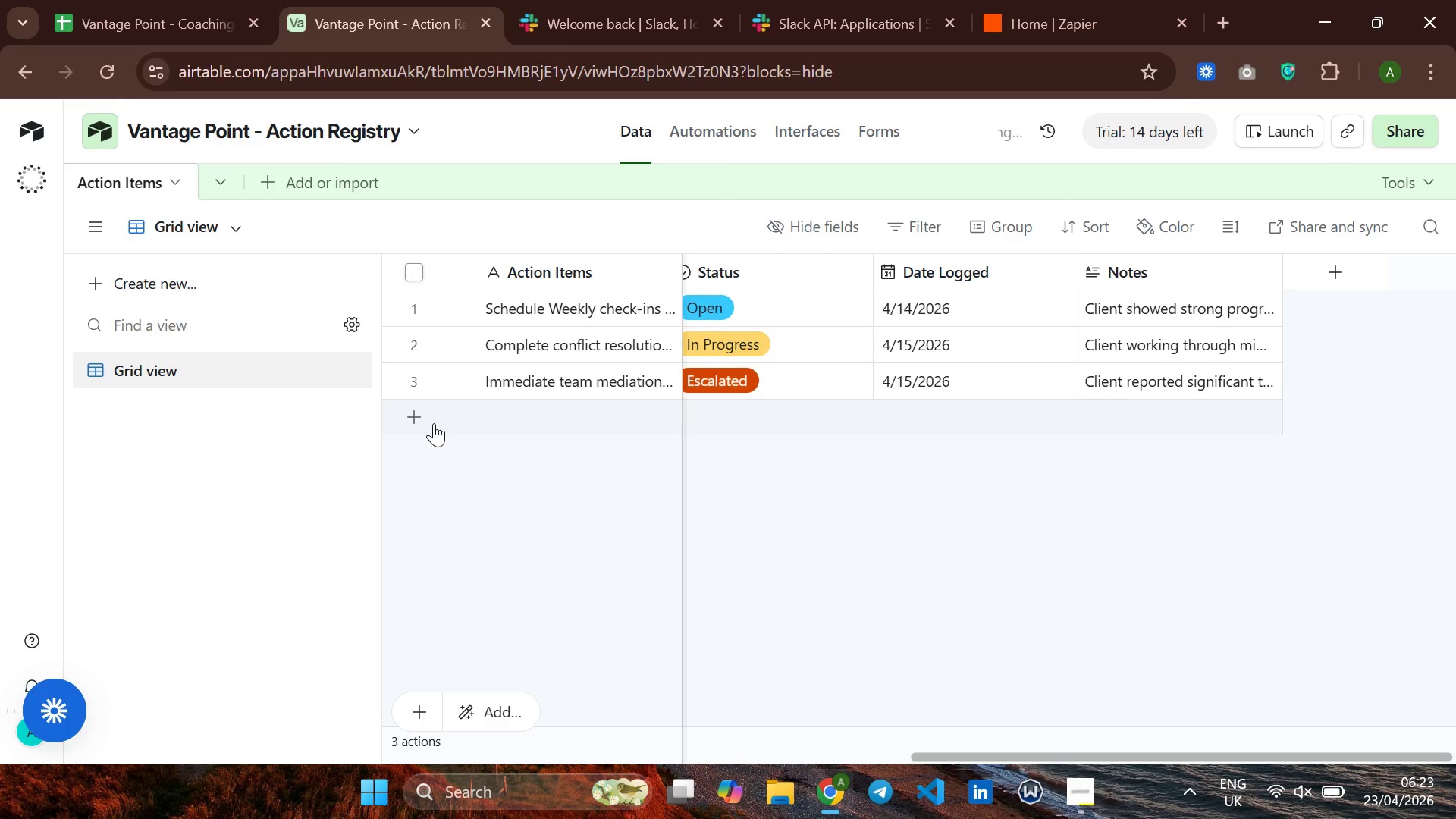 
left_click([422, 418])
 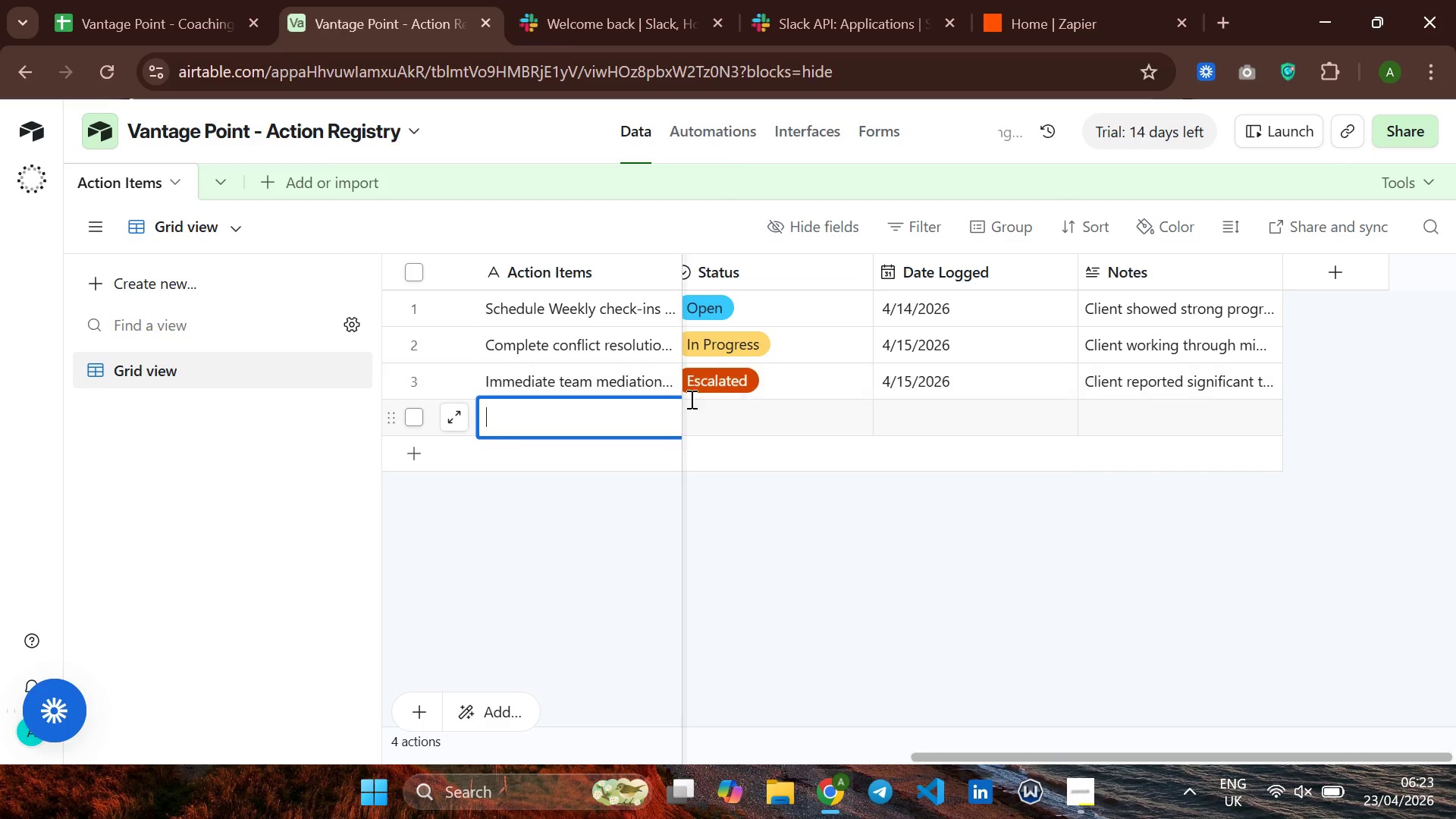 
mouse_move([685, 407])
 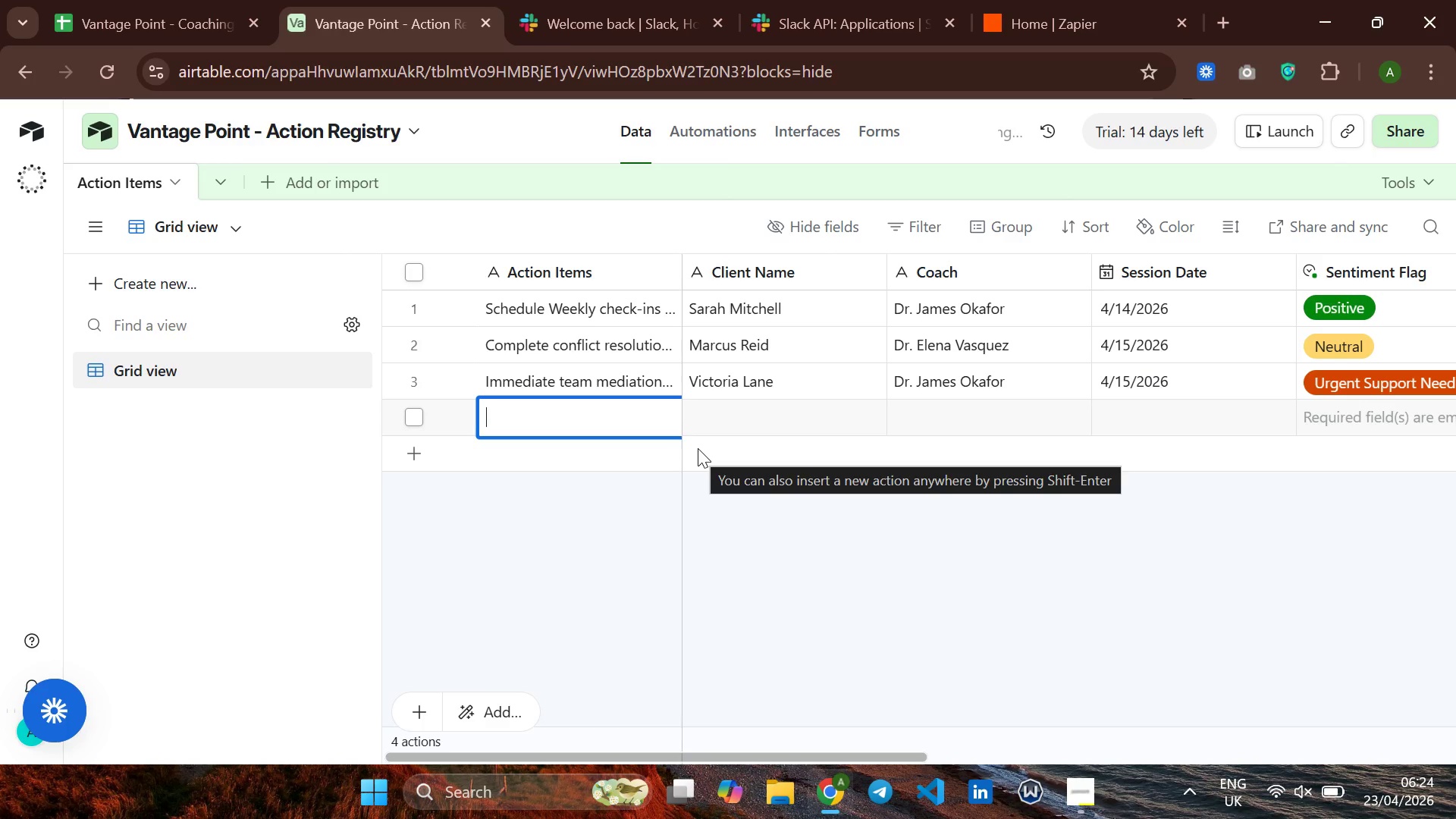 
wait(38.36)
 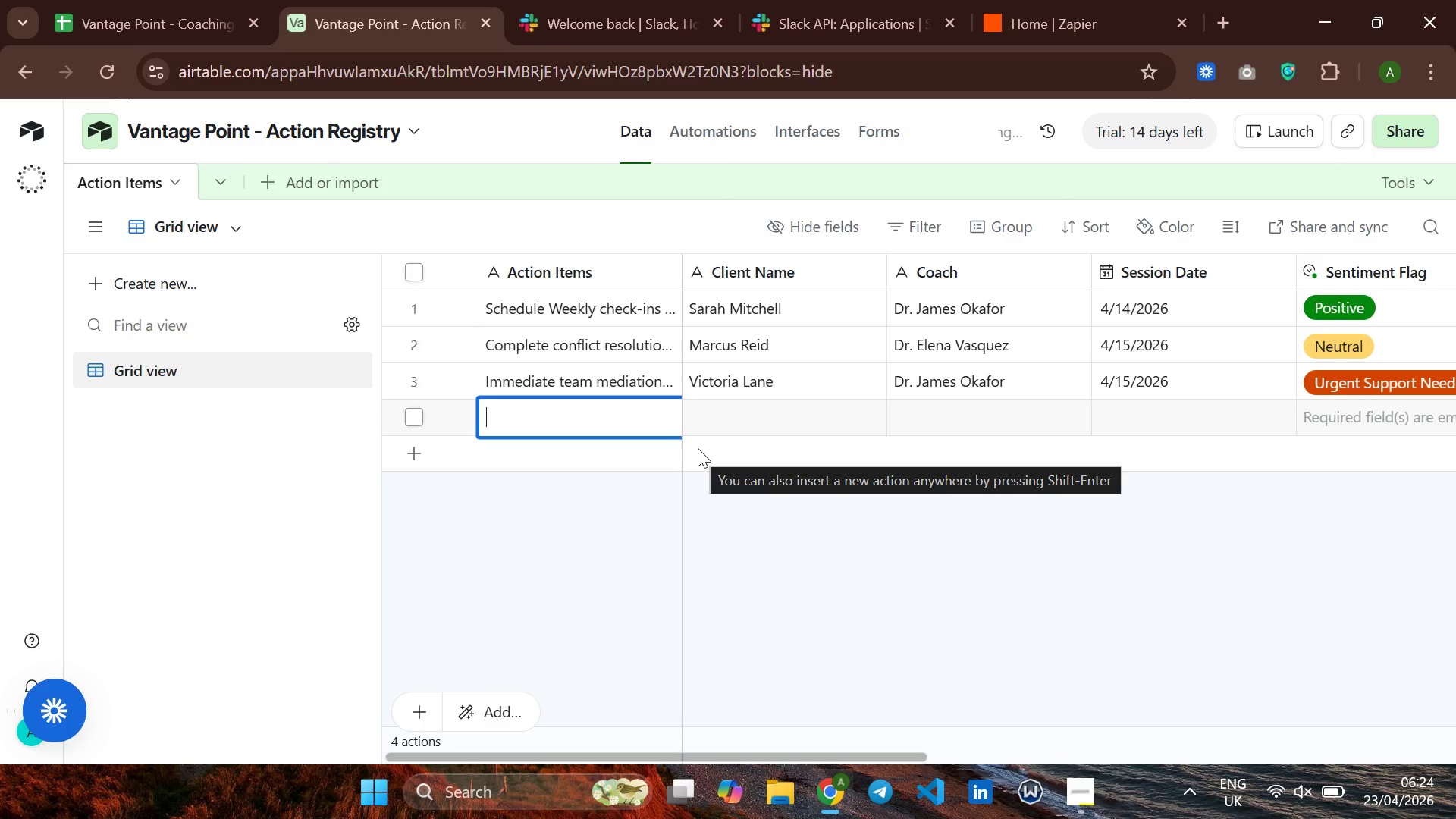 
type(Finalise )
key(Backspace)
key(Backspace)
key(Backspace)
 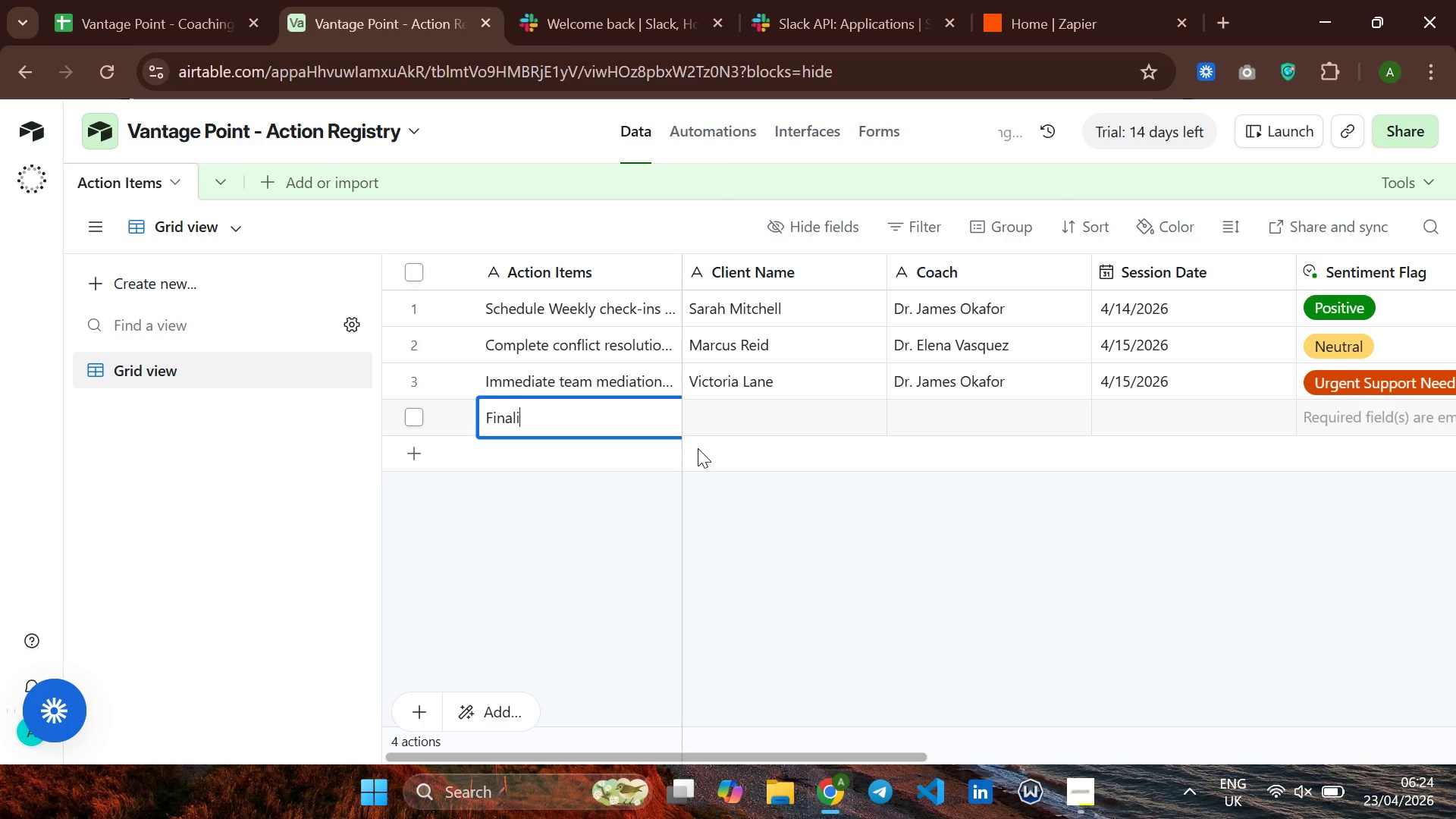 
wait(5.23)
 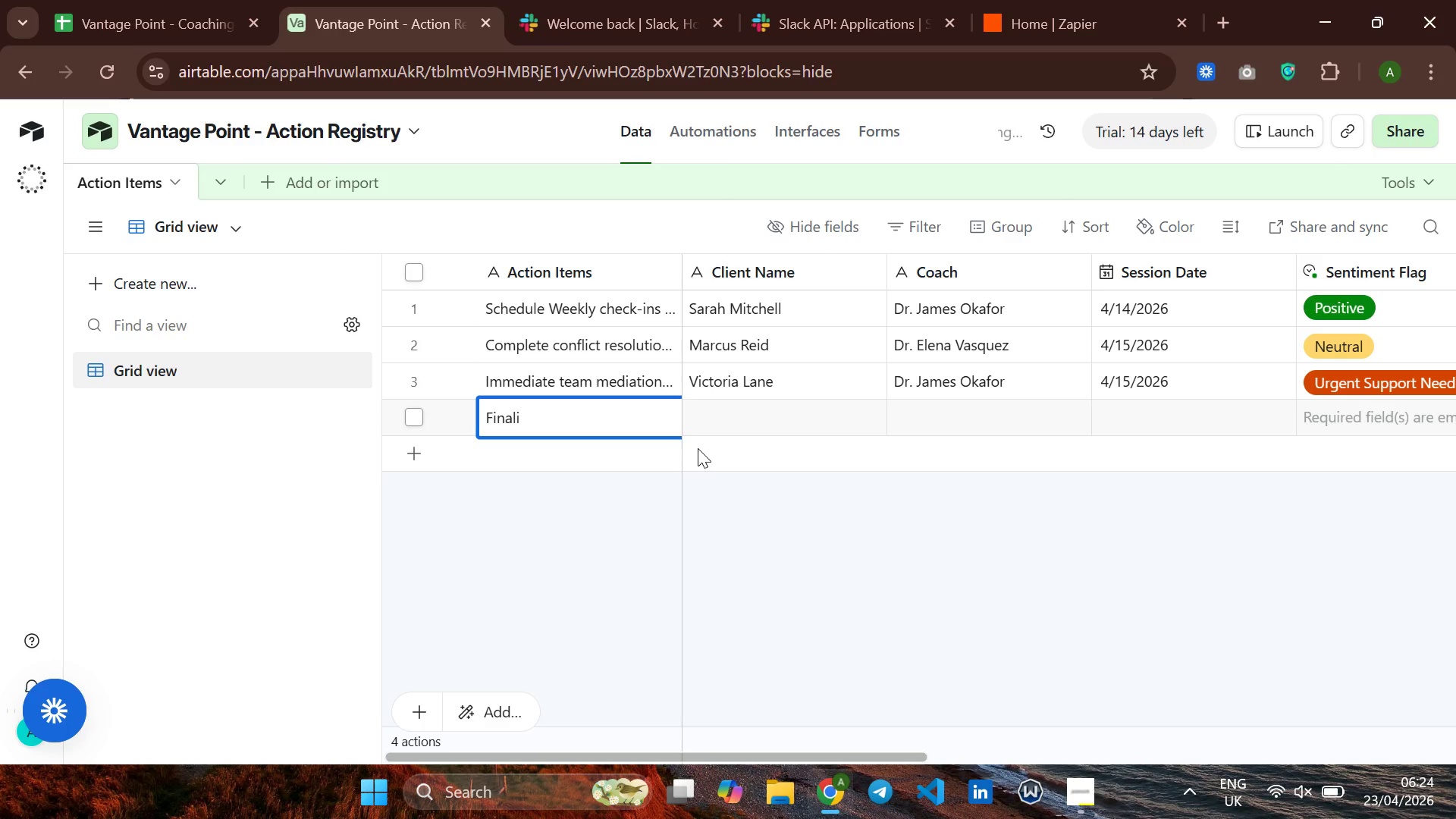 
type(ze board pree)
key(Backspace)
type(sentatiom)
key(Backspace)
type(n deck)
 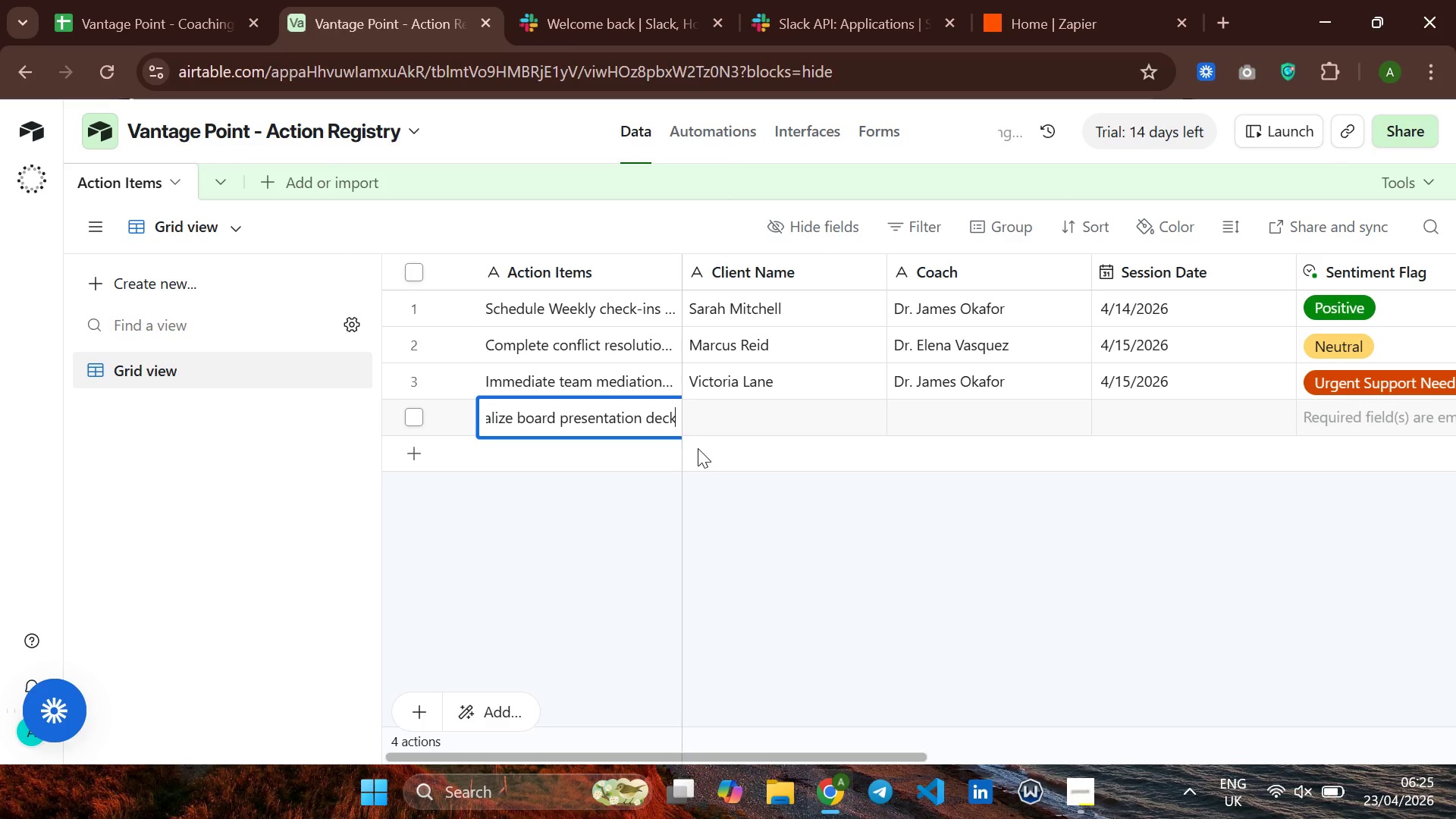 
key(ArrowRight)
 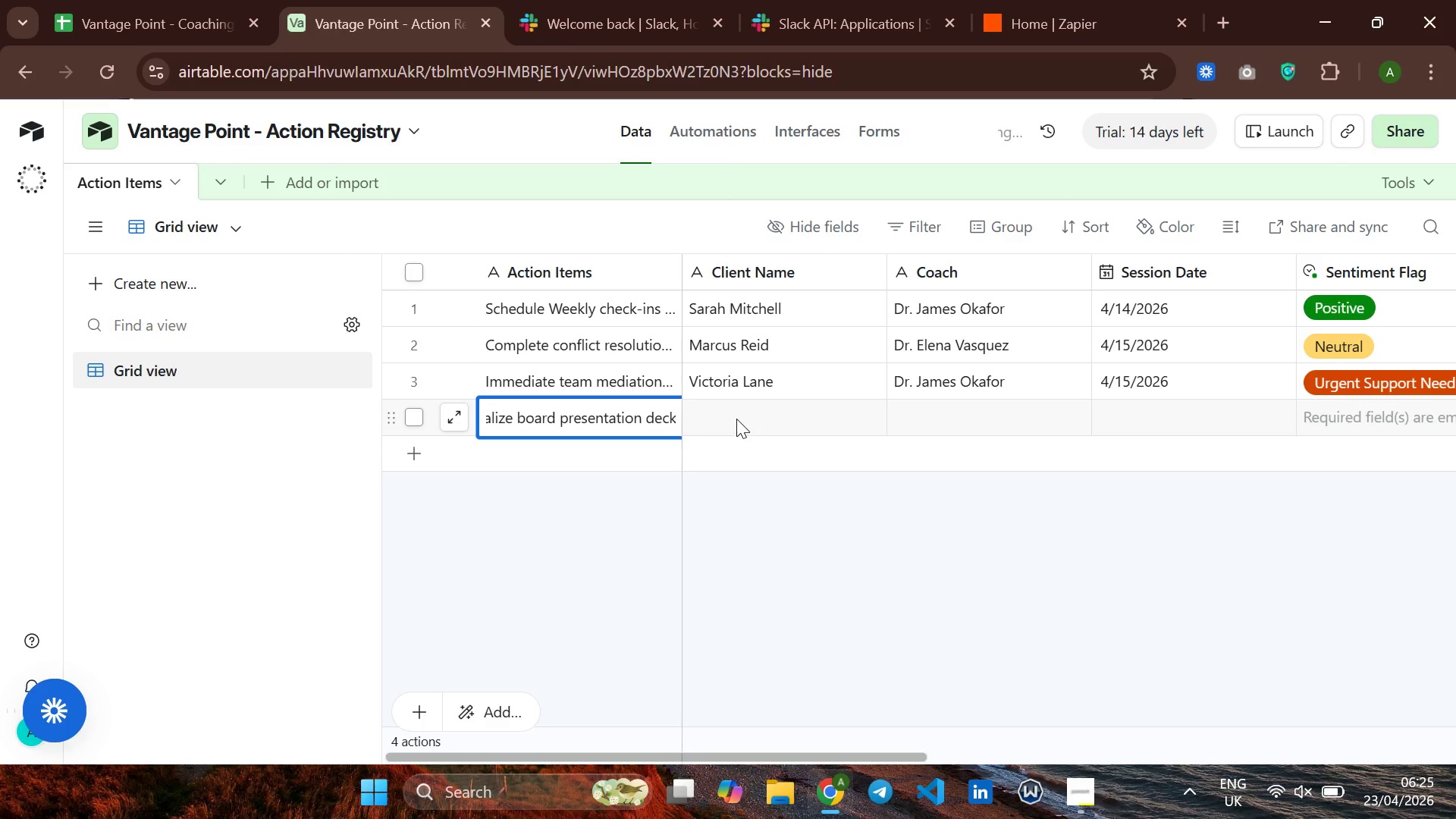 
left_click([736, 419])
 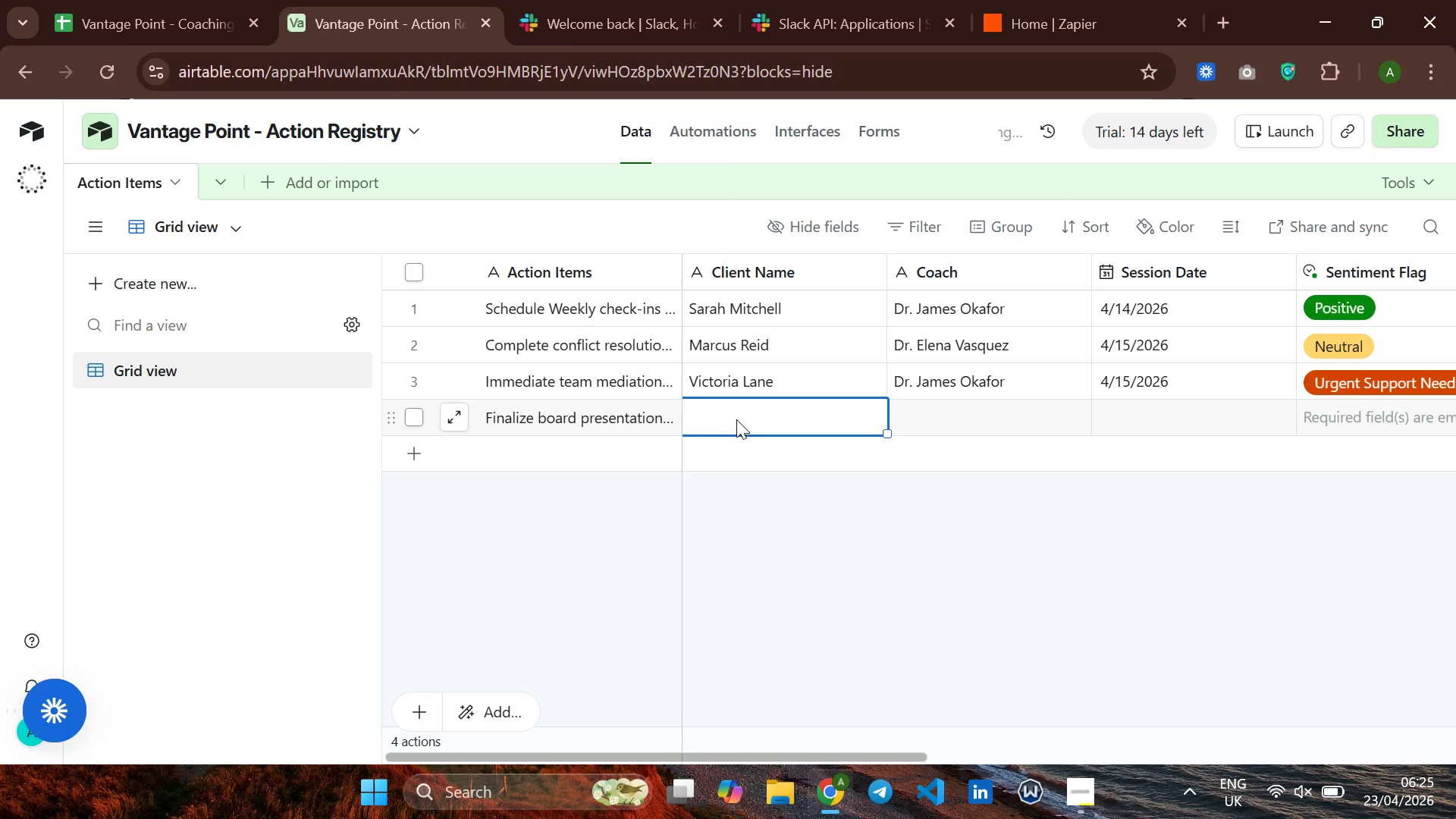 
type(Derek Huang)
 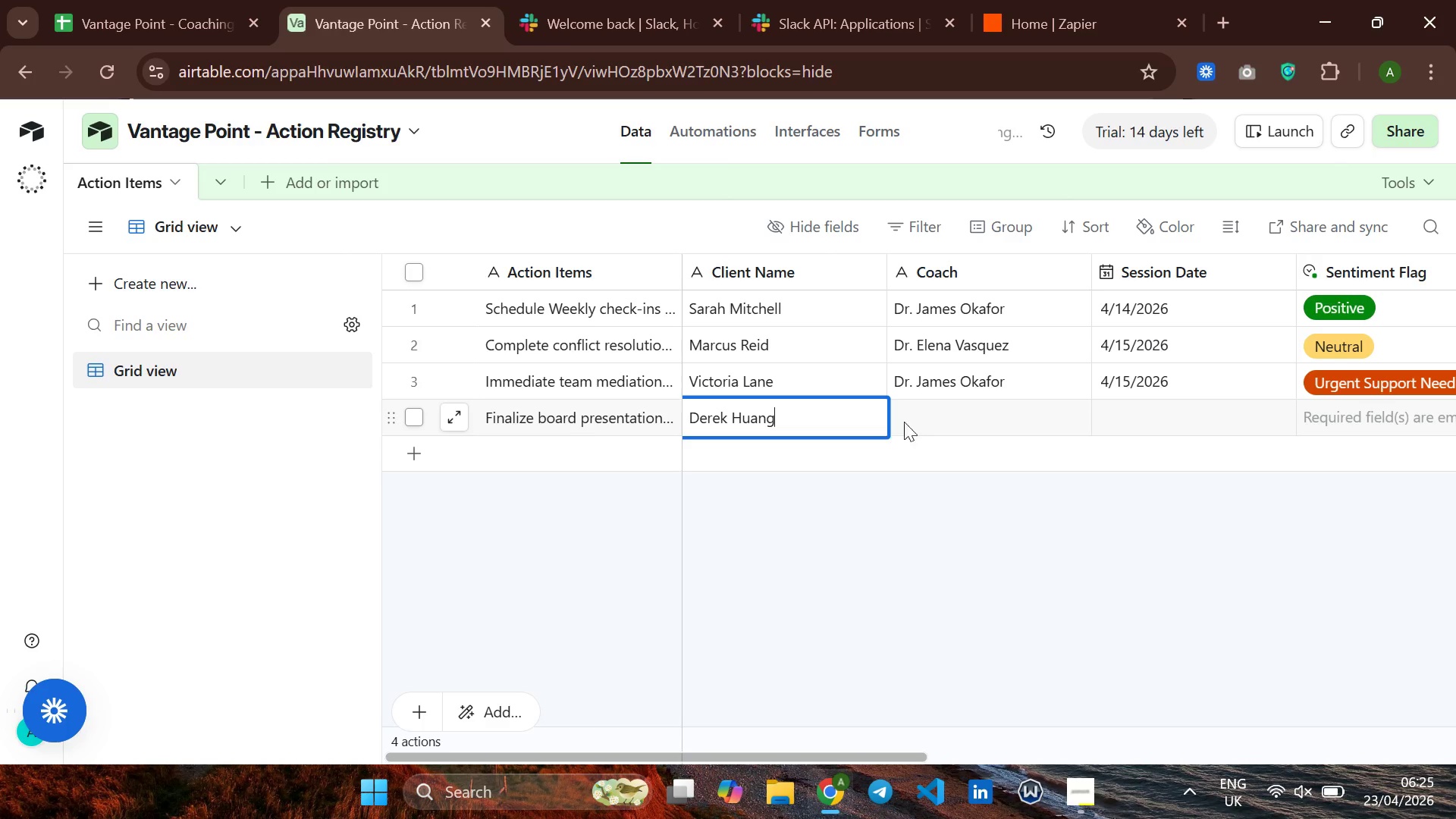 
left_click([920, 422])
 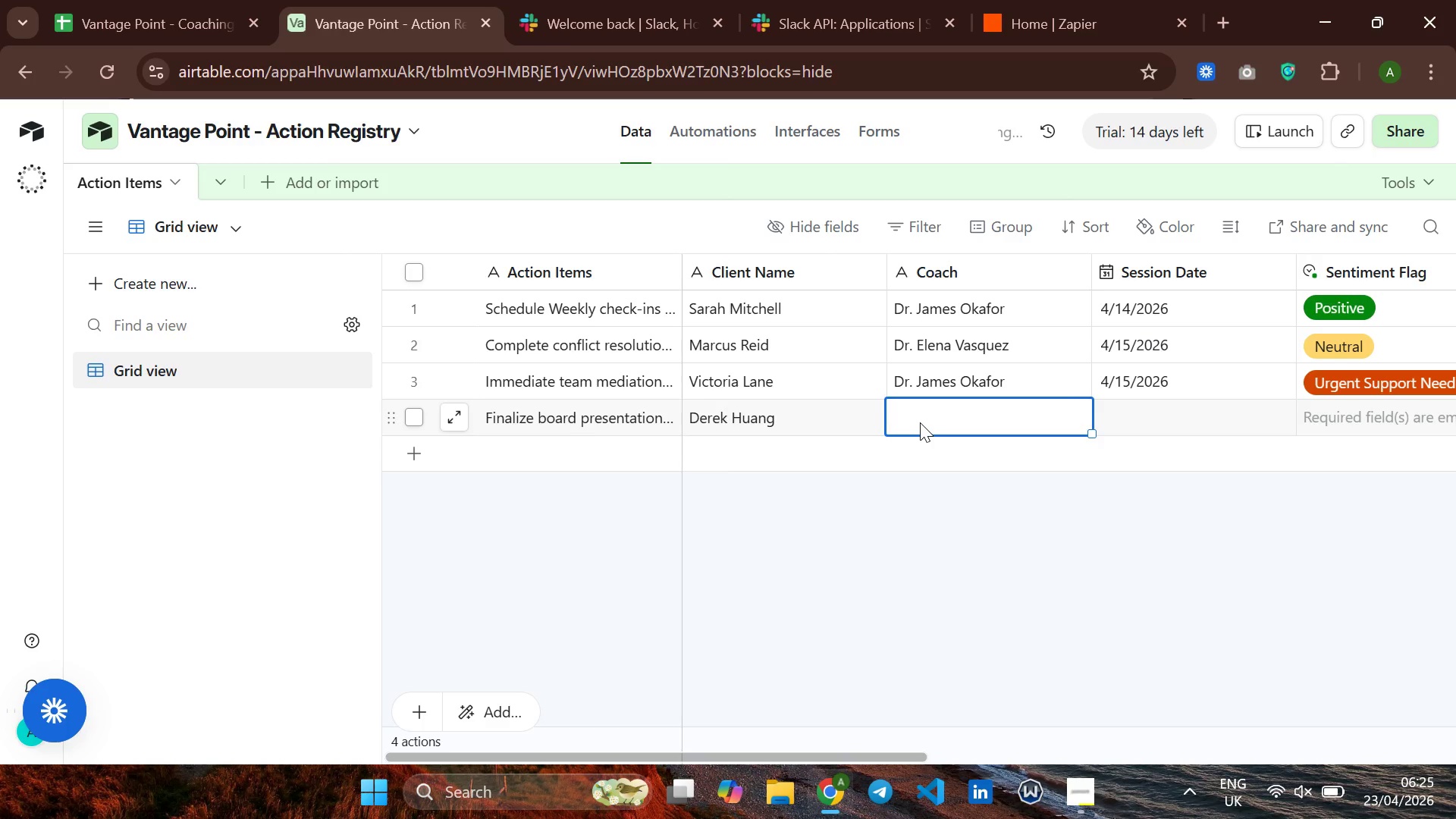 
type(Dr. Elena Vasquez)
 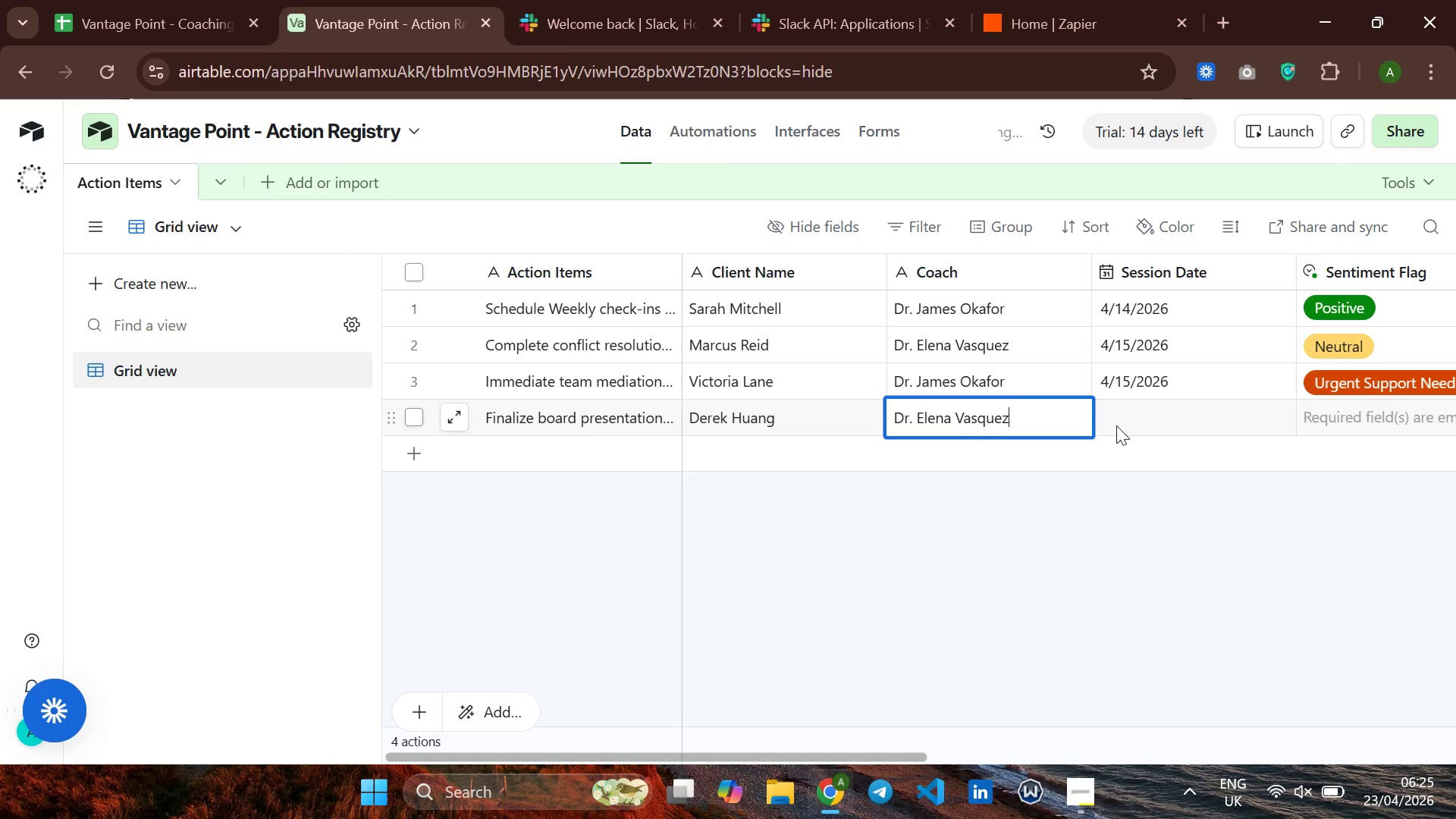 
left_click([1122, 424])
 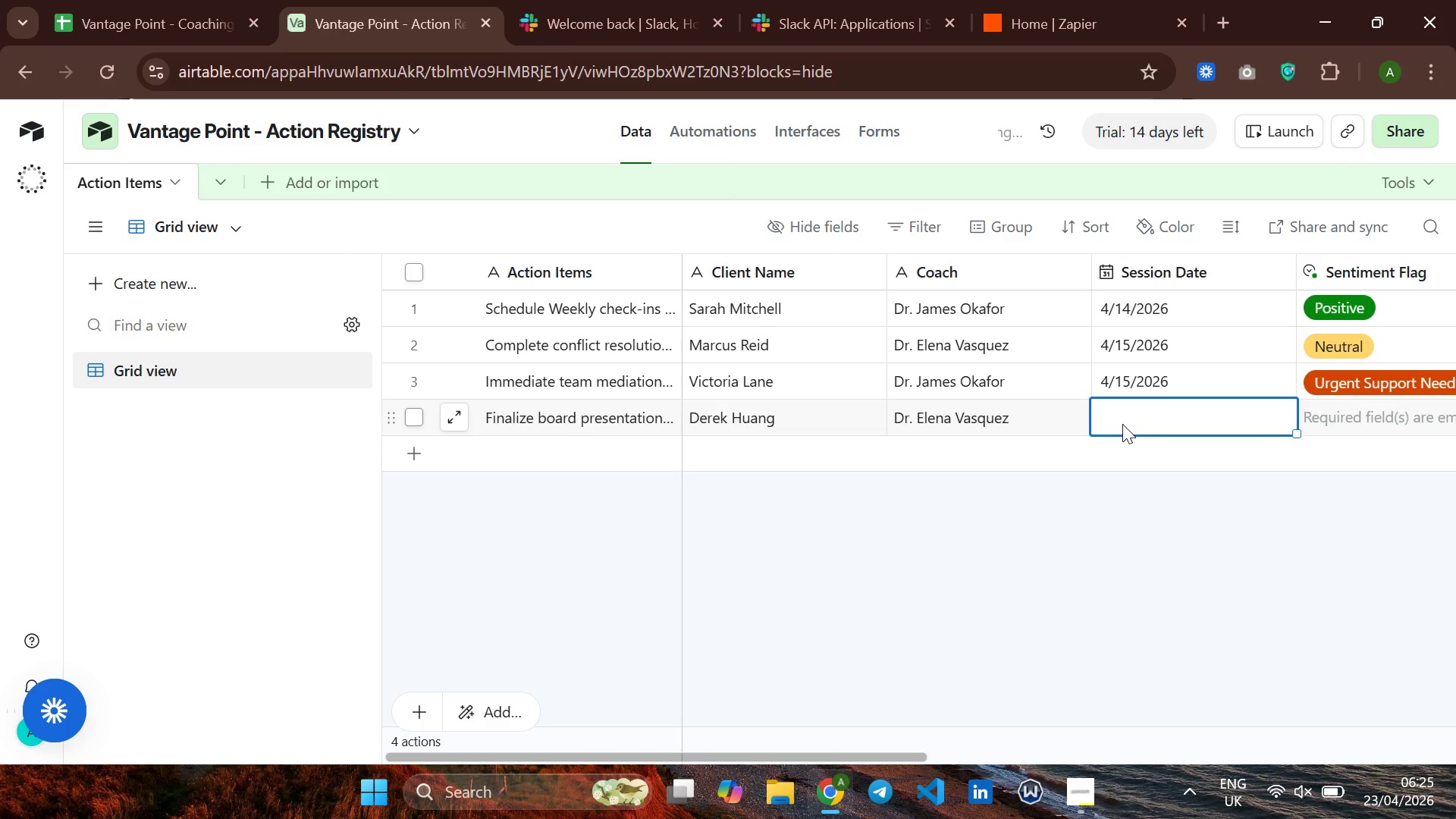 
key(4)
 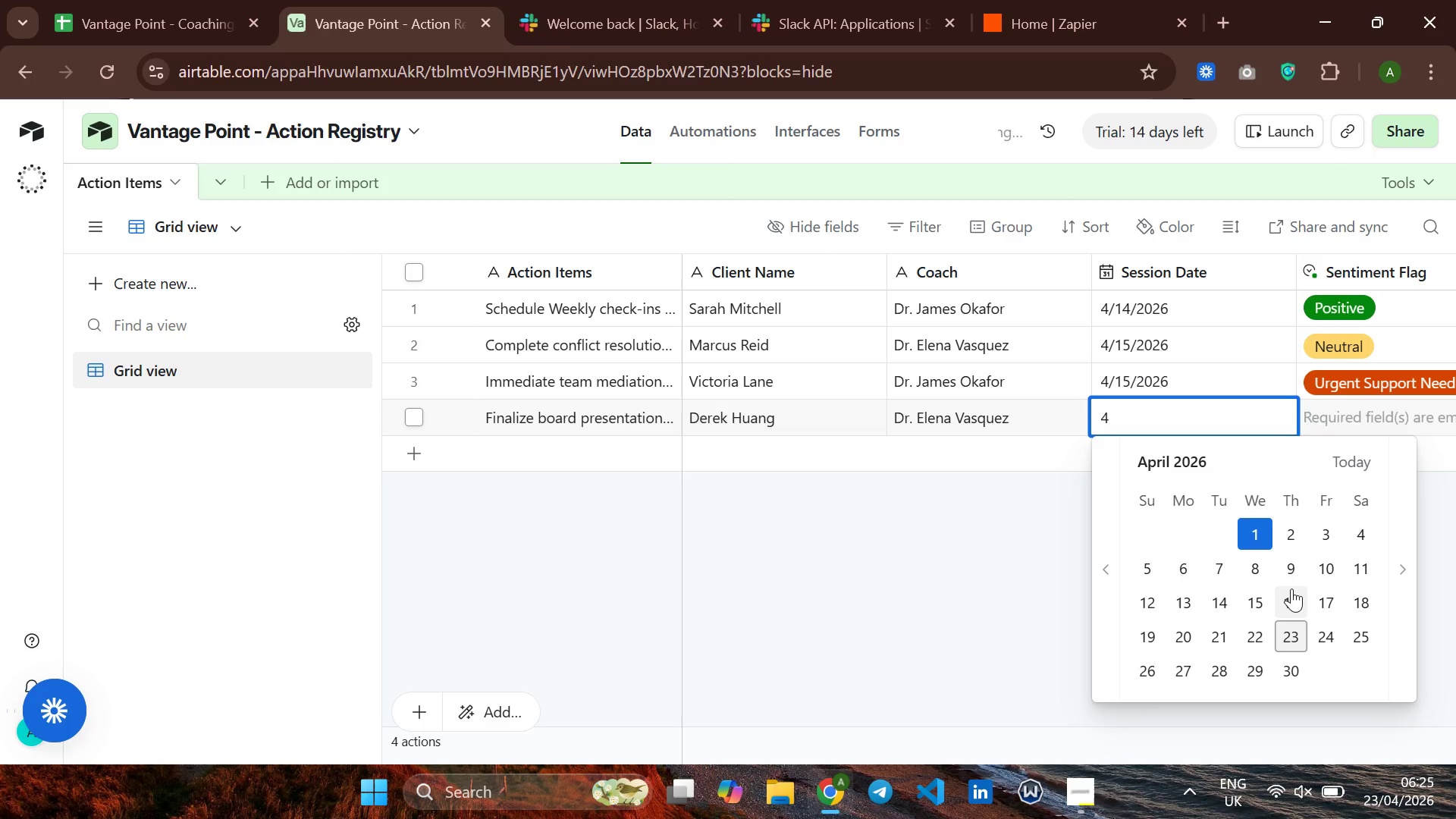 
left_click([1294, 594])
 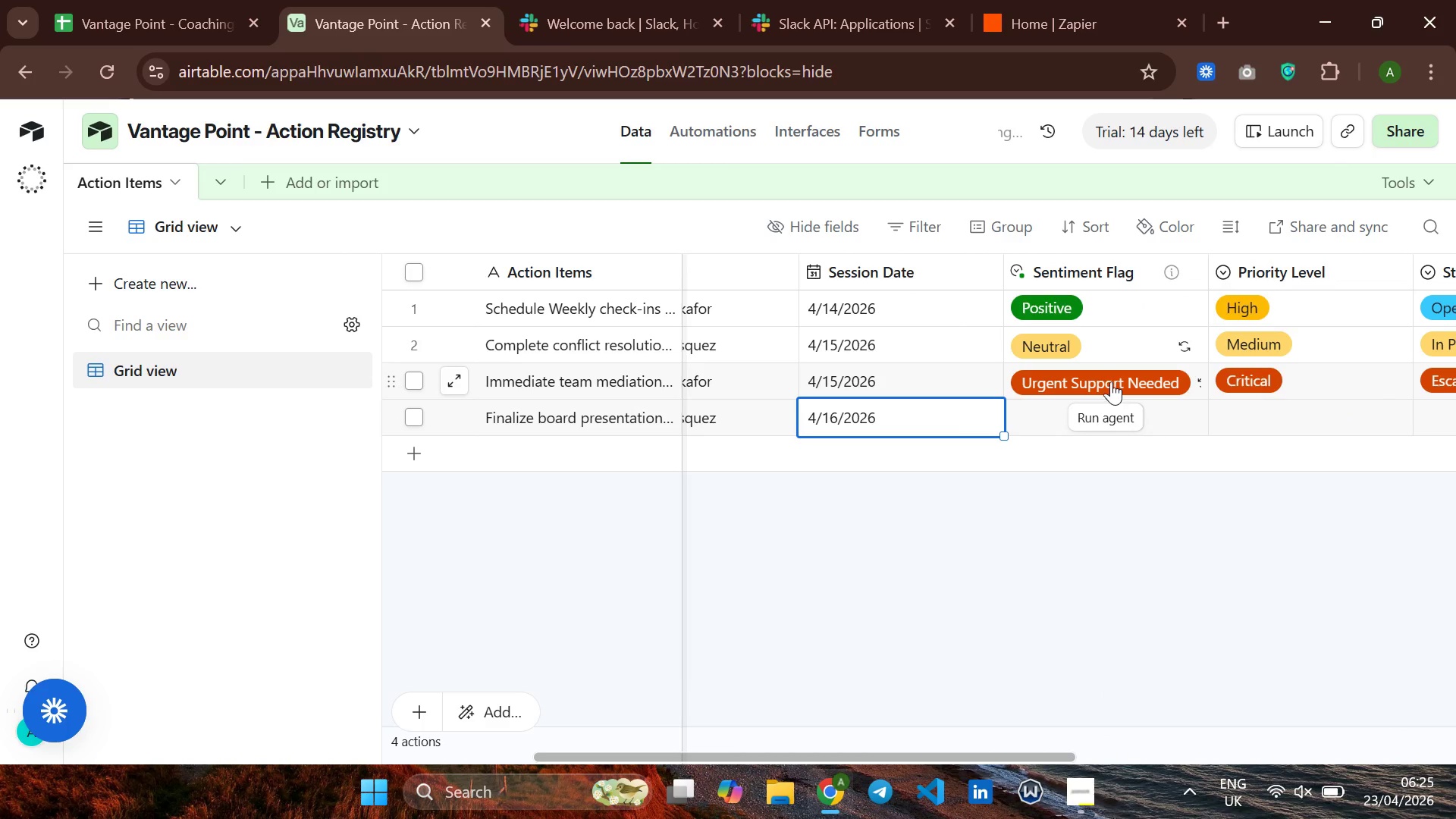 
left_click([1191, 423])
 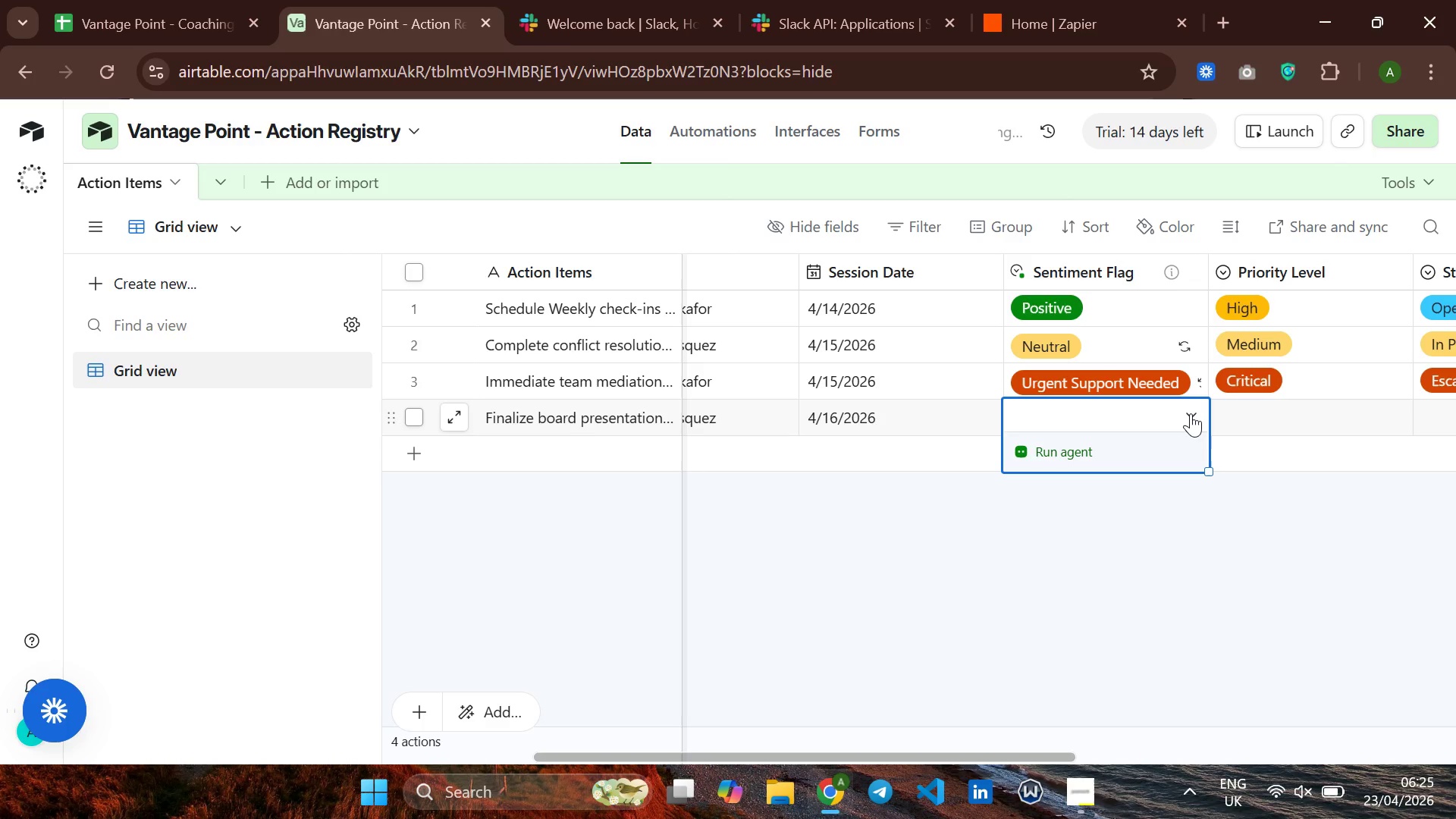 
left_click([1191, 413])
 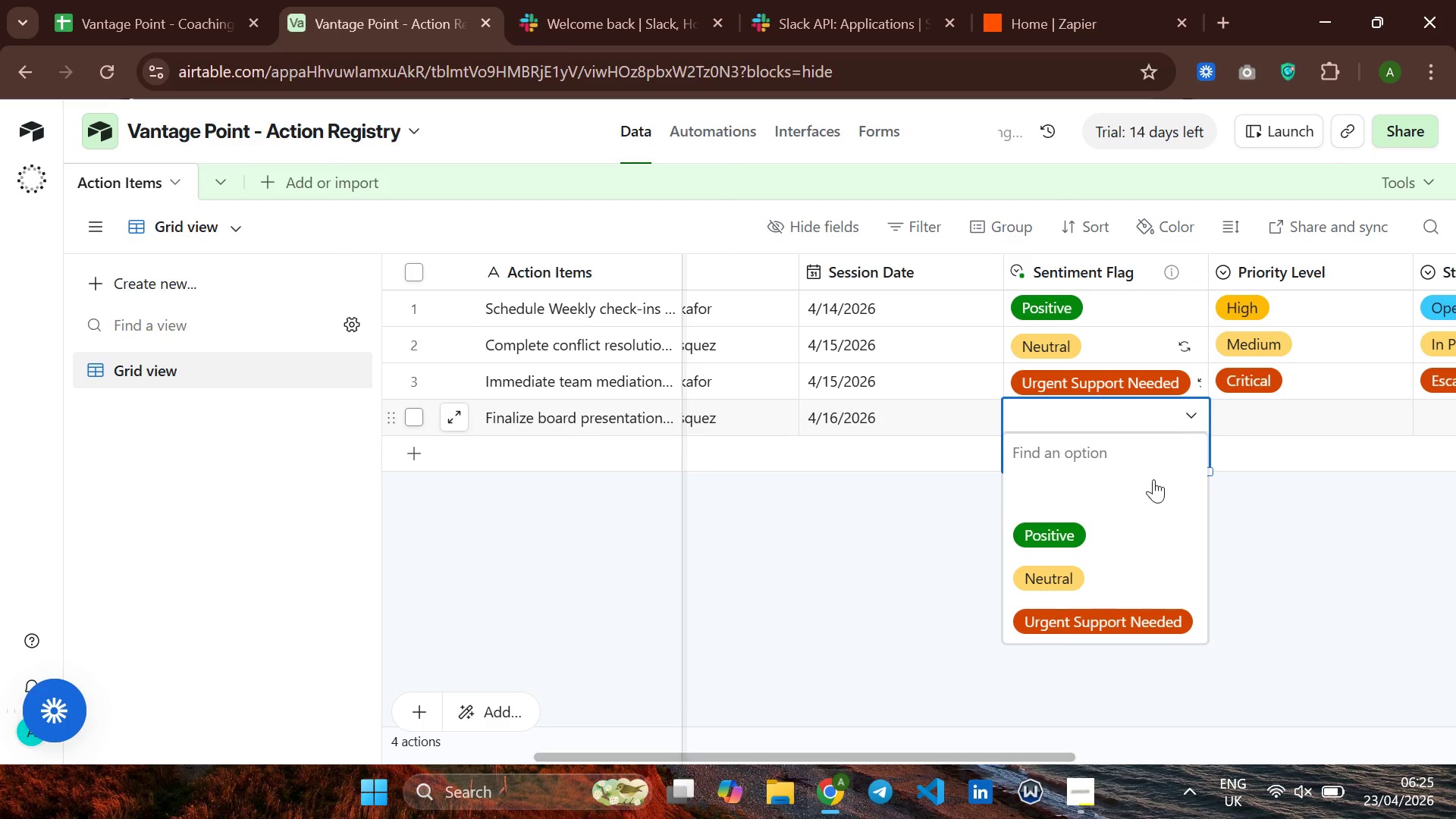 
mouse_move([1053, 590])
 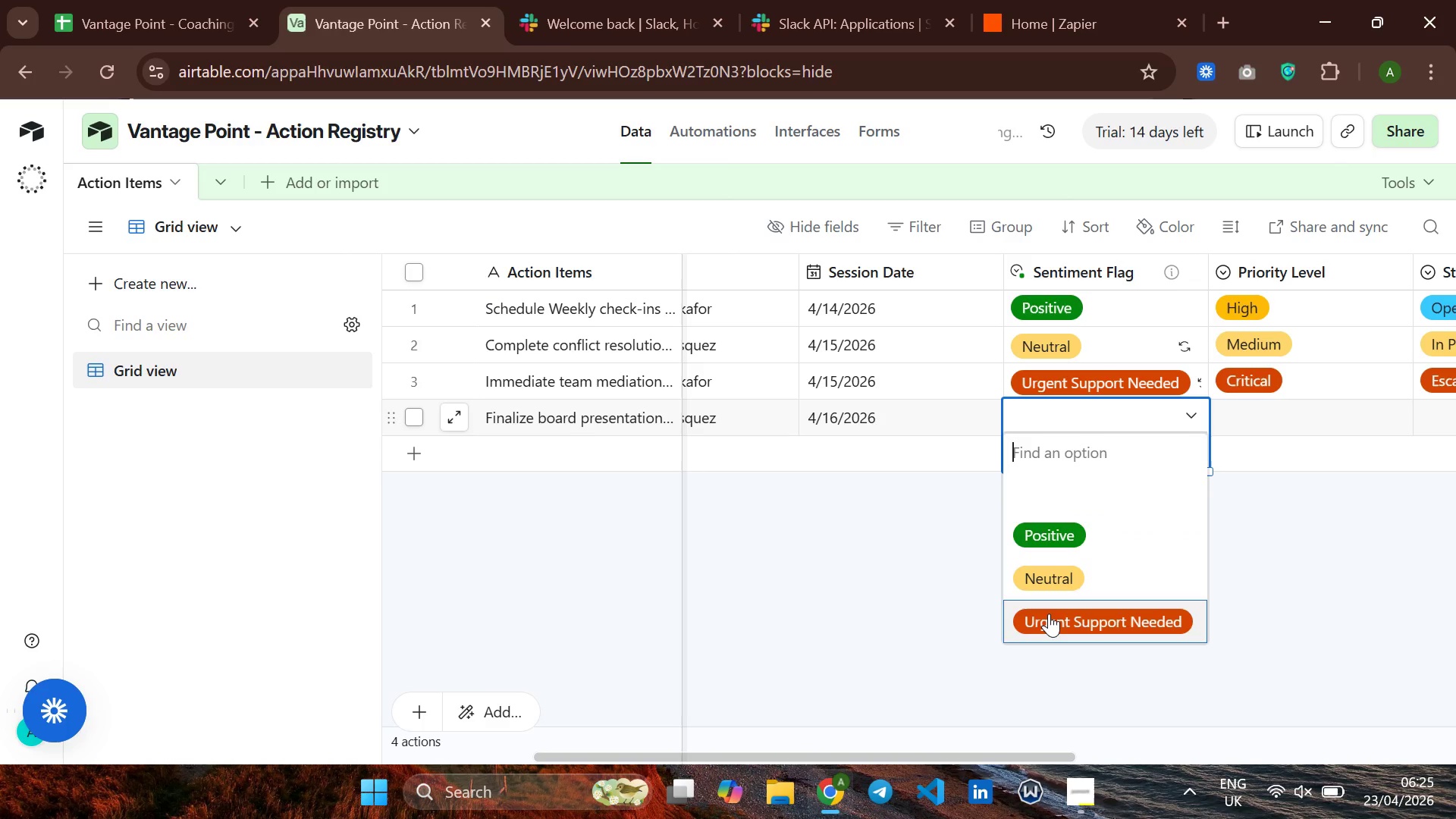 
left_click([1049, 613])
 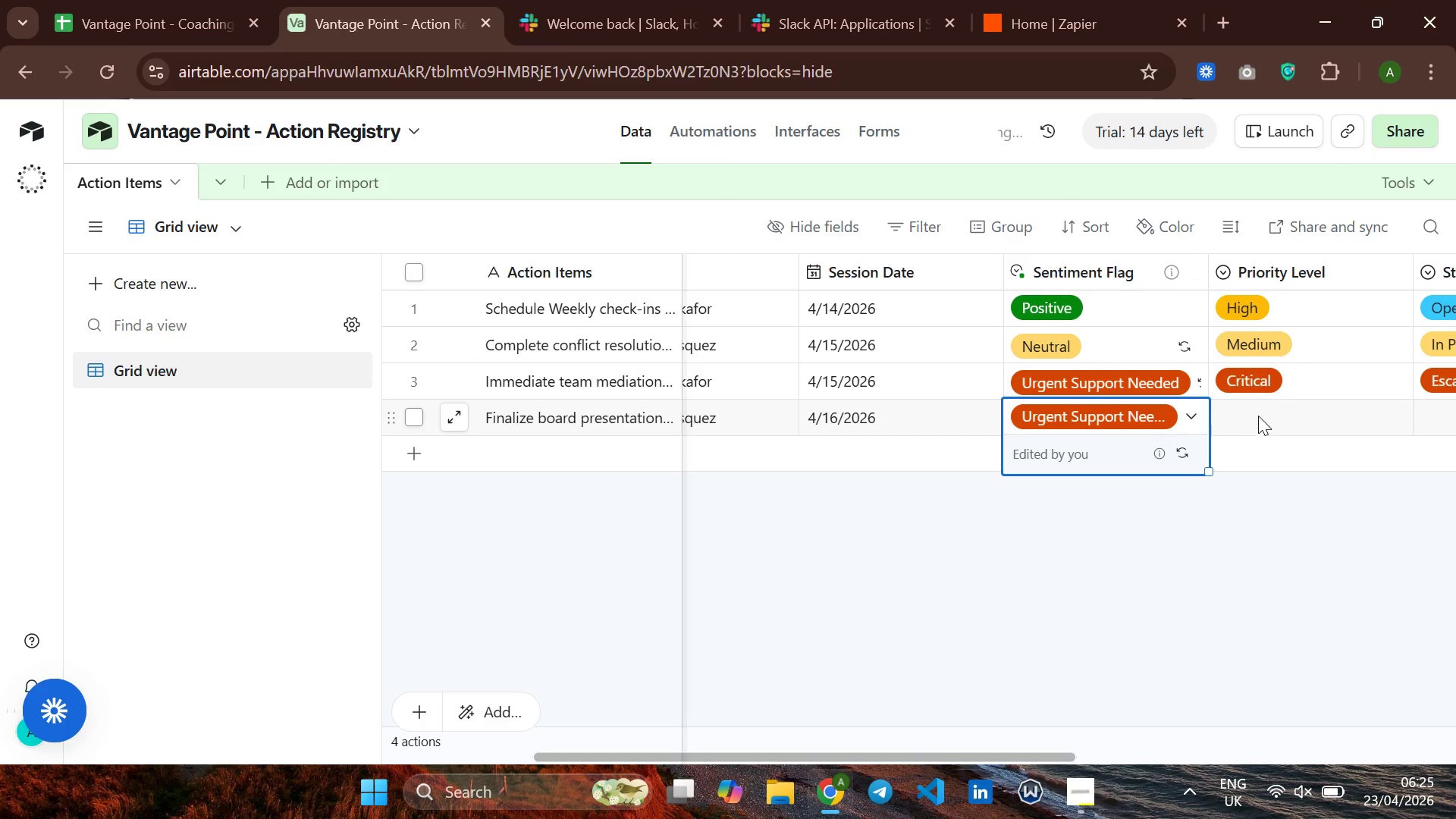 
left_click([1257, 416])
 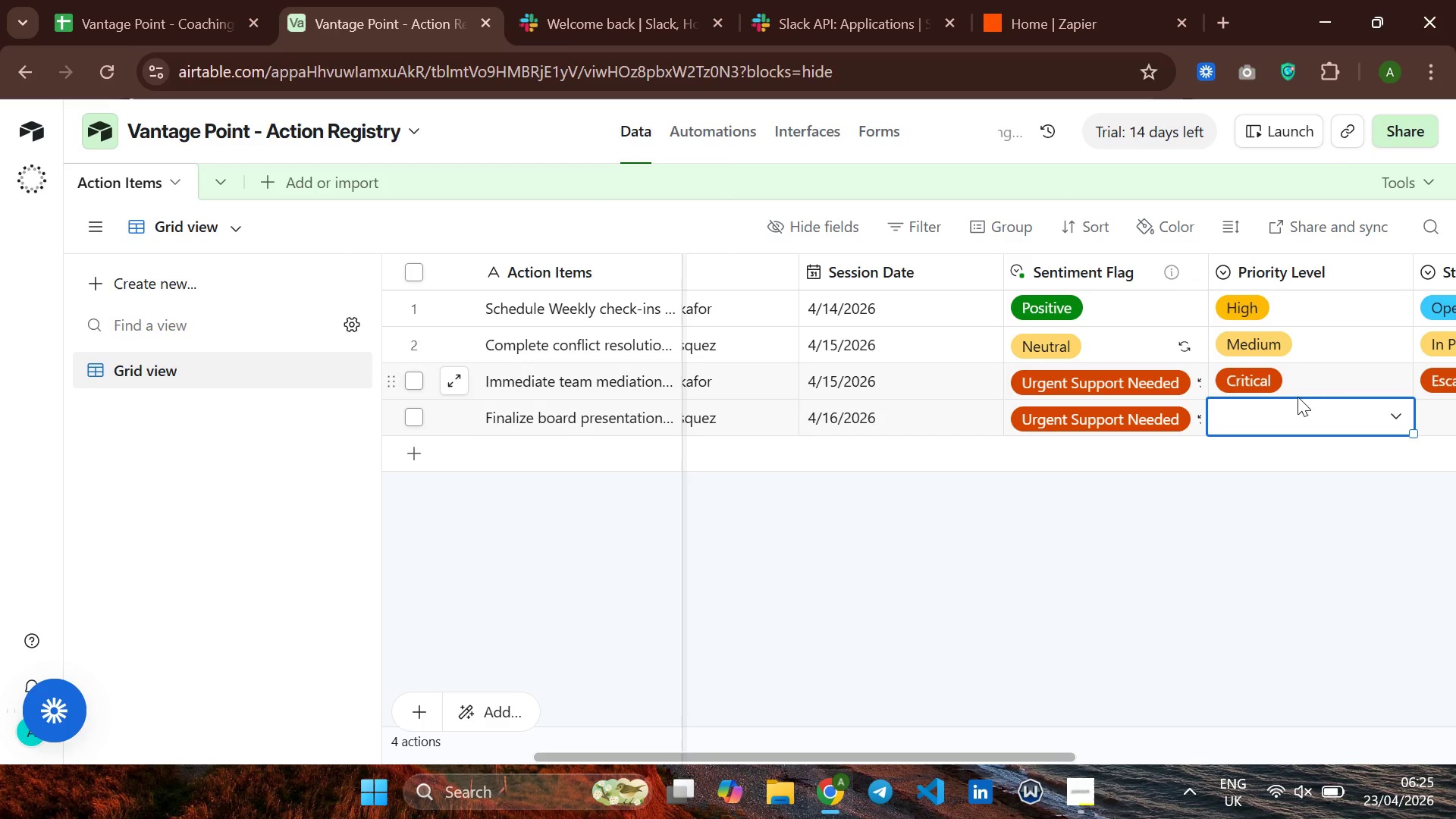 
left_click([1392, 412])
 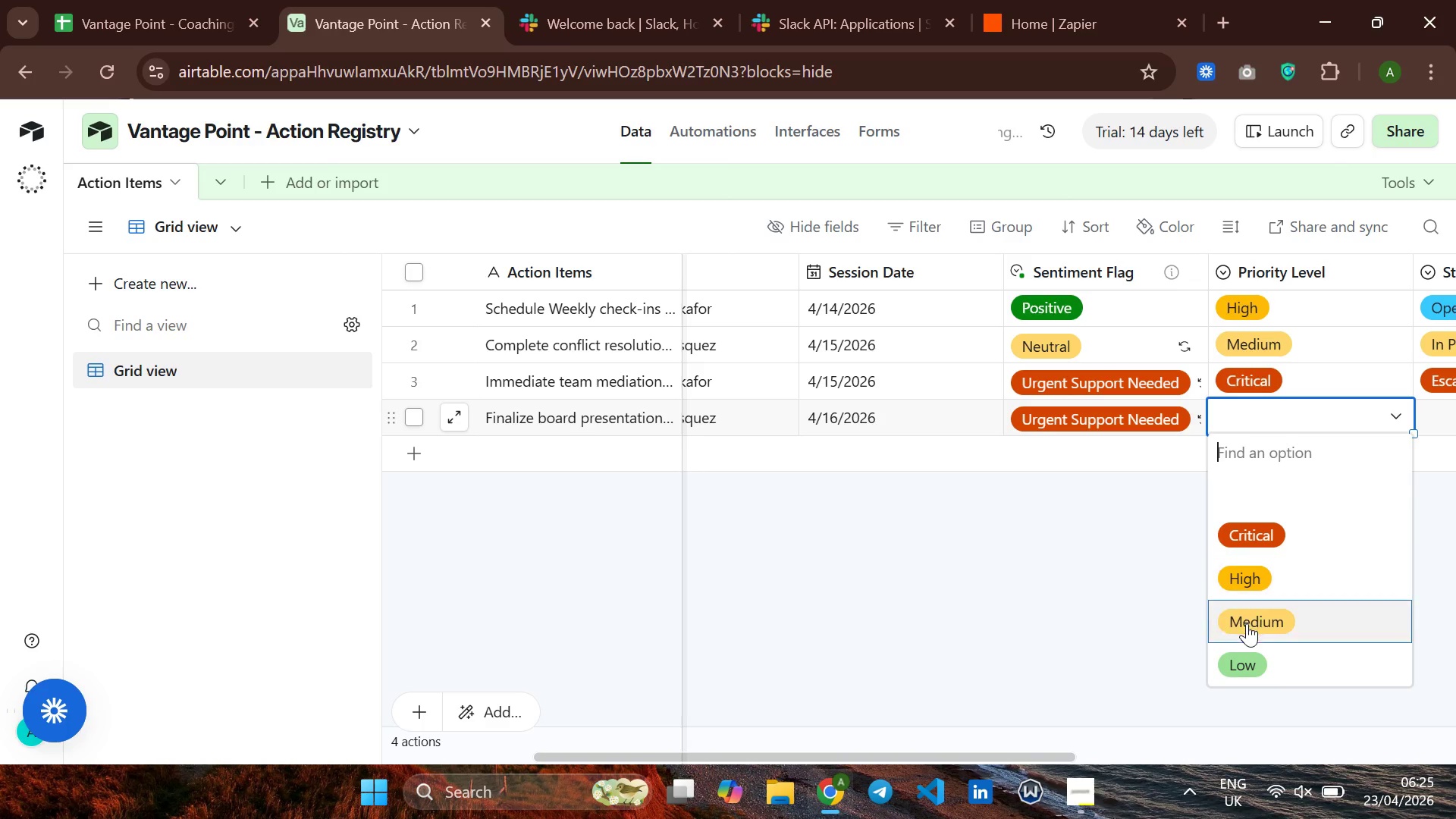 
wait(6.45)
 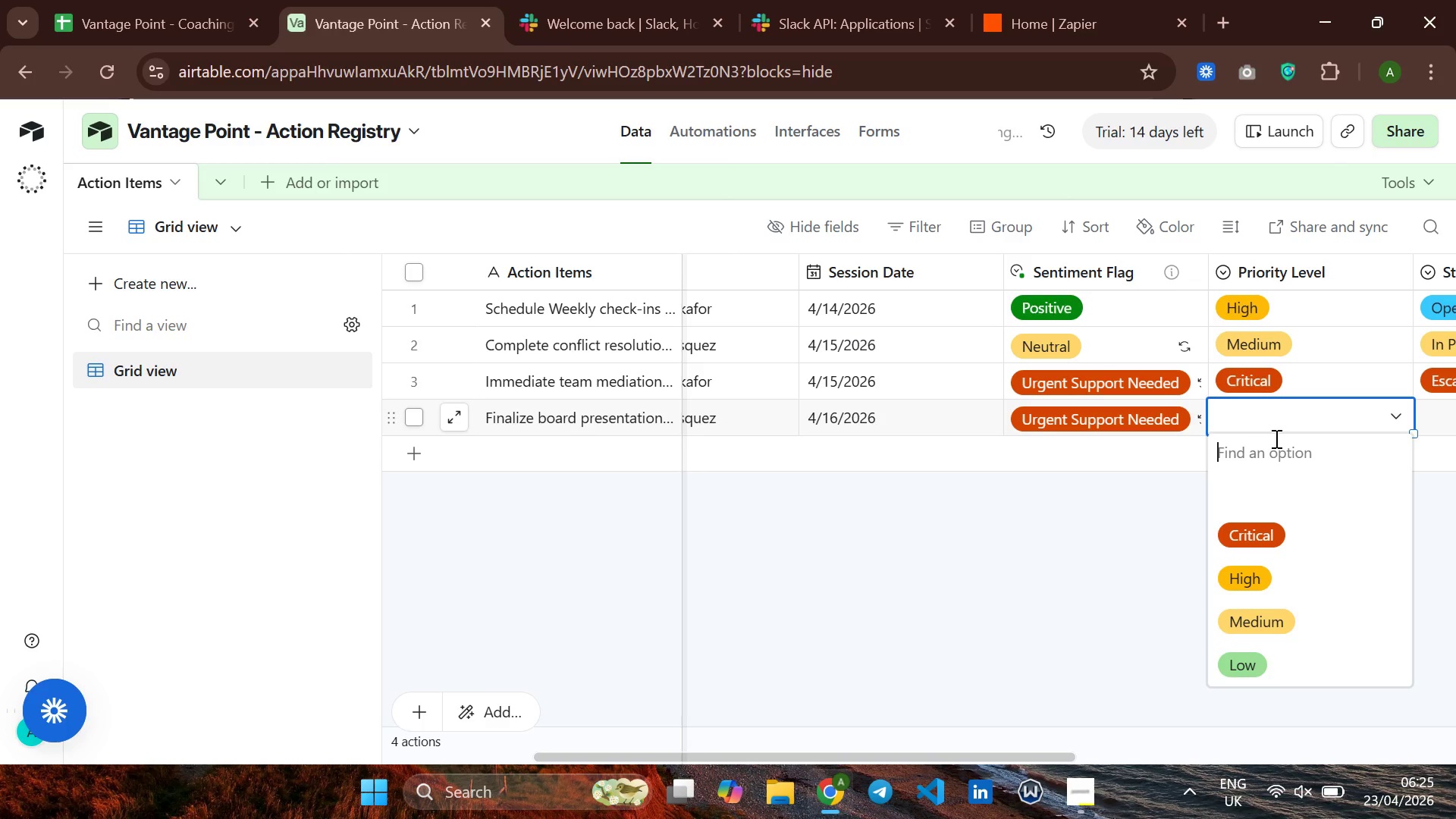 
left_click([1249, 534])
 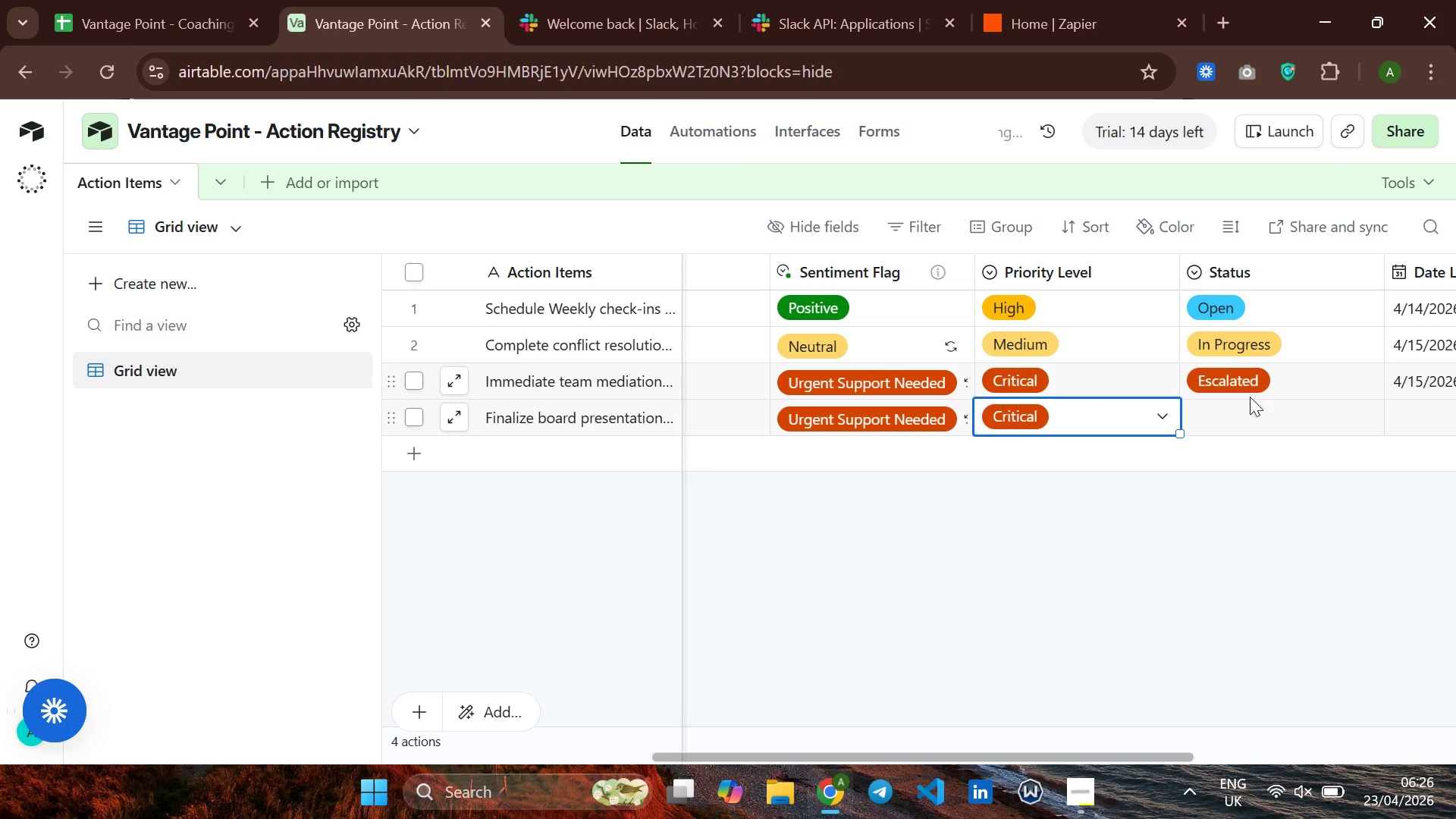 
left_click([1241, 413])
 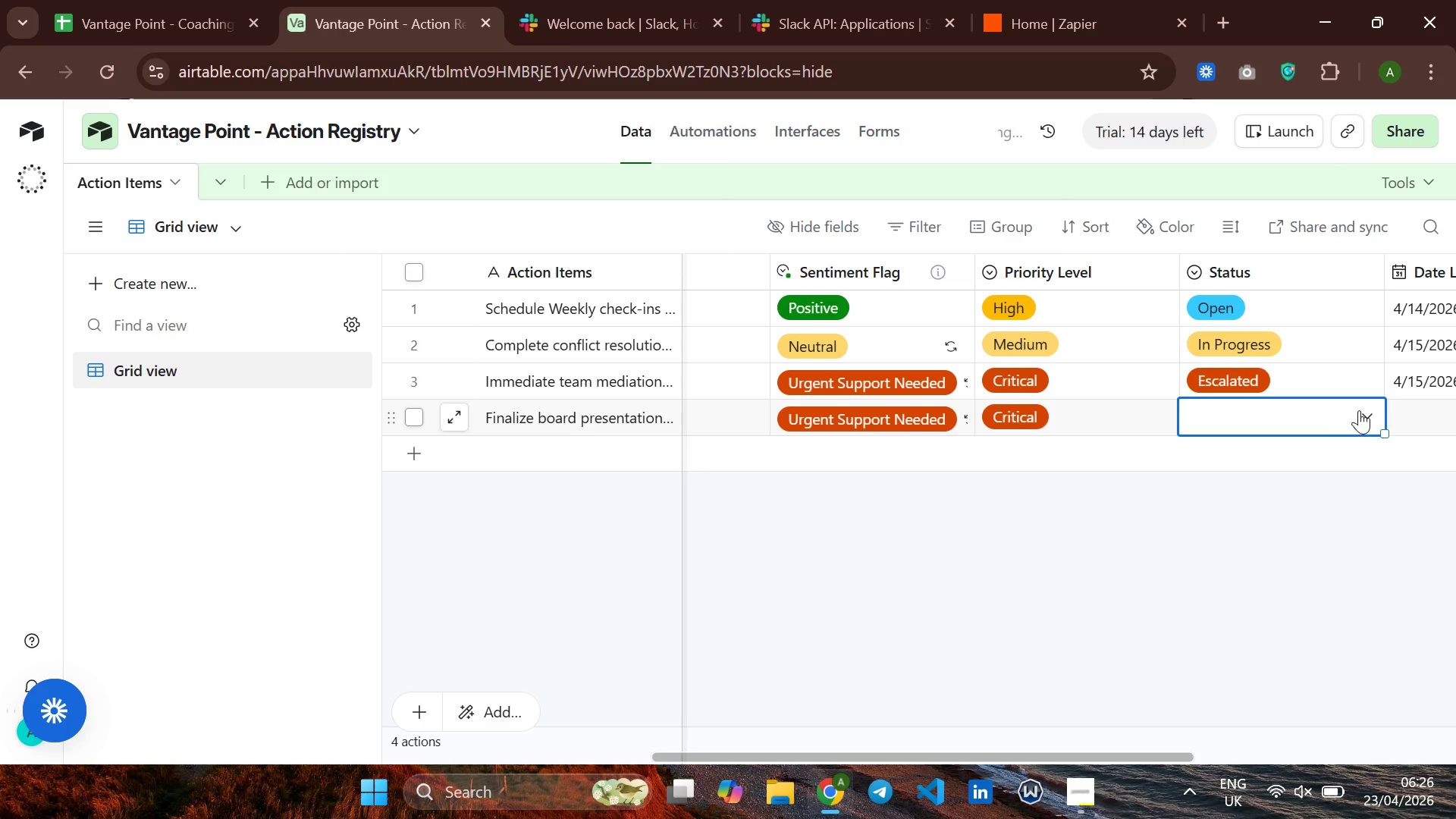 
left_click([1359, 411])
 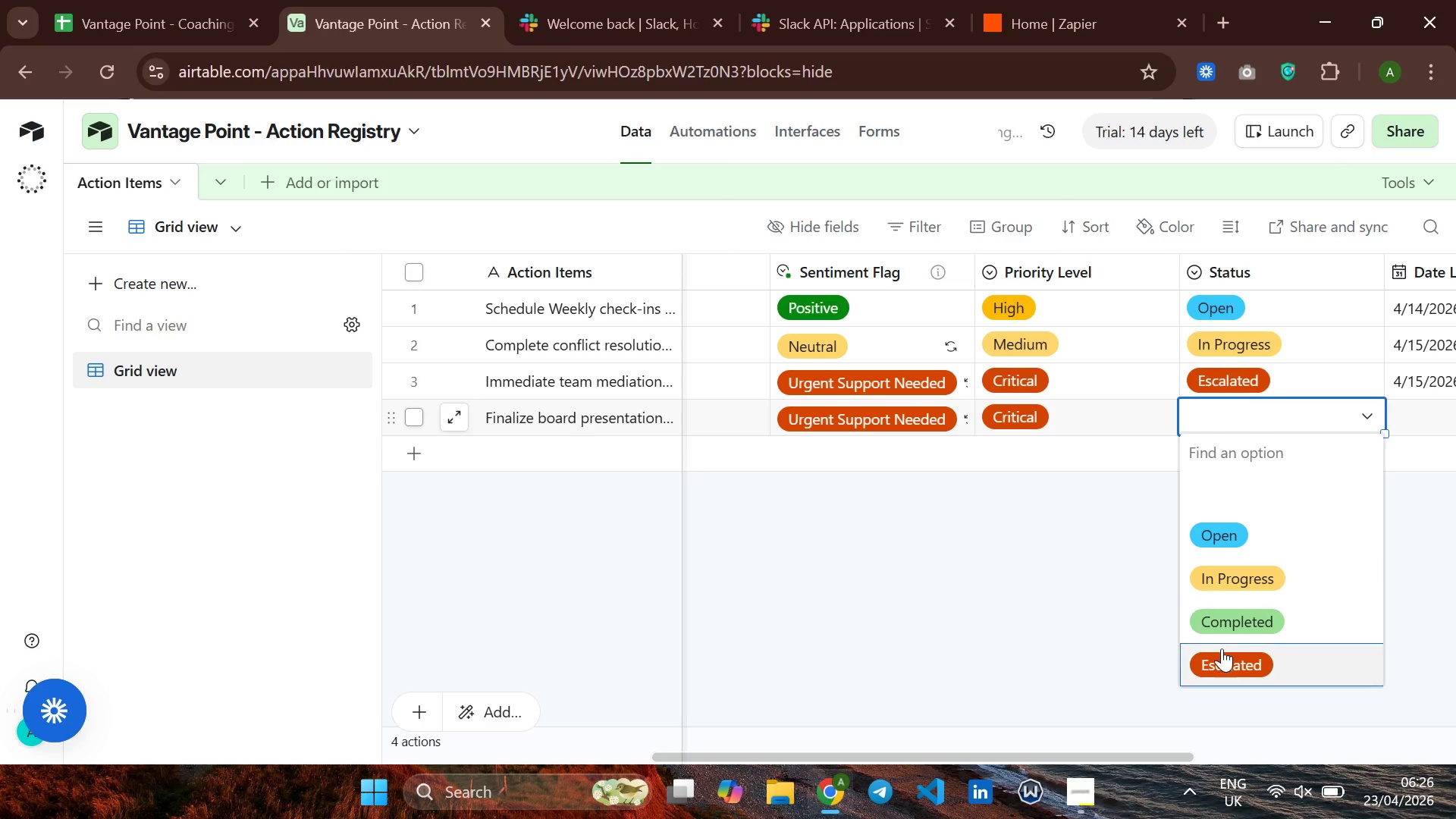 
left_click([1222, 650])
 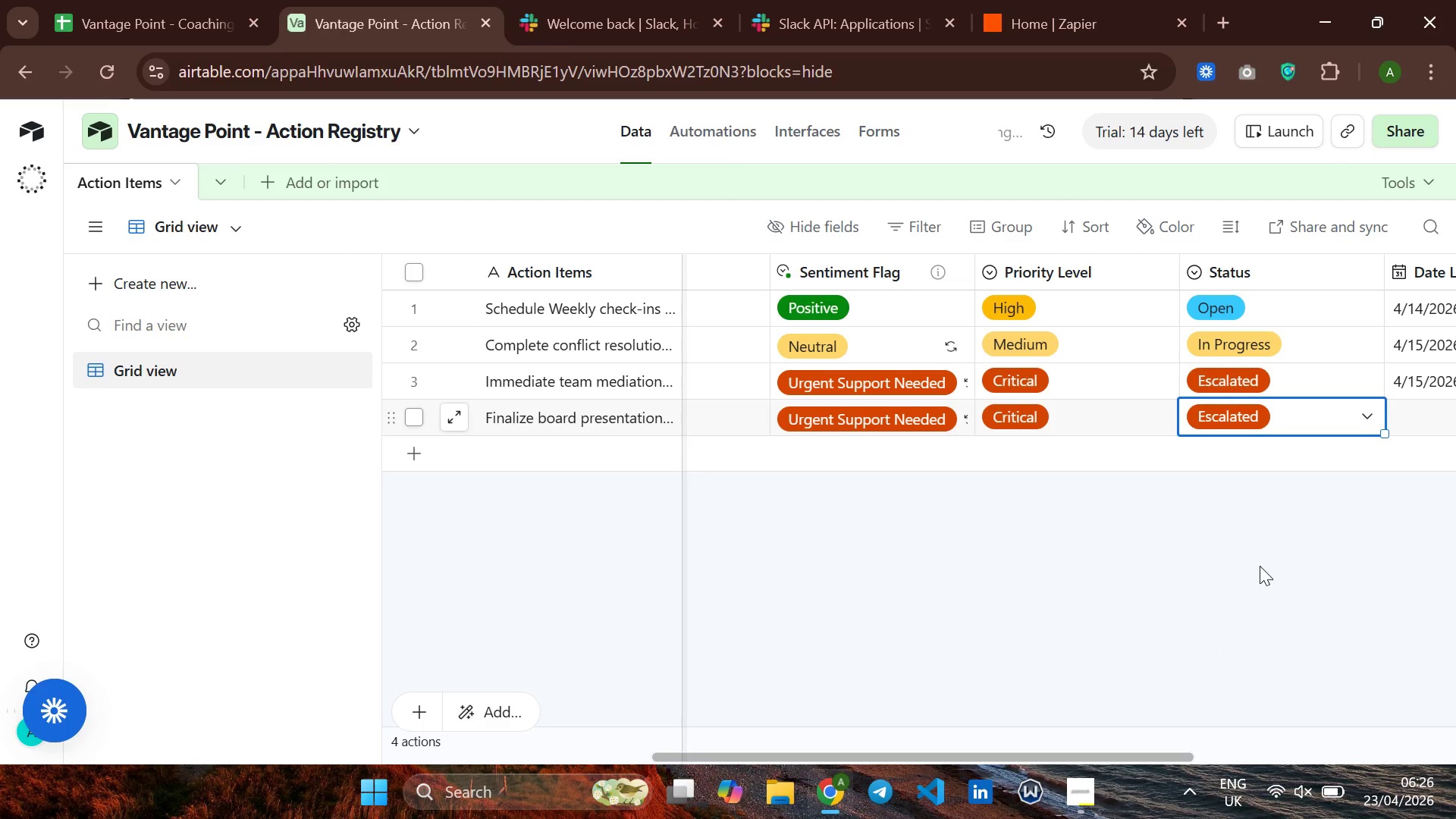 
wait(10.56)
 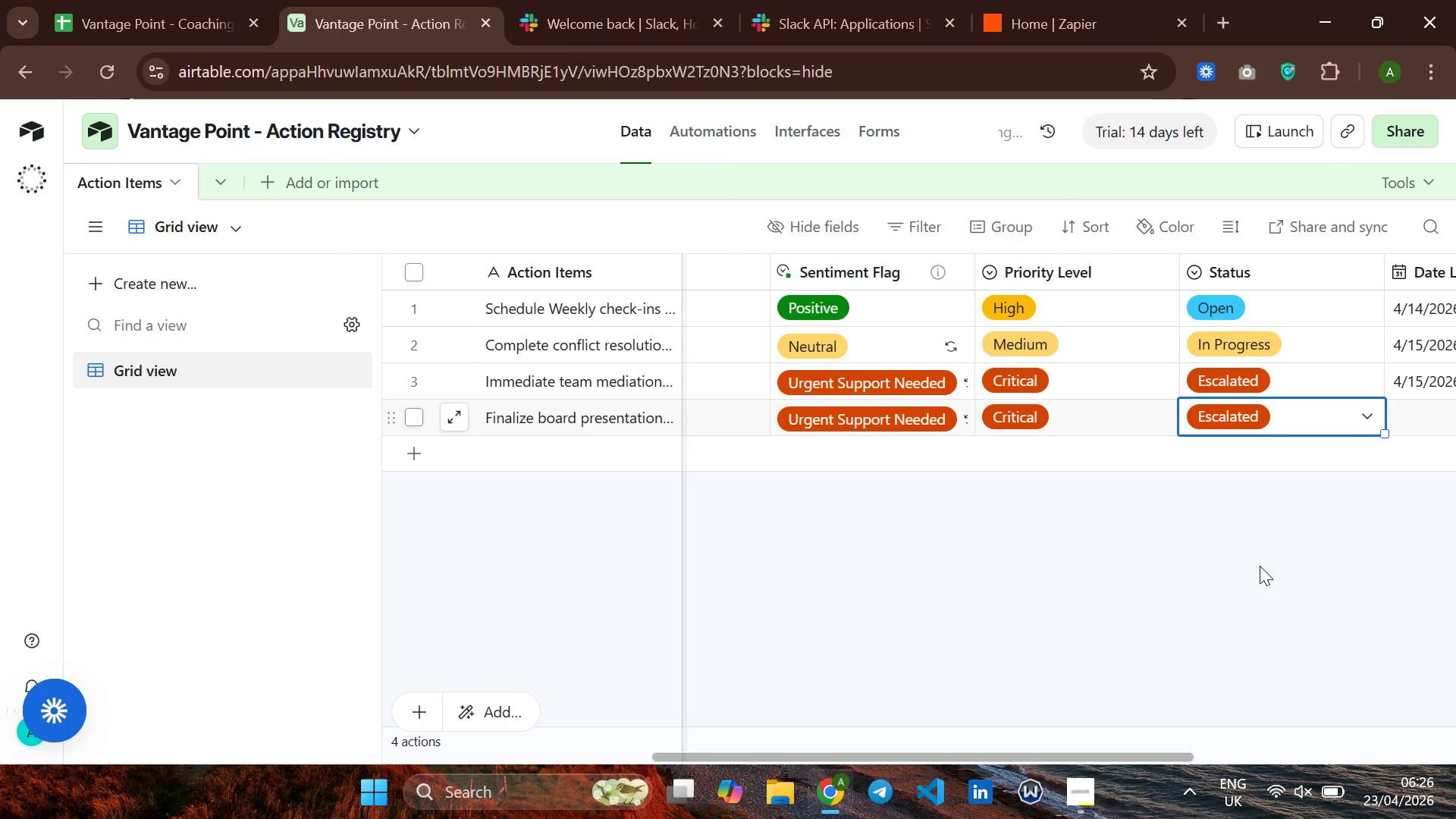 
left_click([956, 419])
 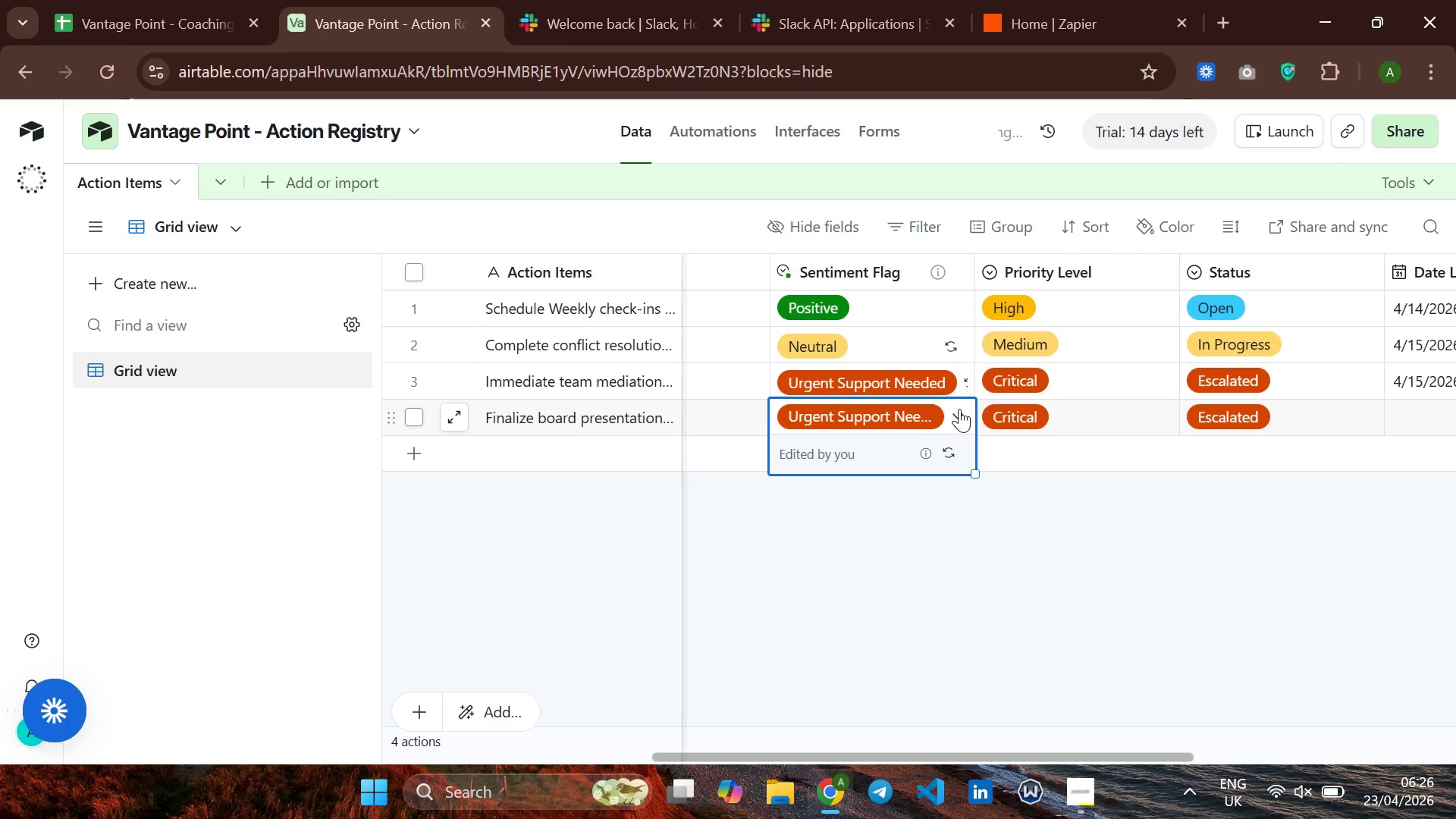 
left_click([965, 406])
 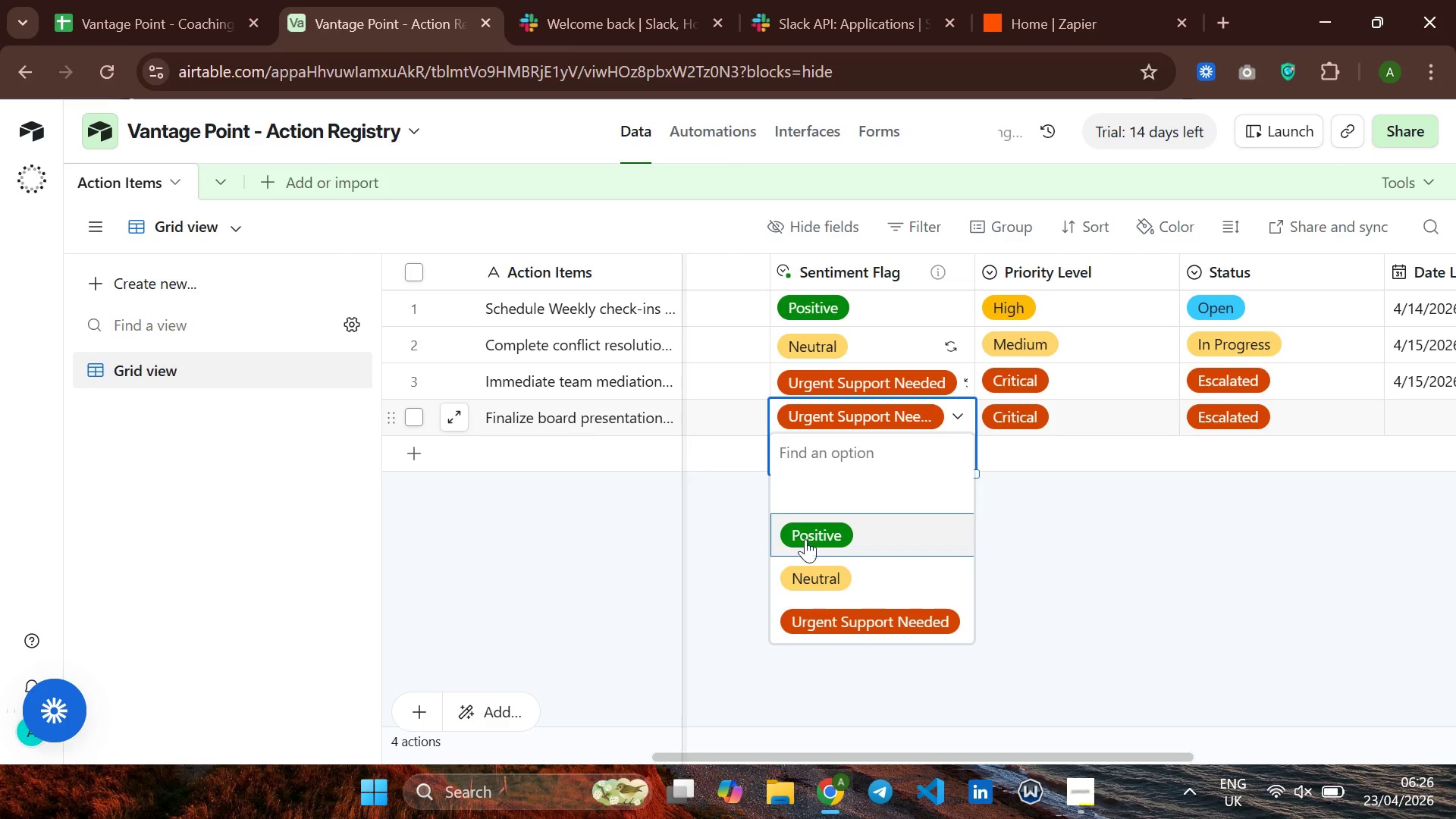 
left_click([805, 536])
 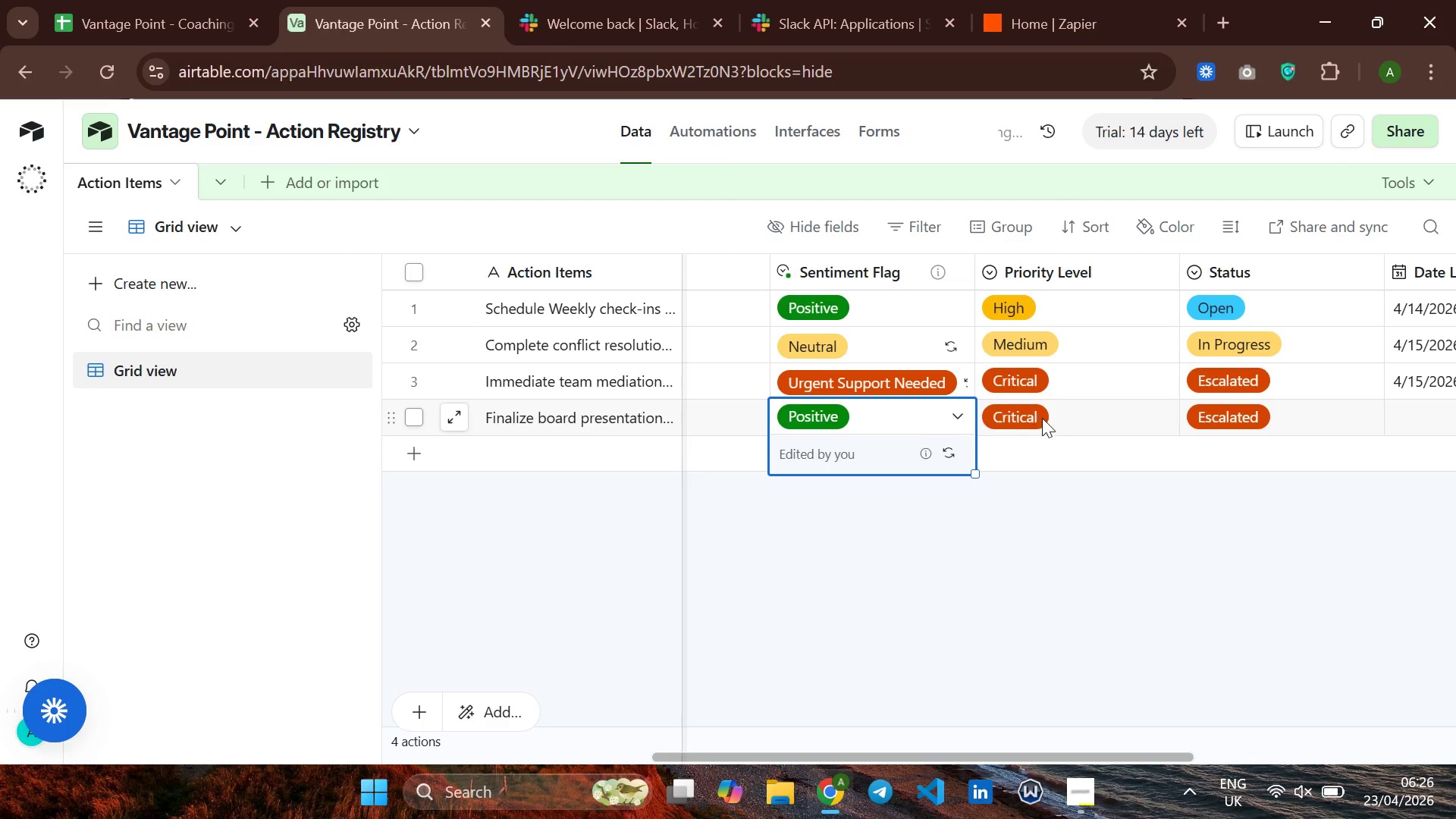 
left_click([1042, 418])
 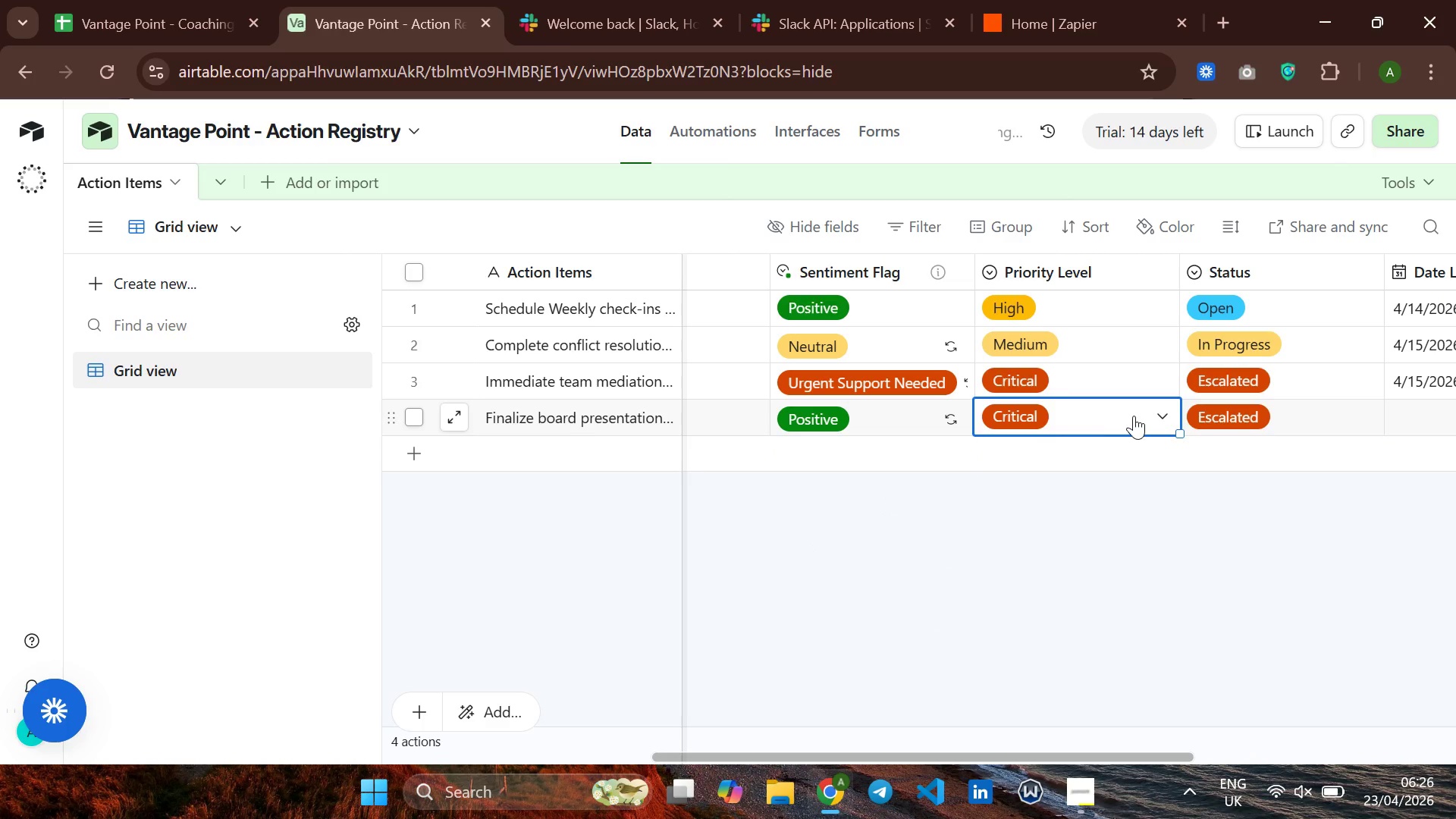 
left_click([1150, 412])
 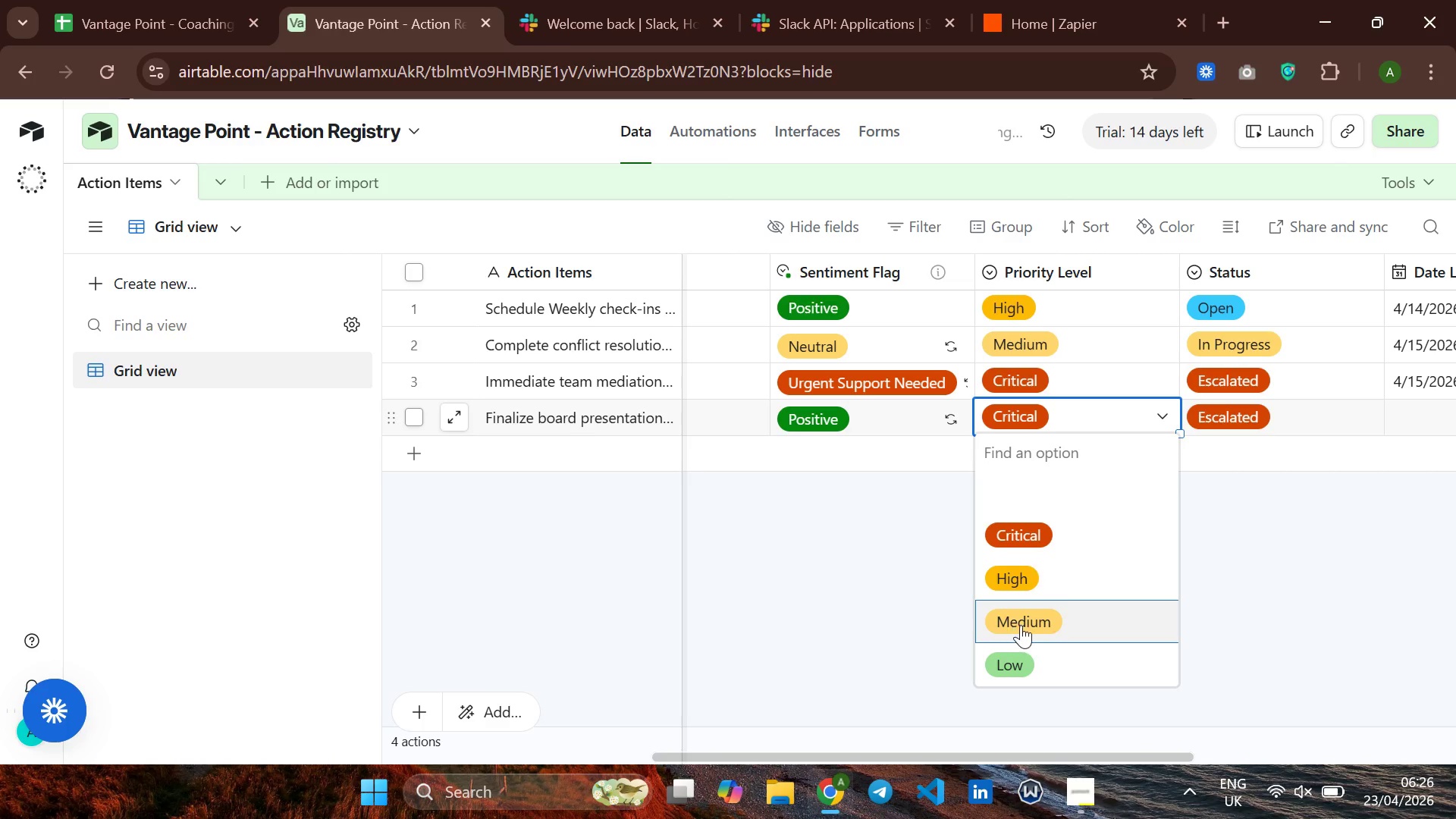 
left_click([1026, 621])
 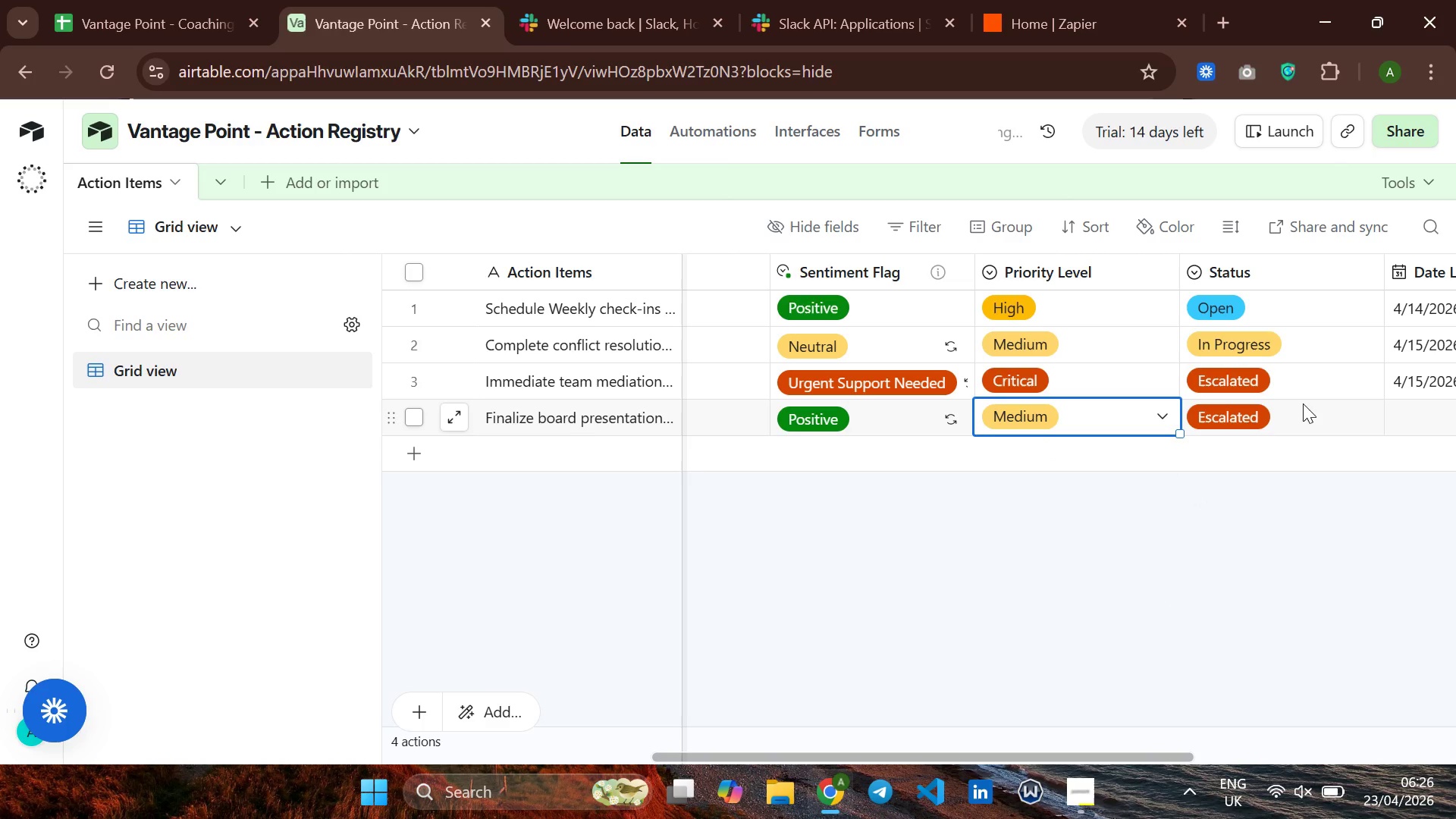 
left_click([1356, 413])
 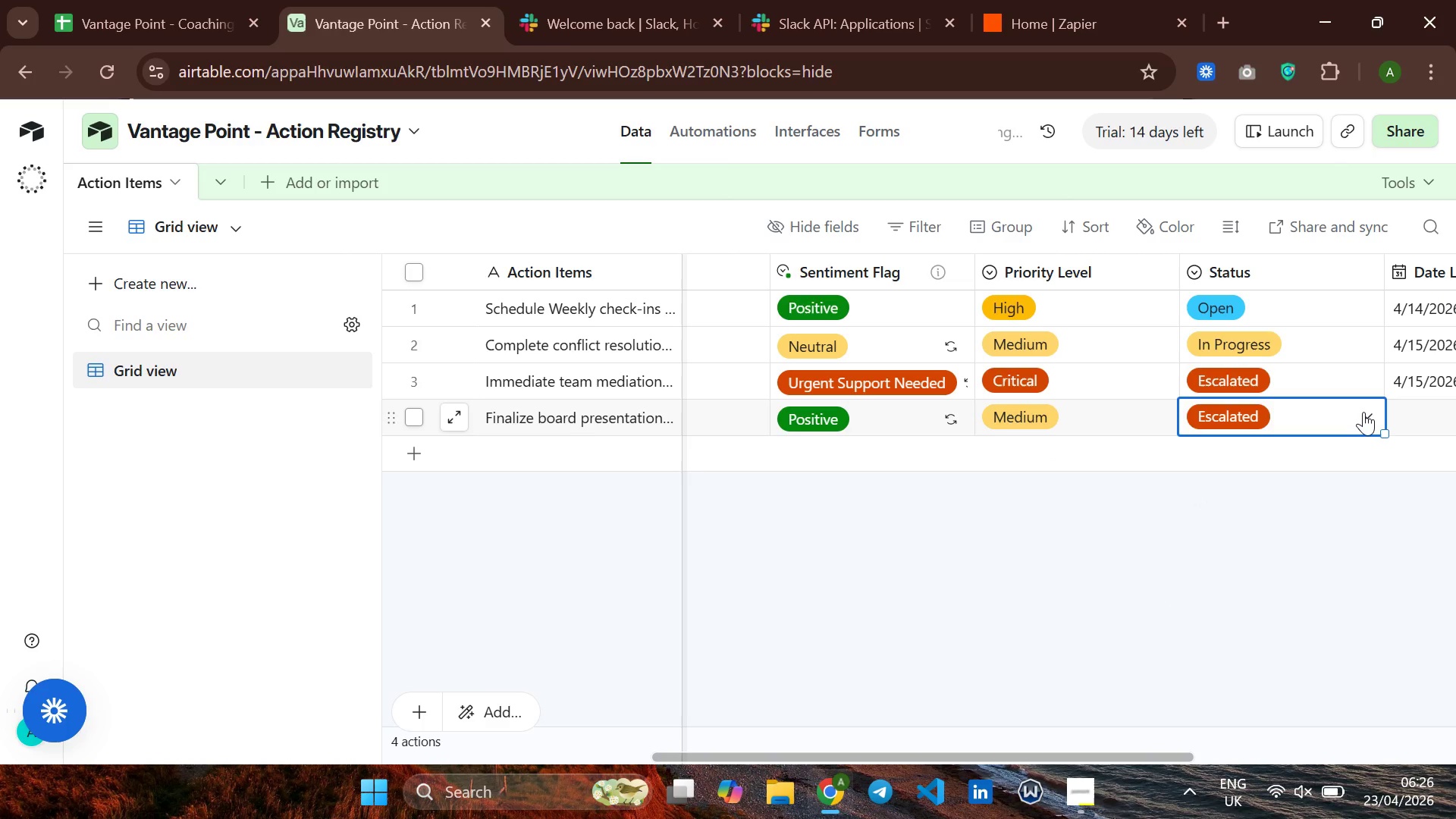 
left_click([1363, 412])
 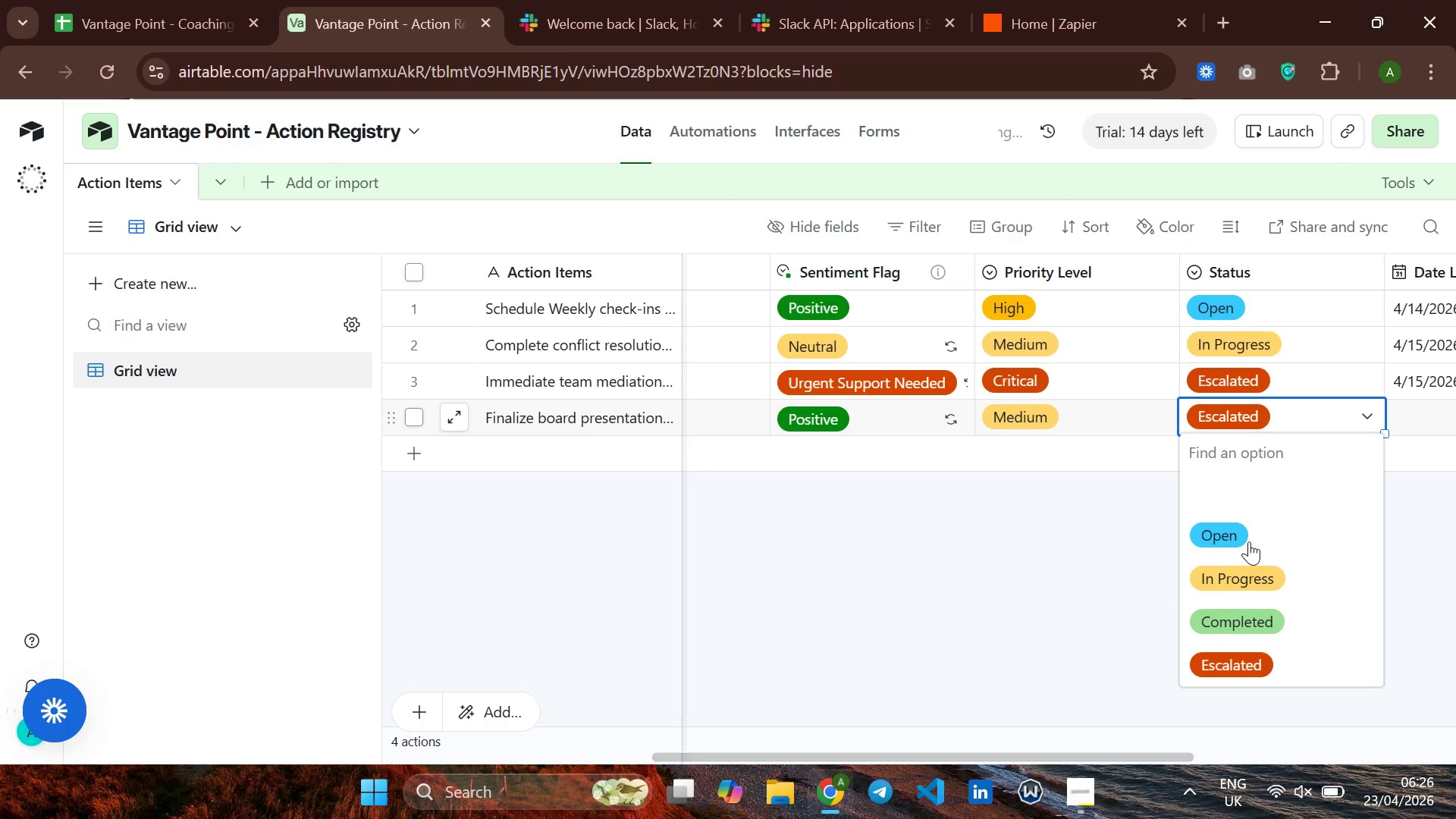 
left_click([1250, 541])
 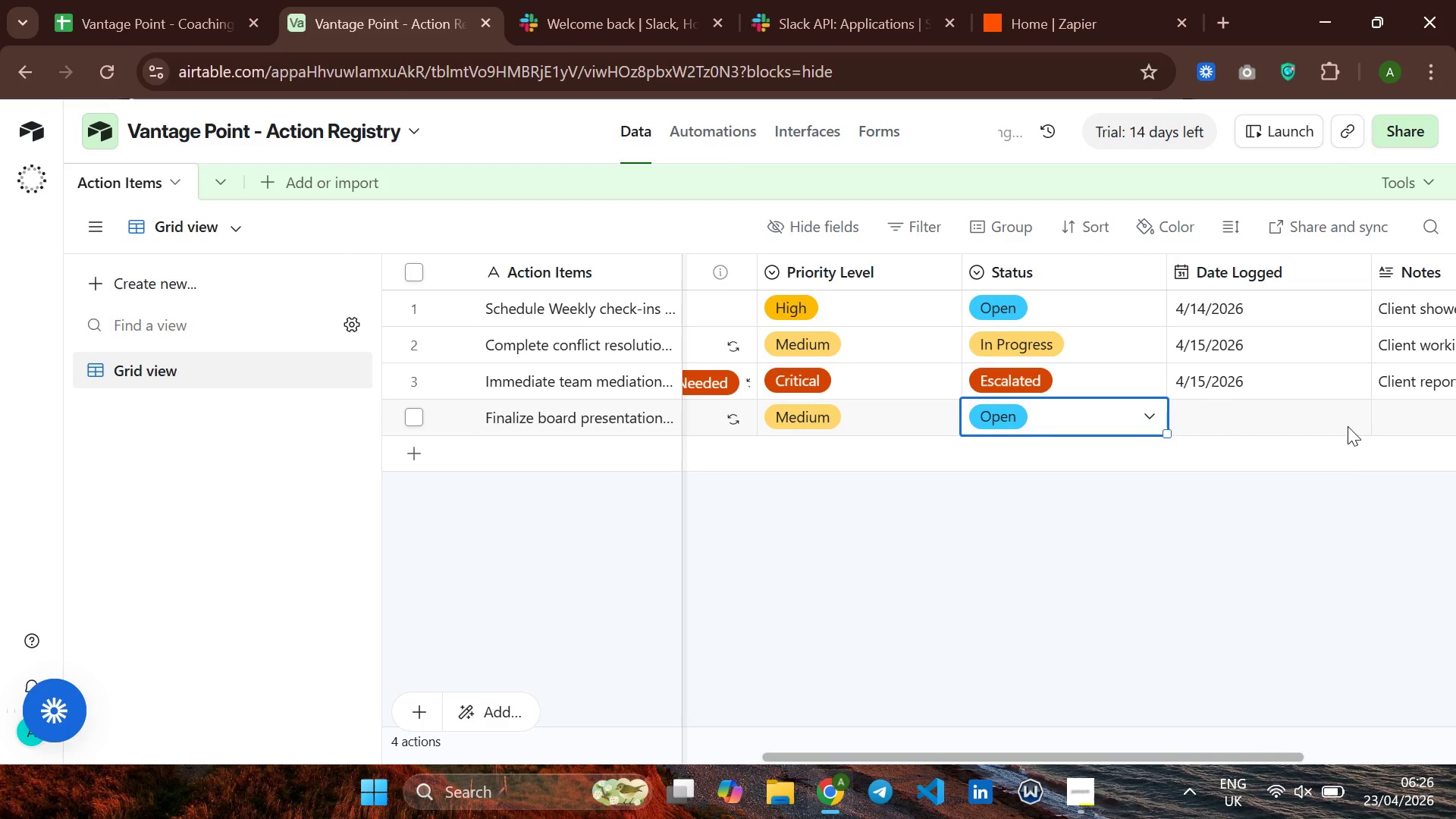 
left_click([1218, 415])
 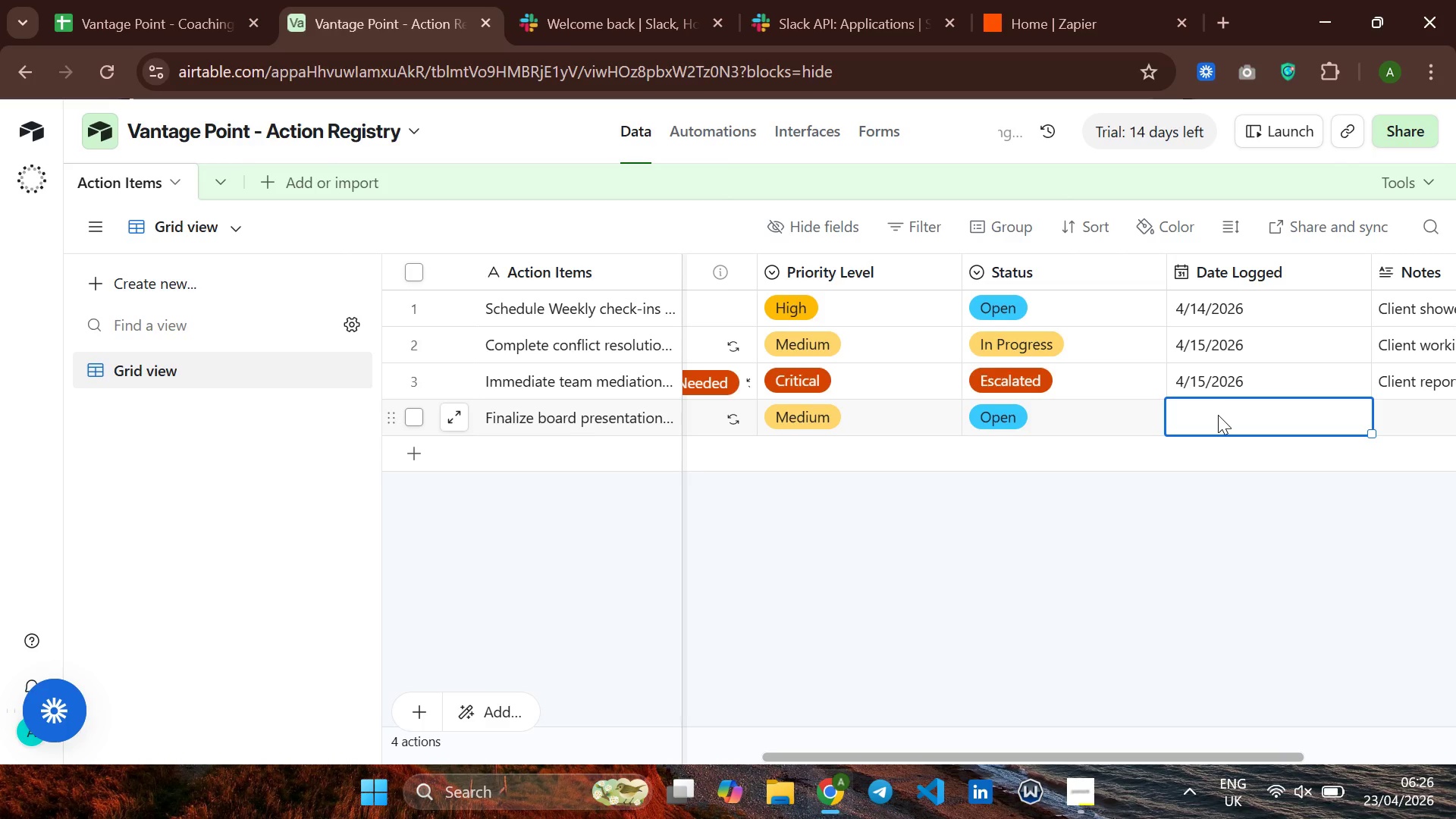 
key(4)
 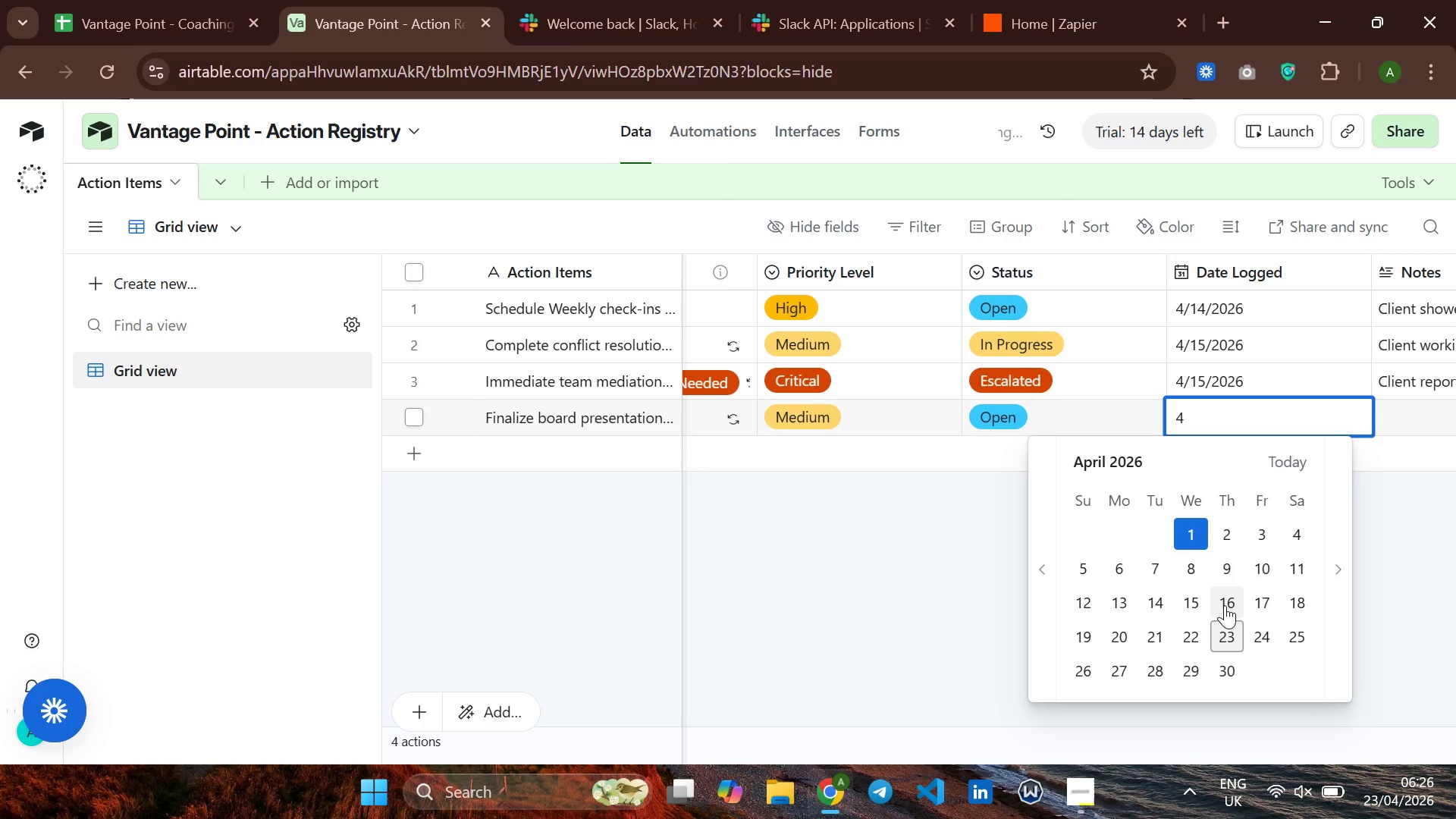 
wait(7.83)
 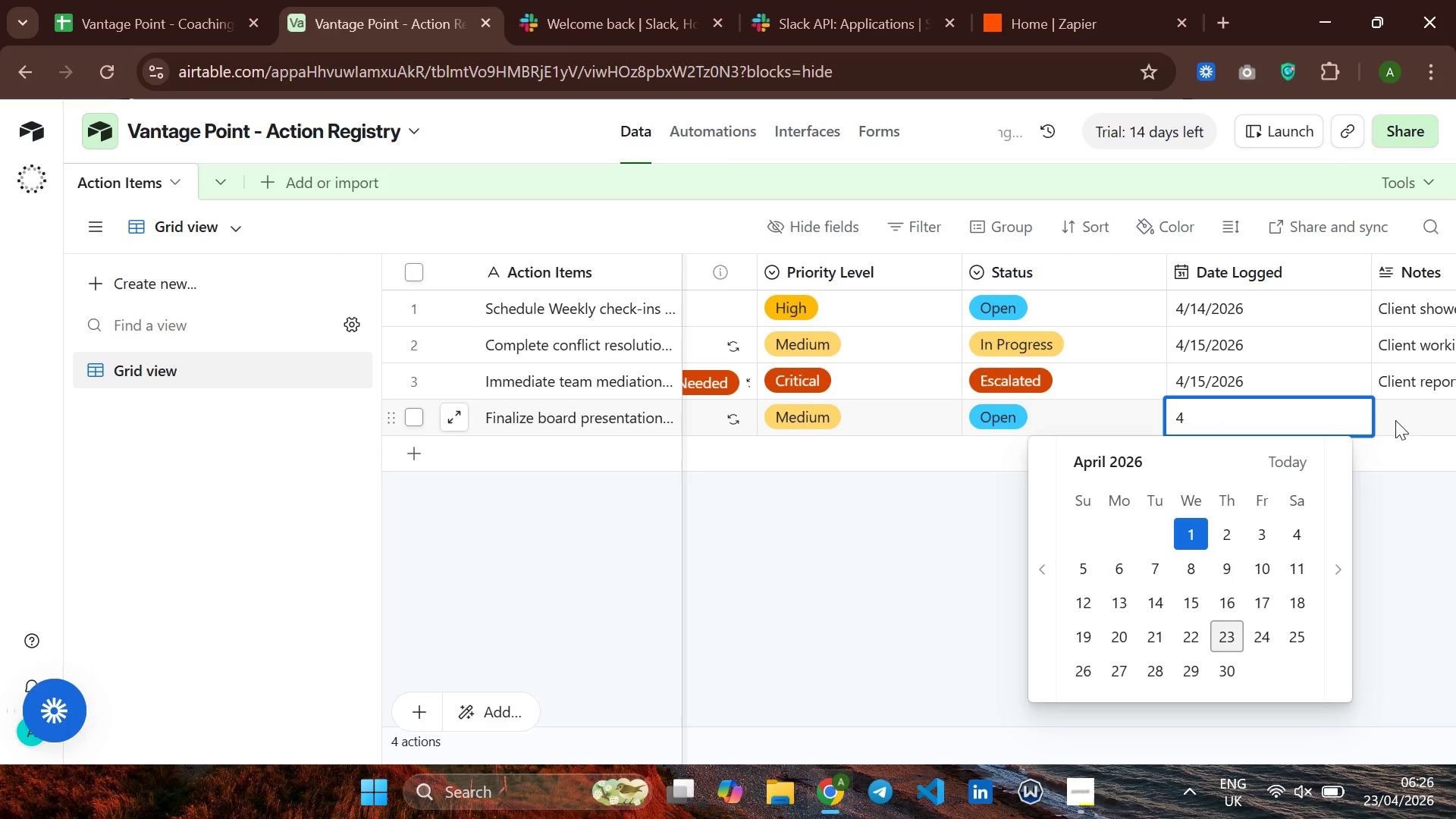 
left_click([1228, 592])
 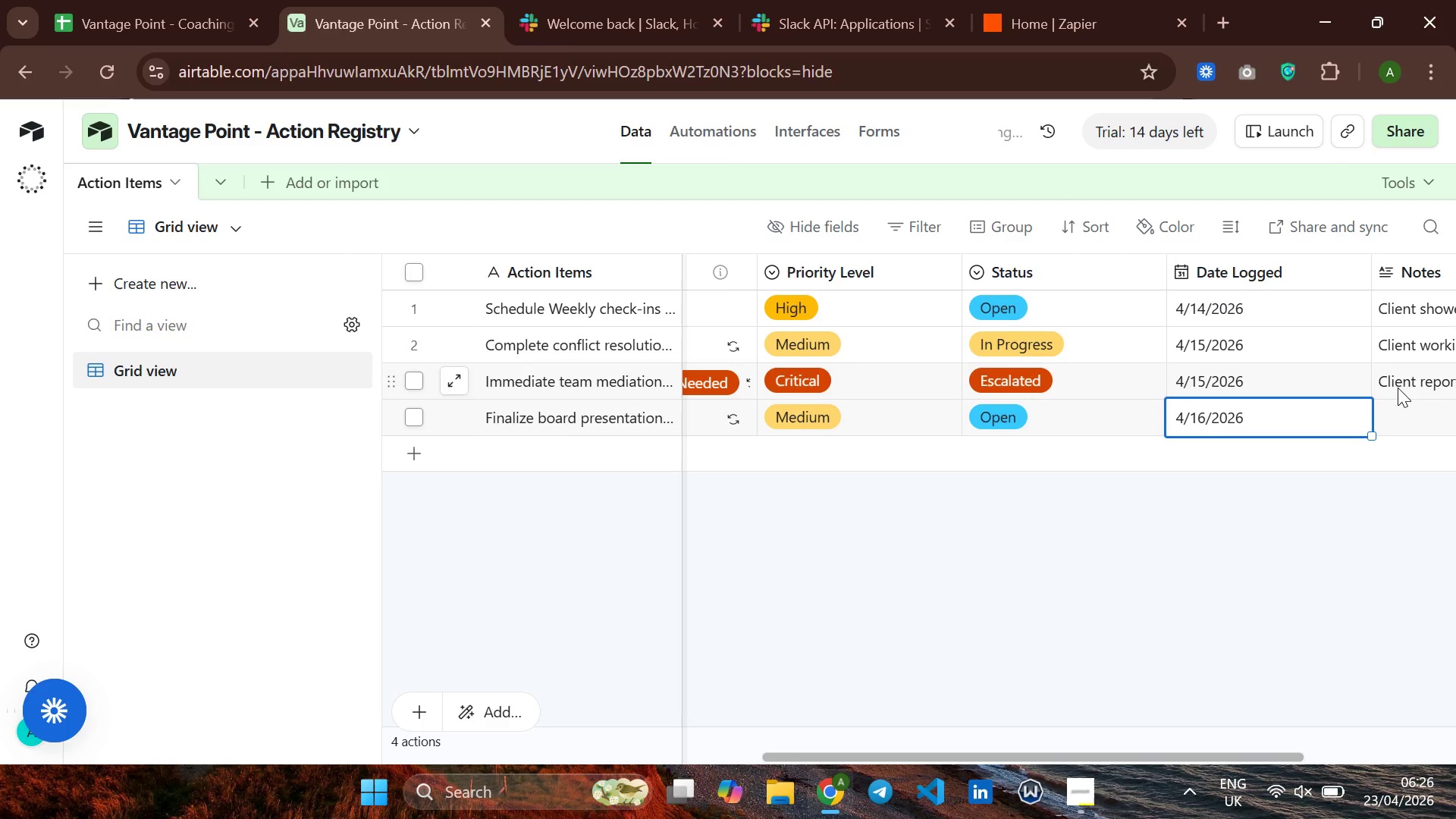 
left_click([1416, 415])
 